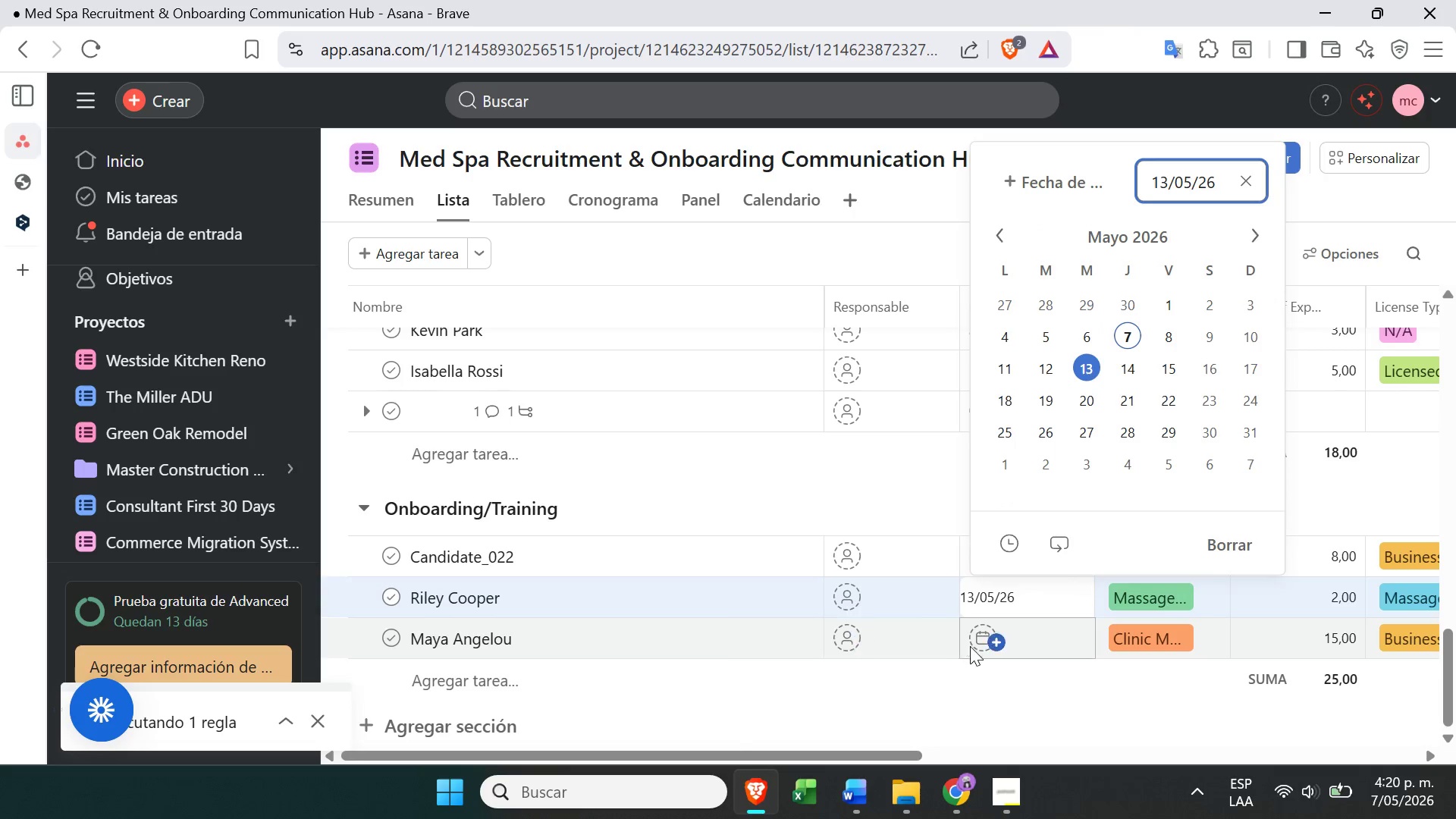 
left_click([974, 648])
 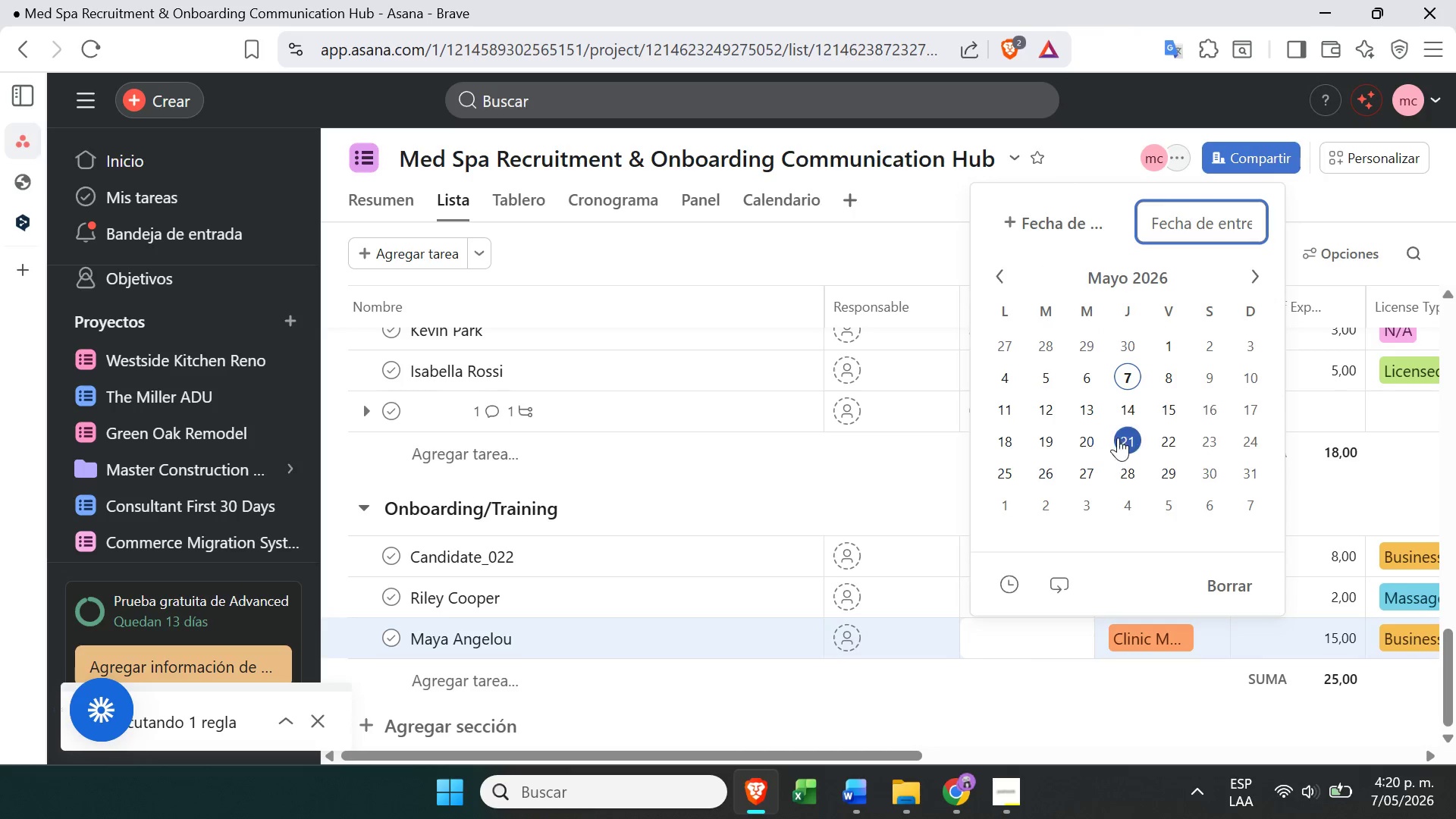 
left_click([1131, 431])
 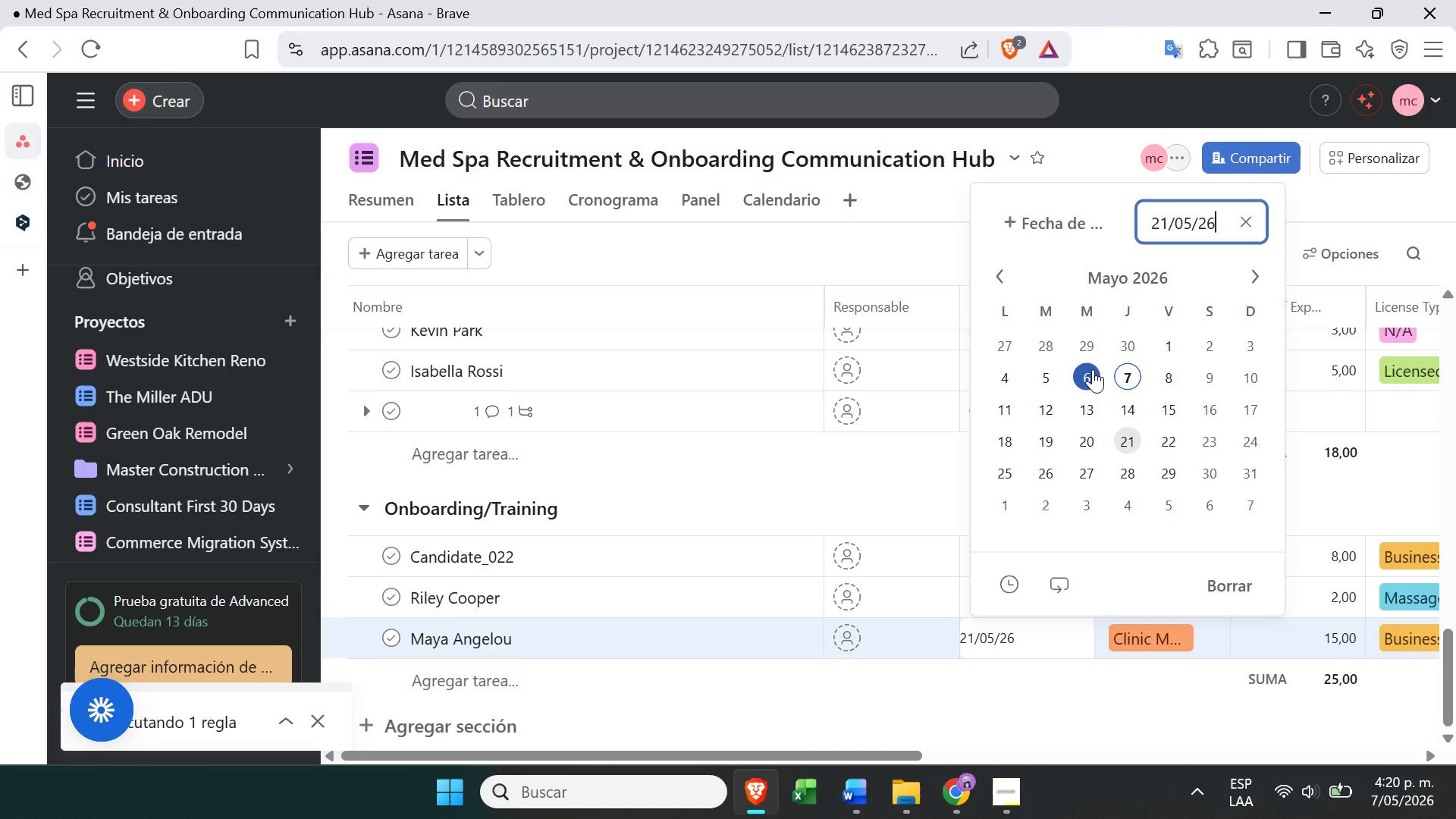 
left_click([1131, 379])
 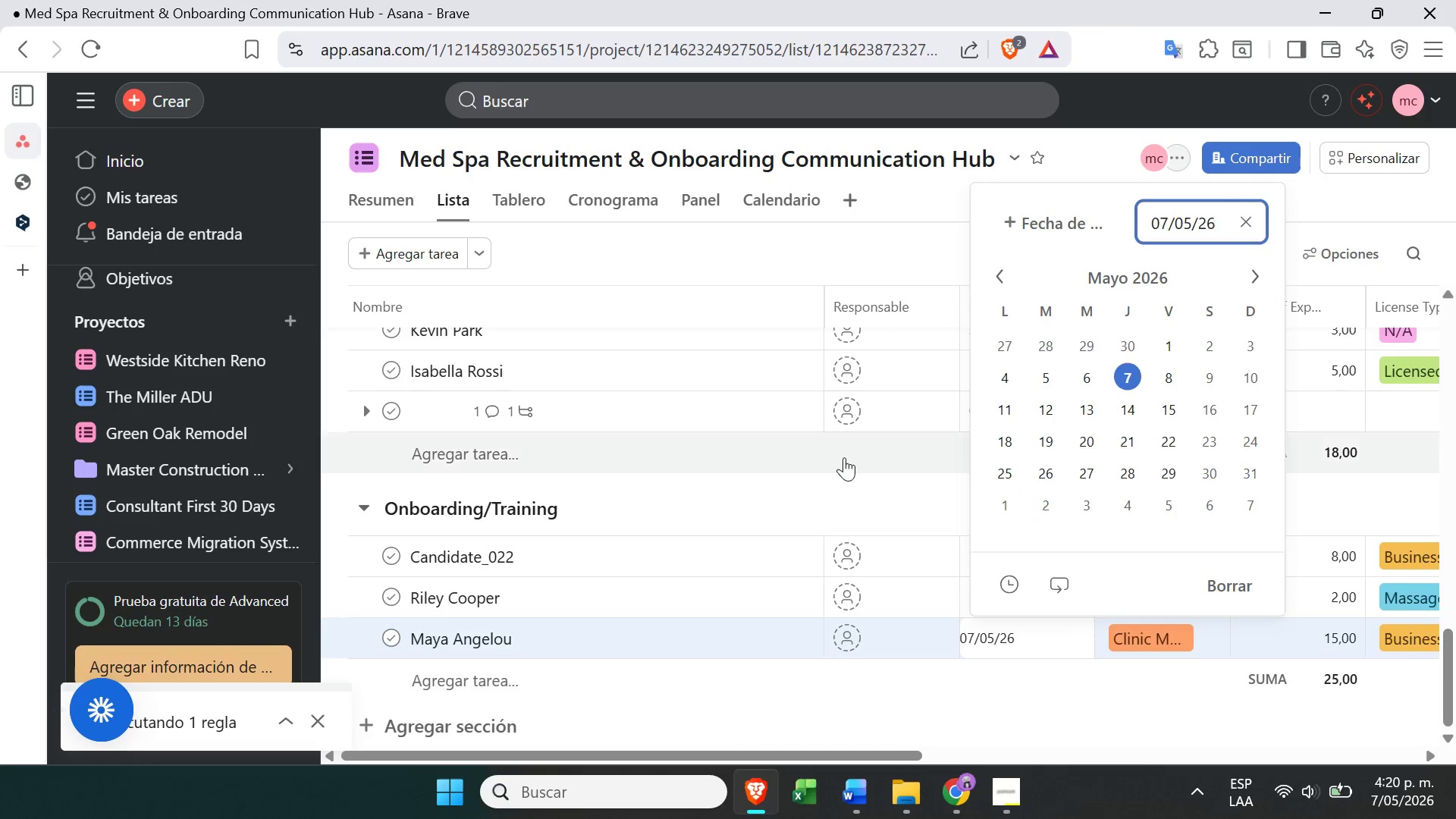 
left_click([843, 463])
 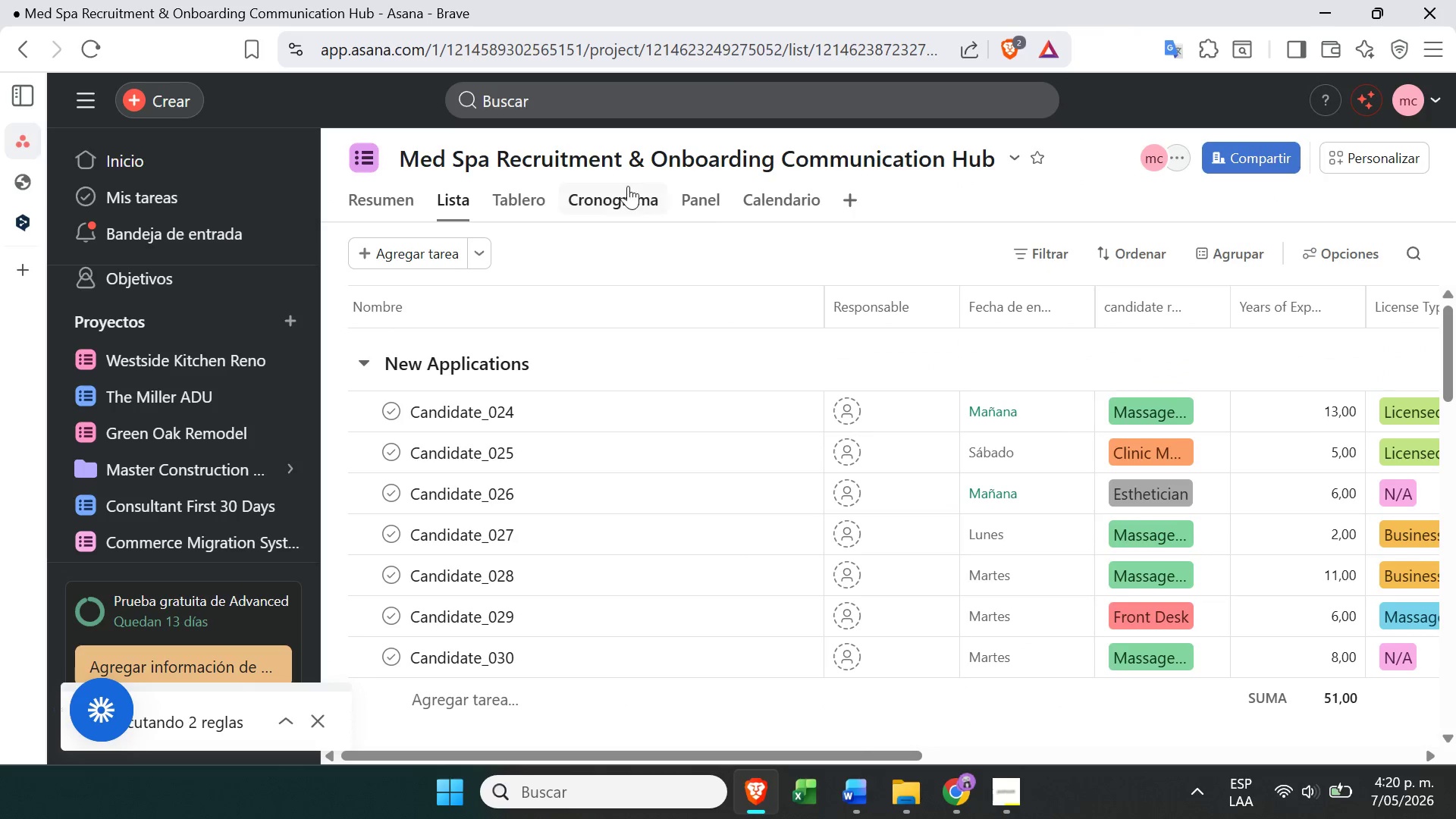 
left_click([770, 195])
 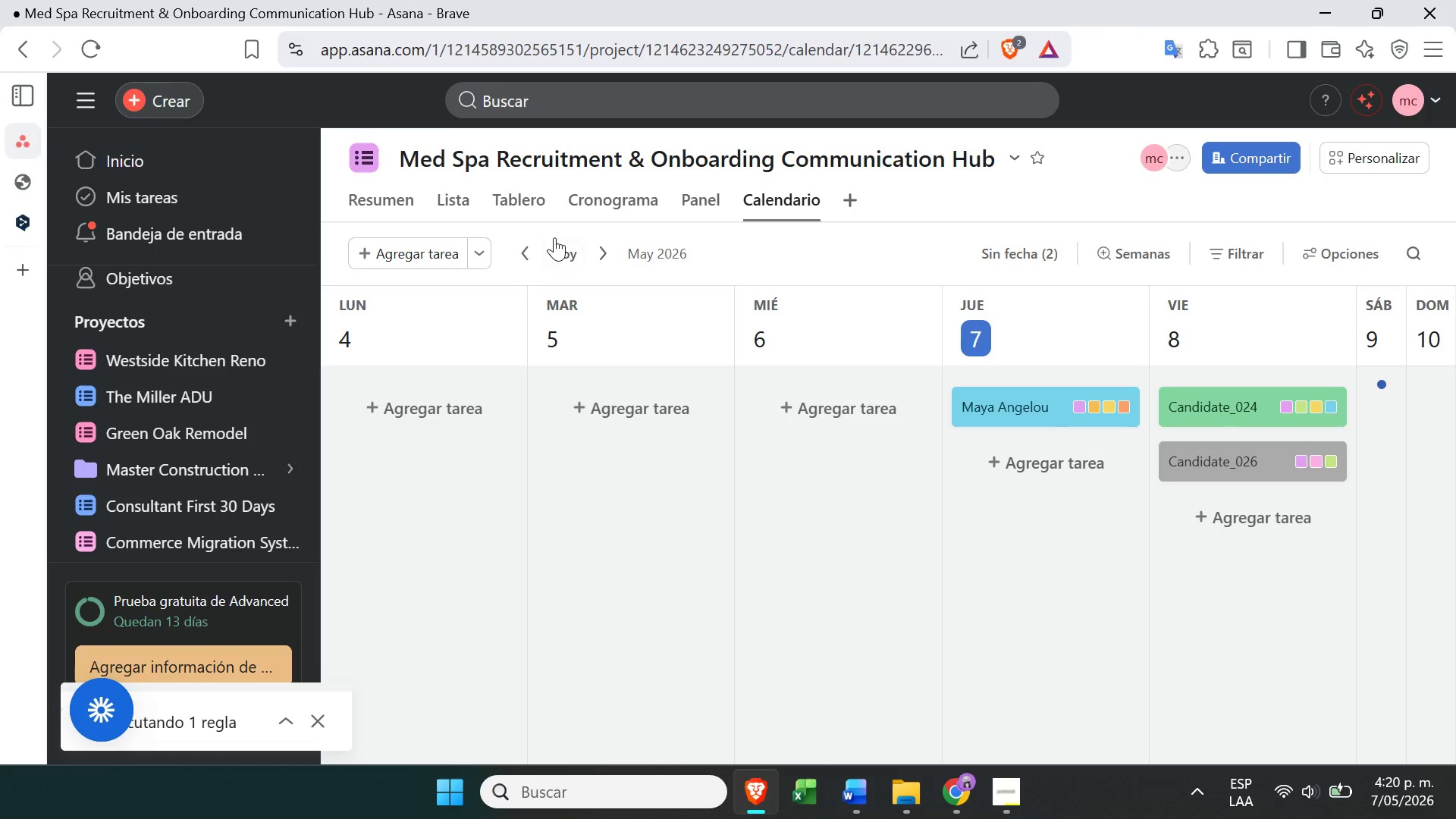 
wait(12.62)
 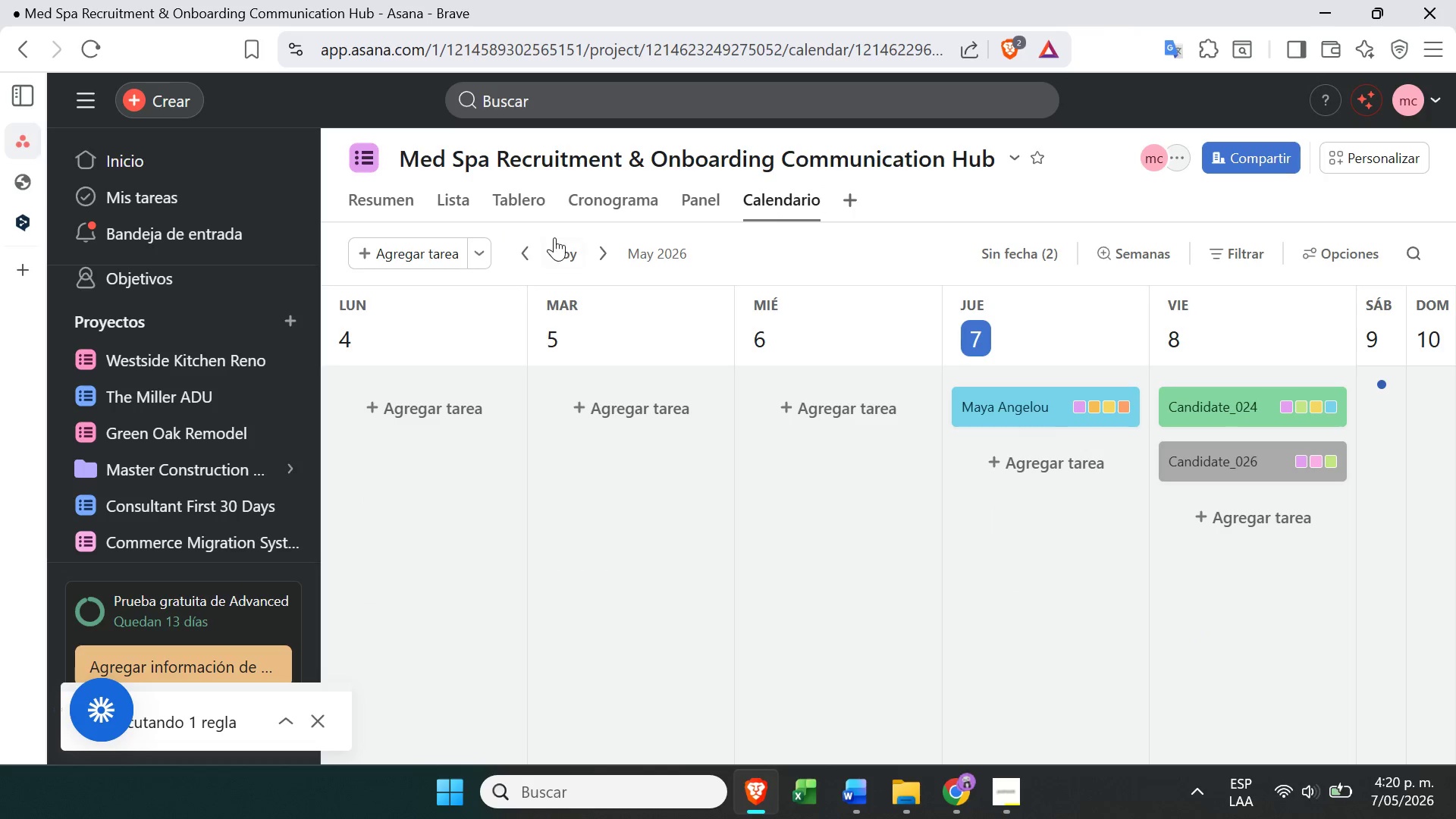 
left_click([449, 191])
 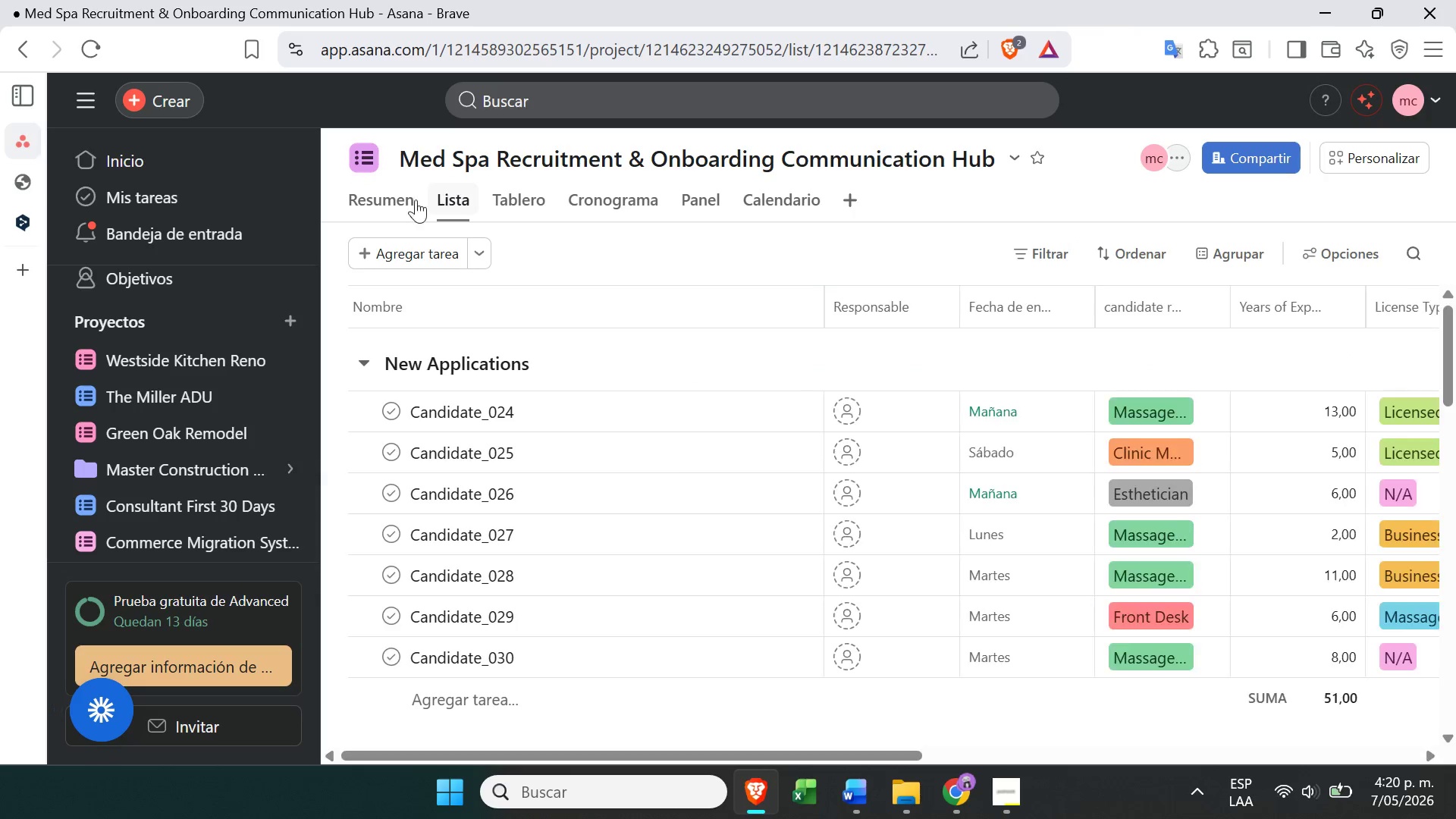 
left_click([373, 206])
 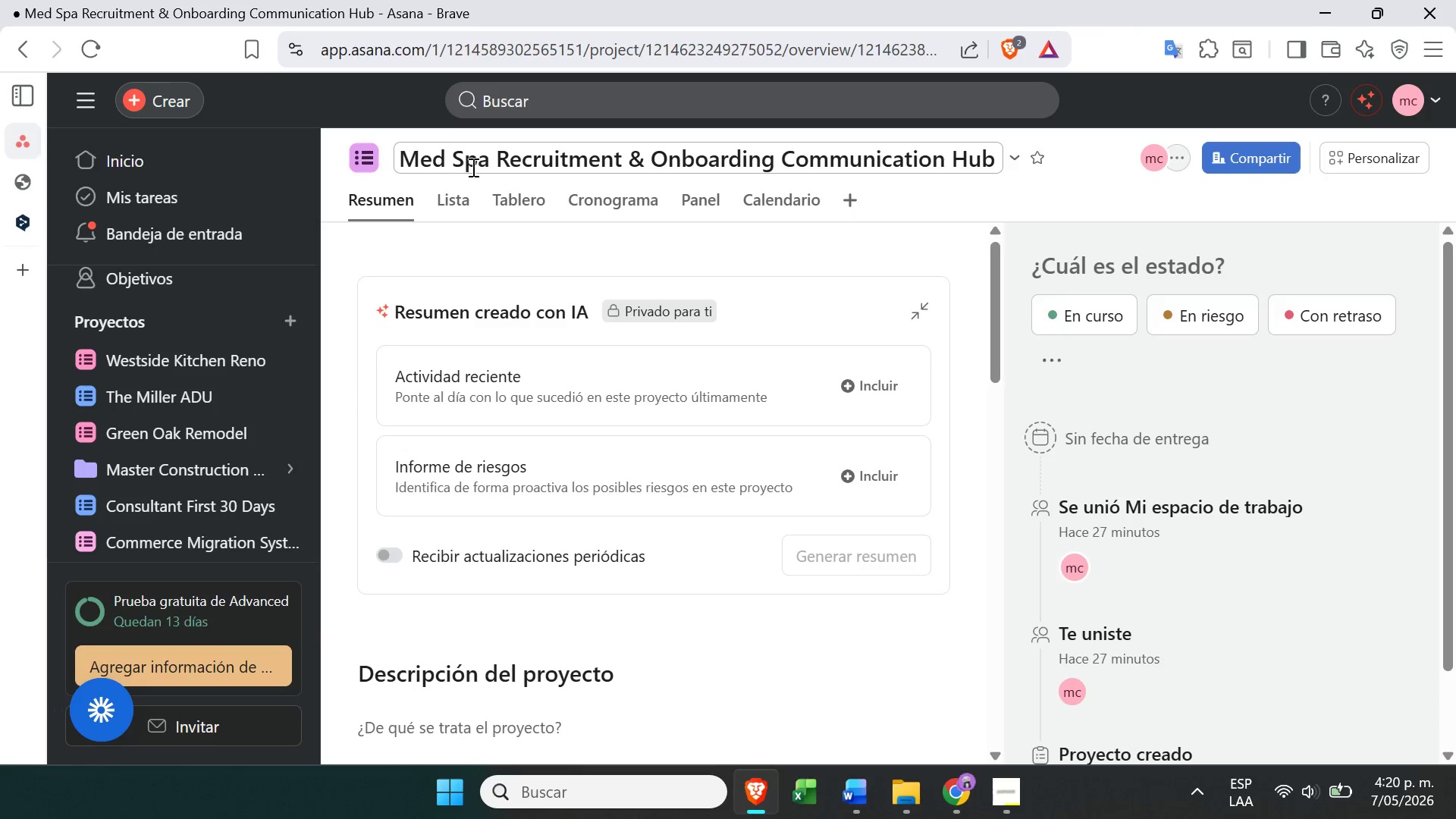 
left_click([466, 202])
 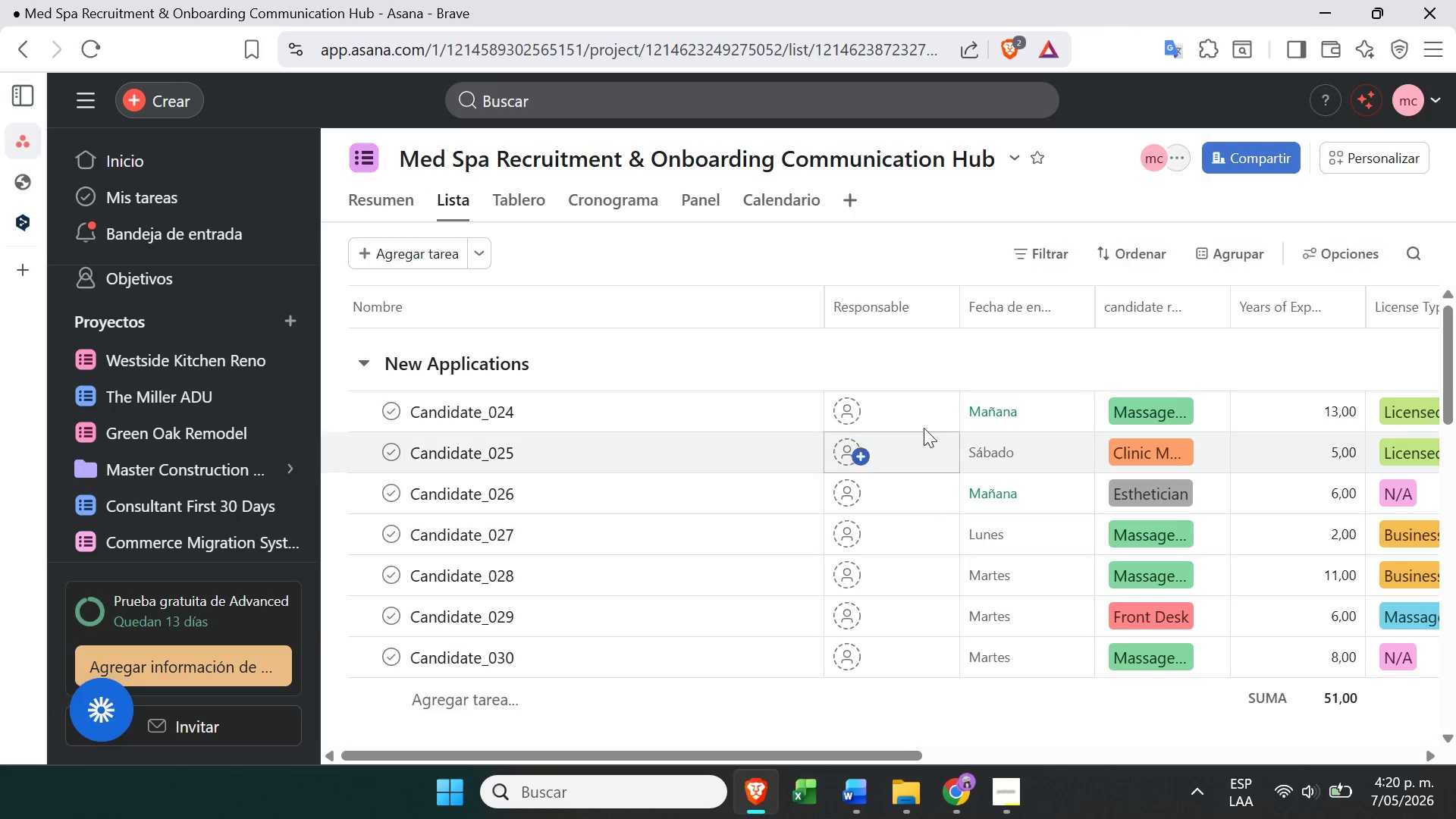 
left_click([1006, 414])
 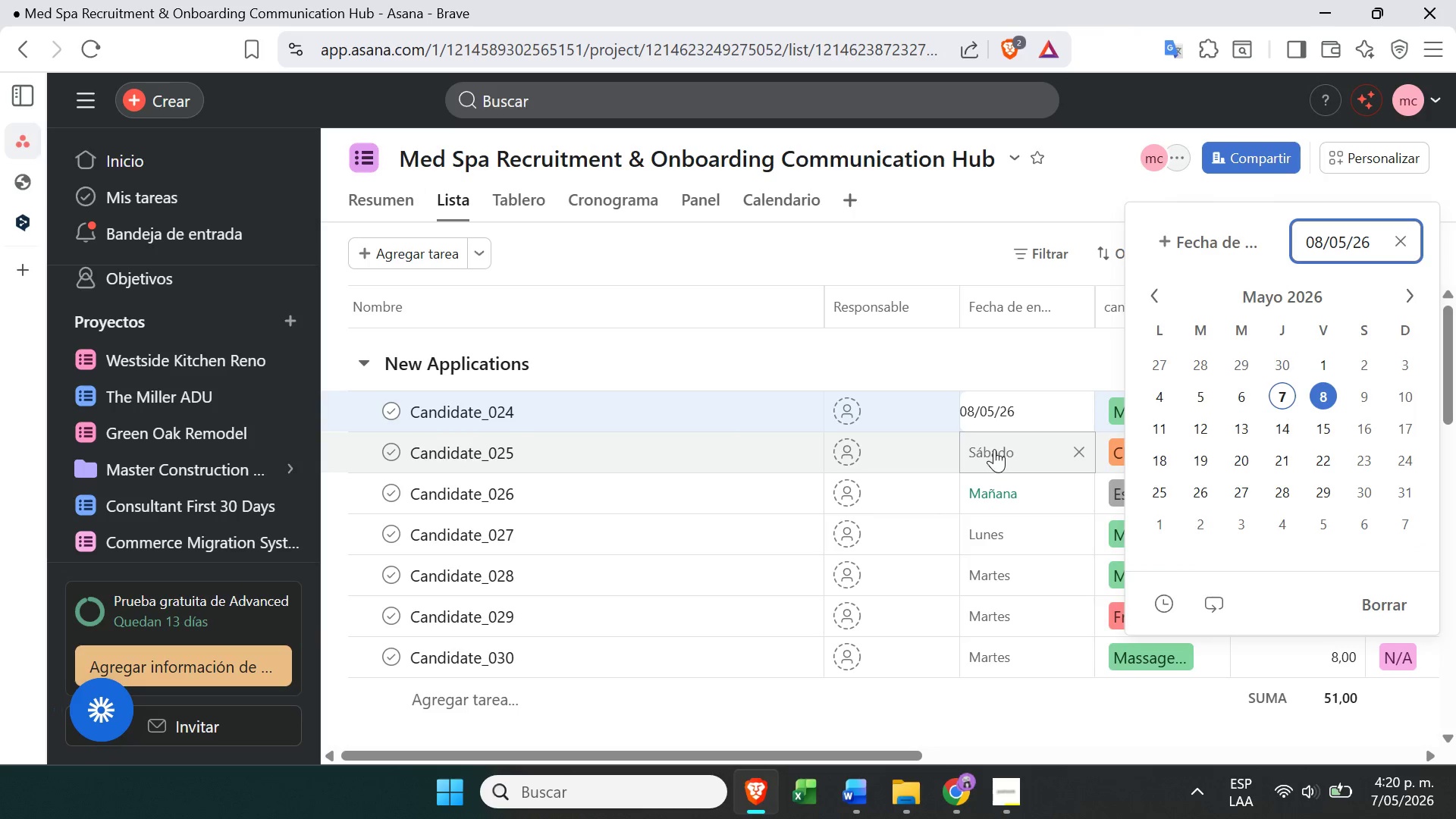 
left_click([994, 449])
 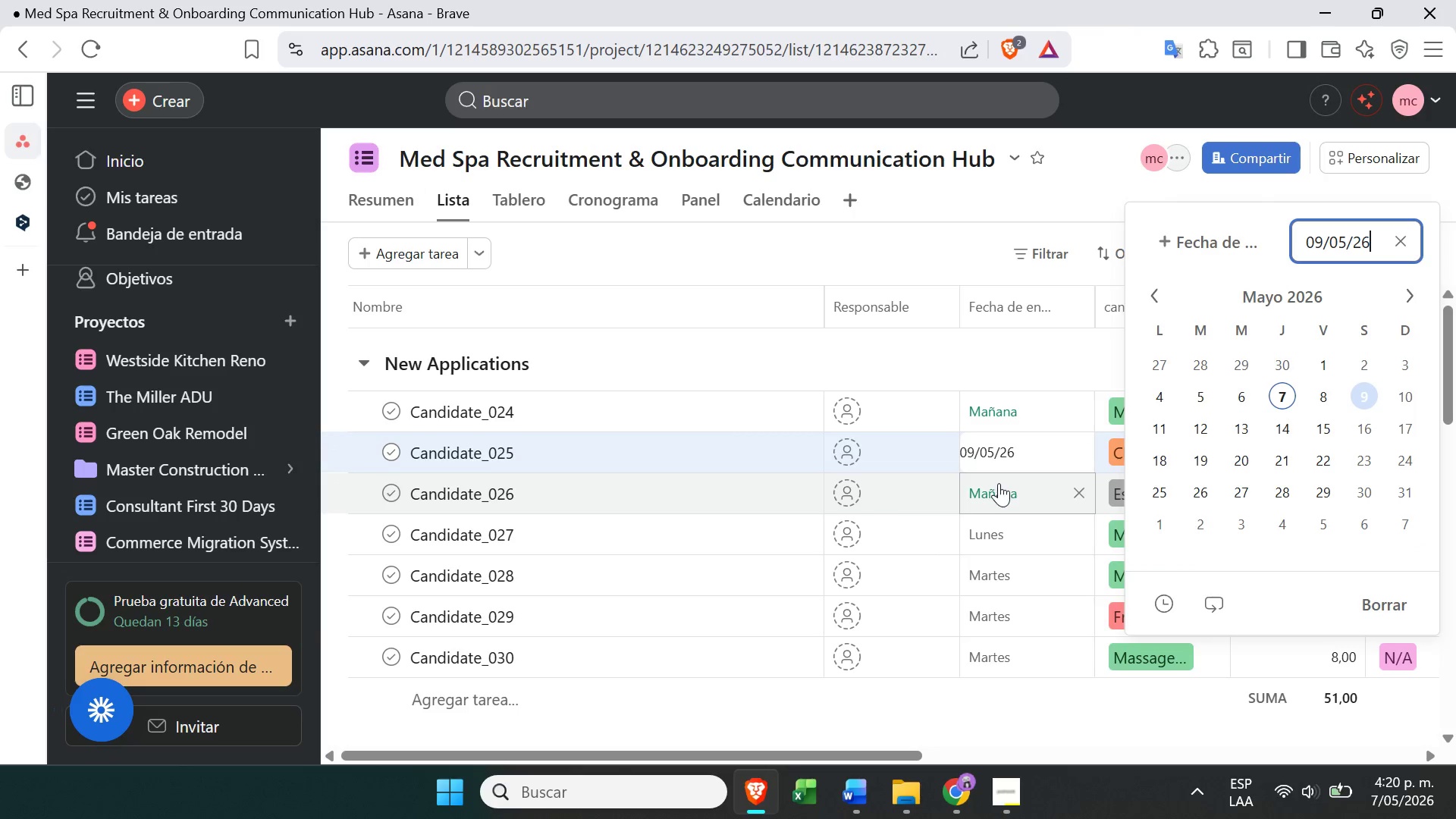 
left_click([990, 525])
 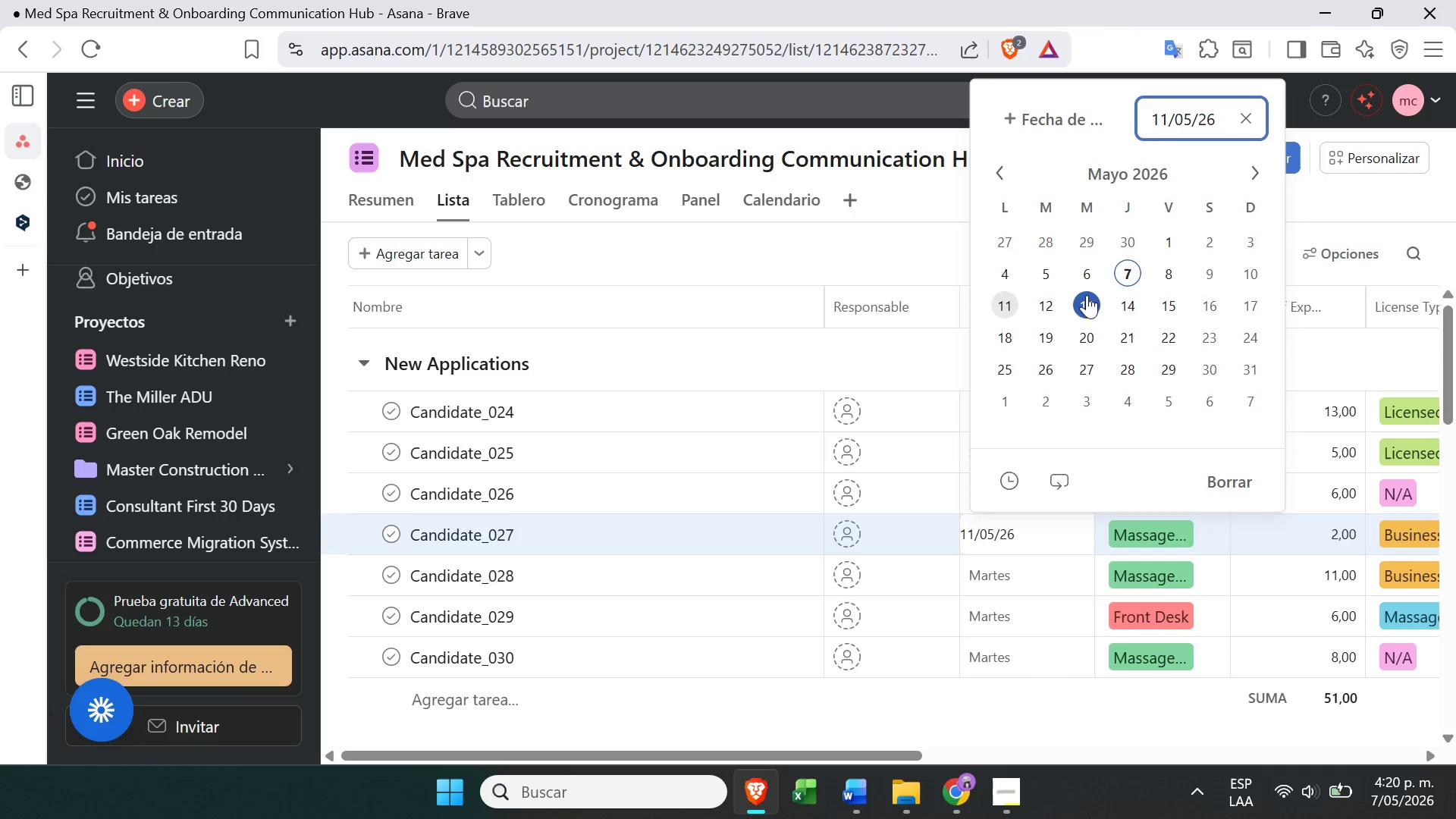 
left_click([1092, 265])
 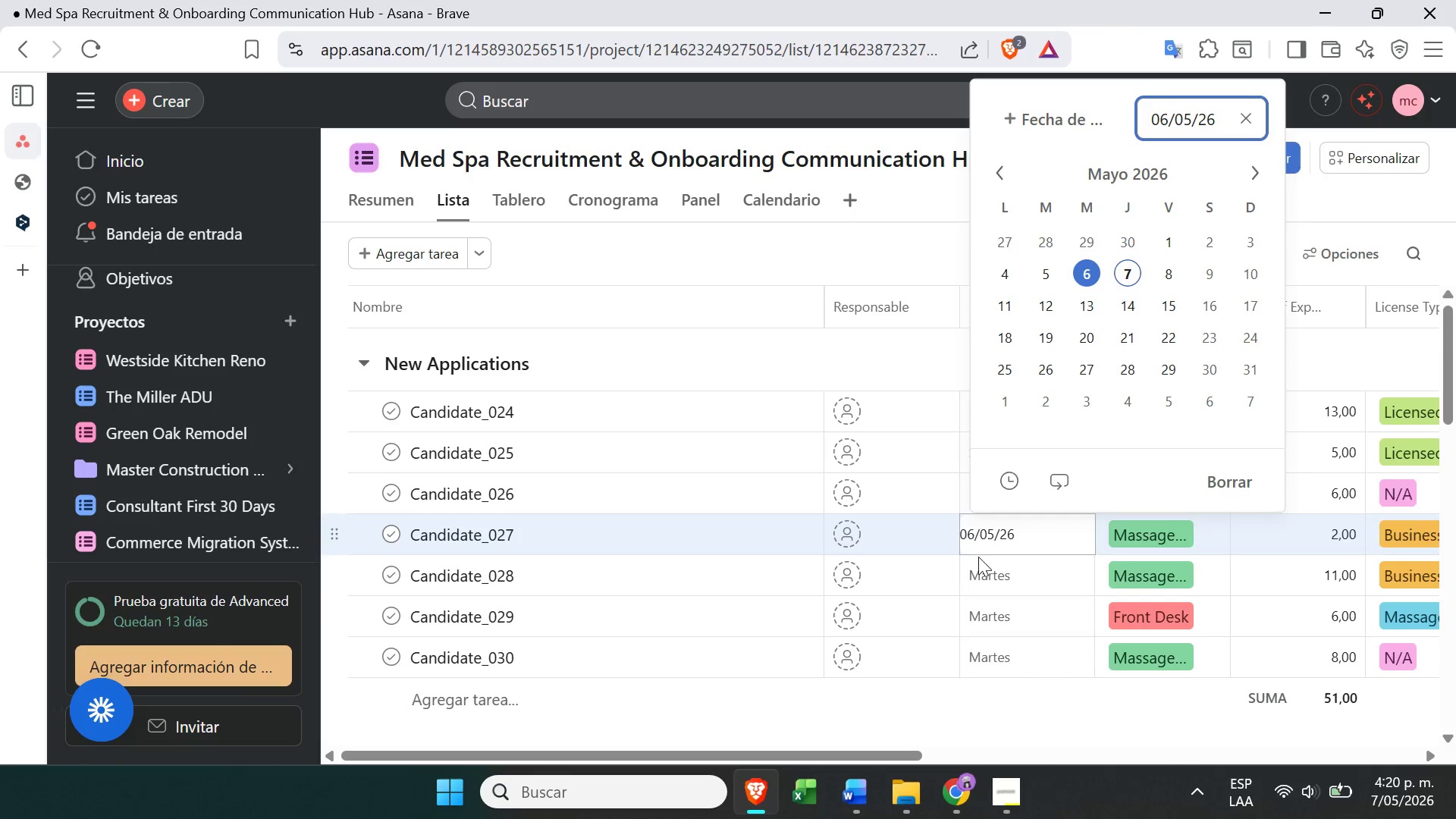 
left_click([999, 581])
 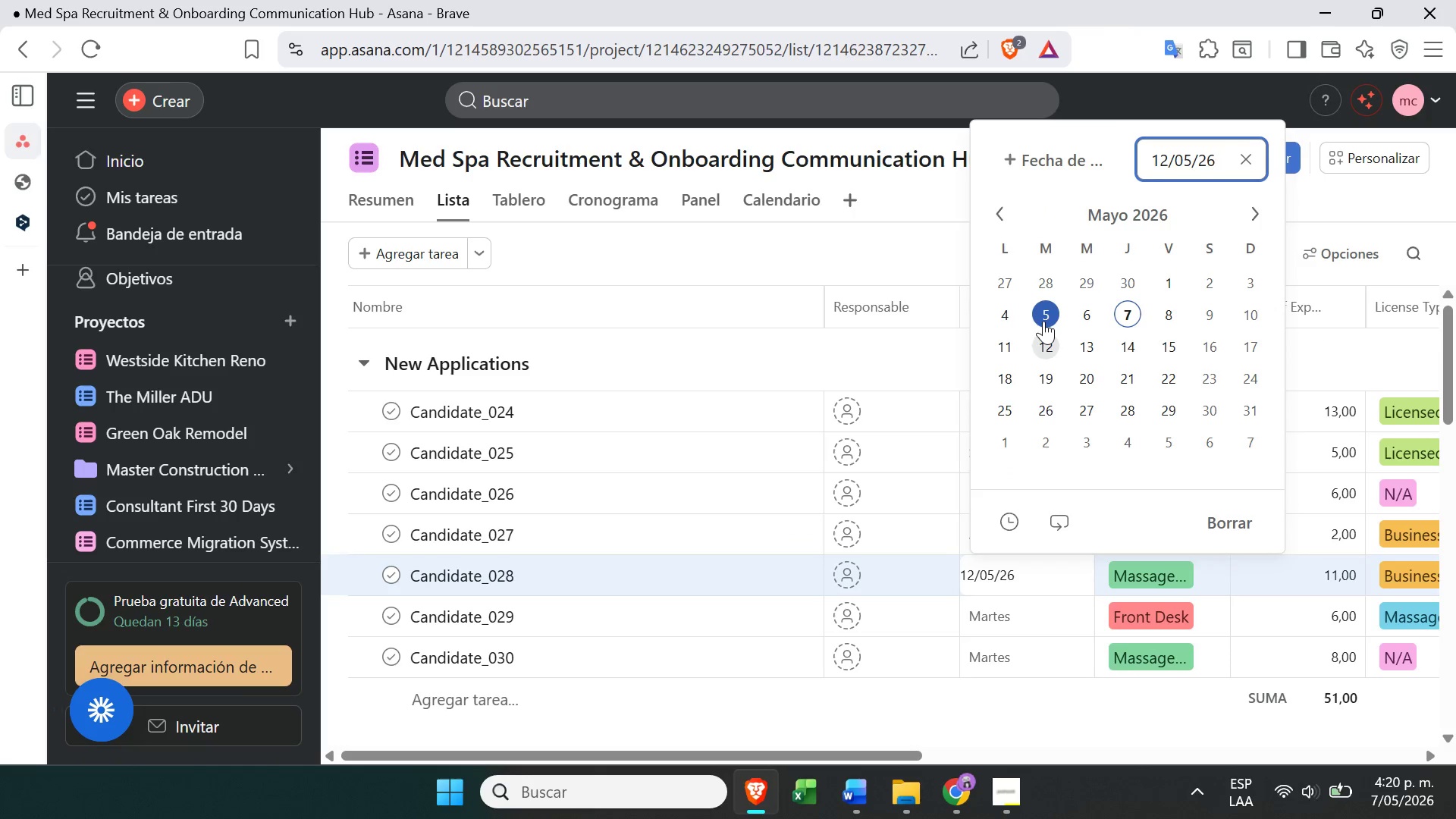 
left_click([1042, 319])
 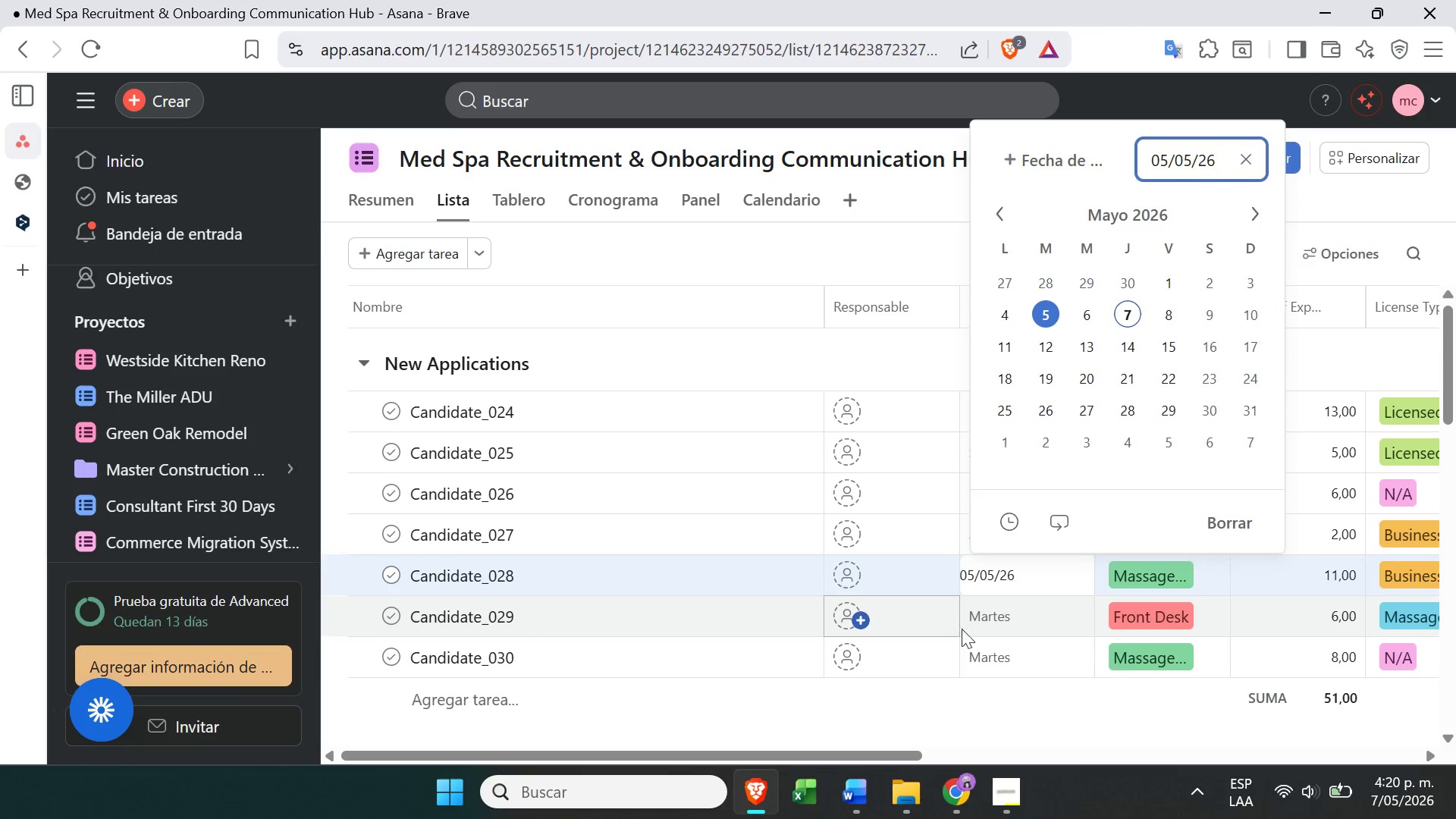 
left_click([1000, 615])
 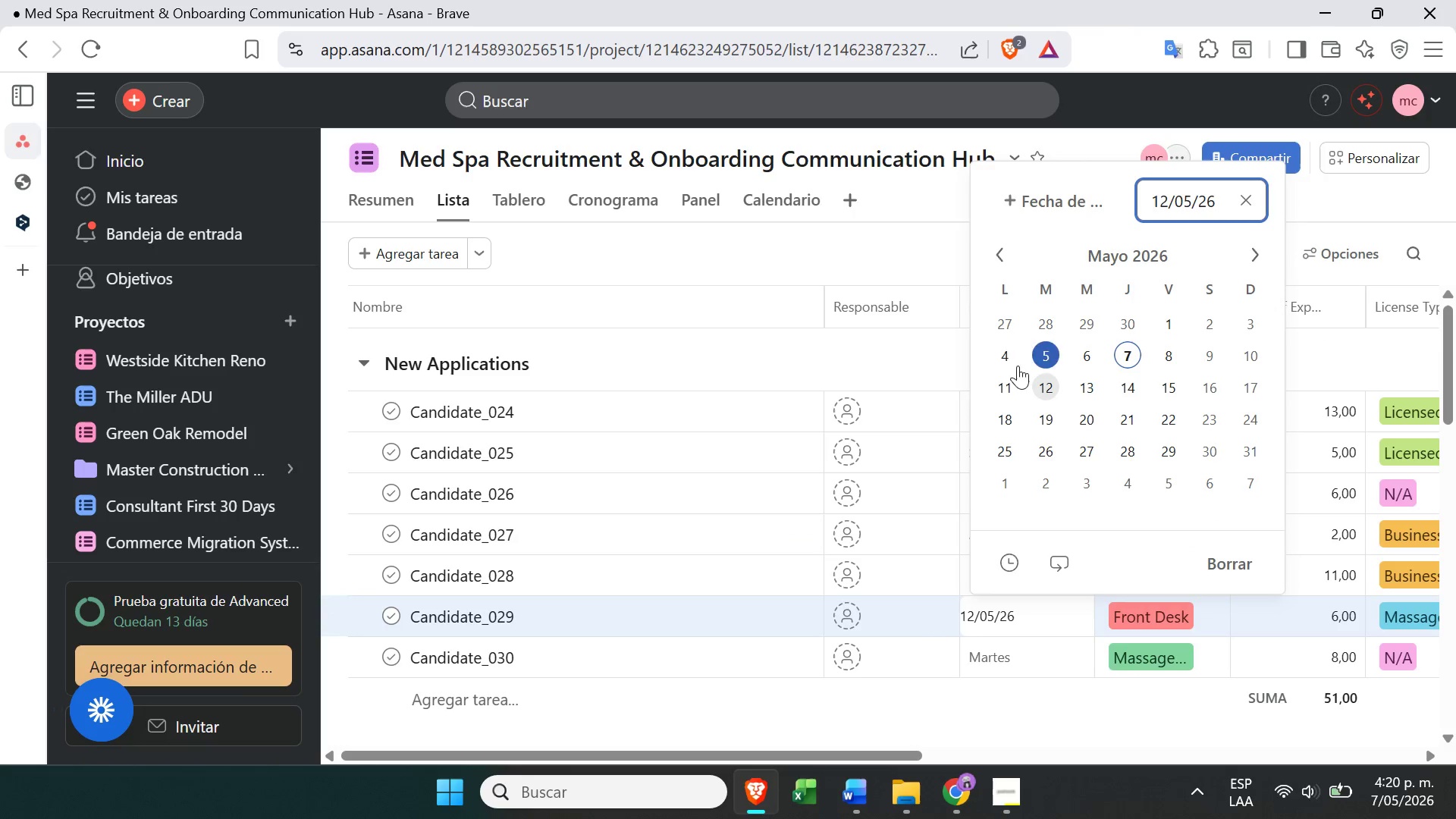 
left_click([1012, 364])
 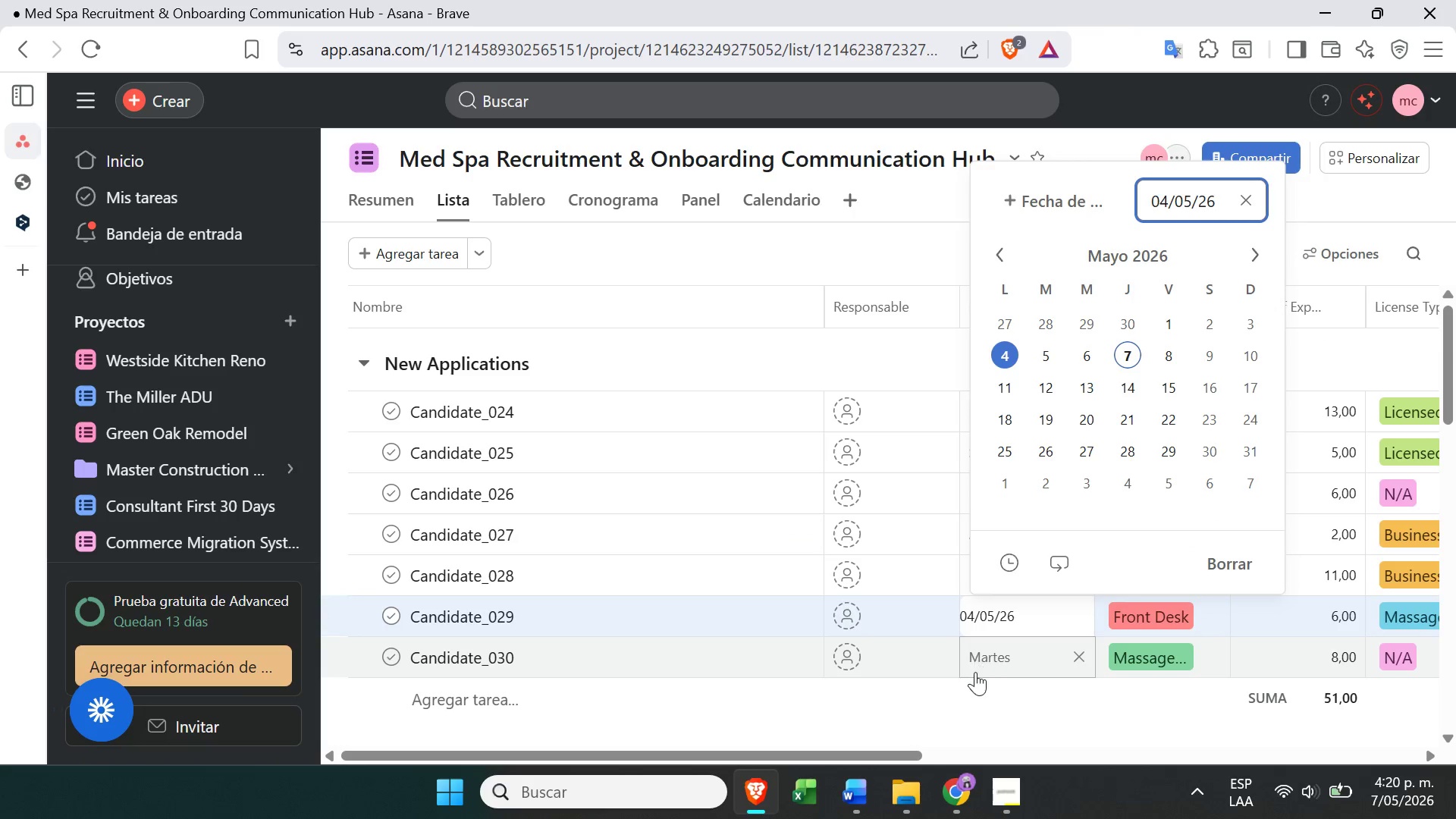 
left_click([977, 660])
 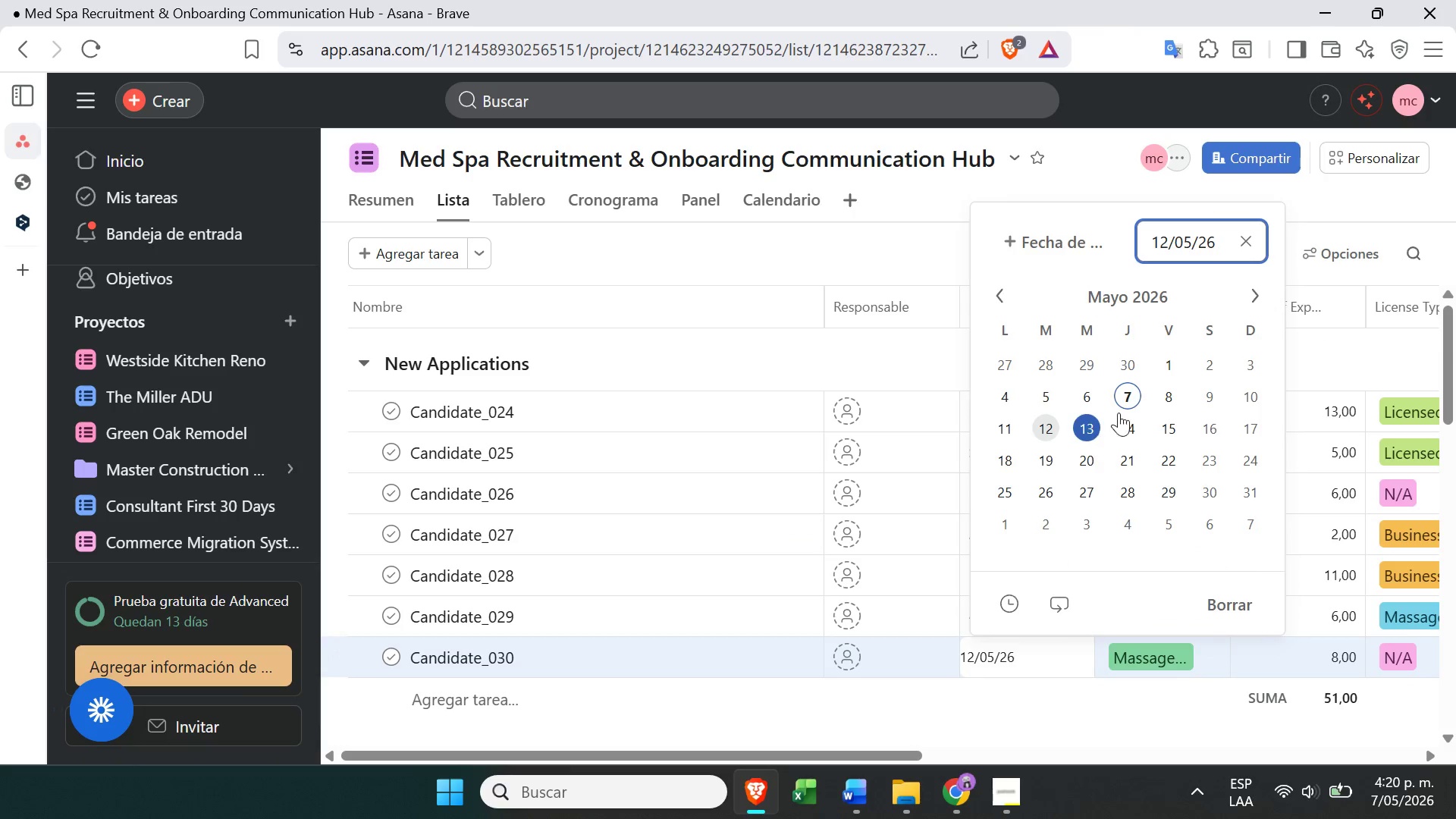 
left_click([1131, 399])
 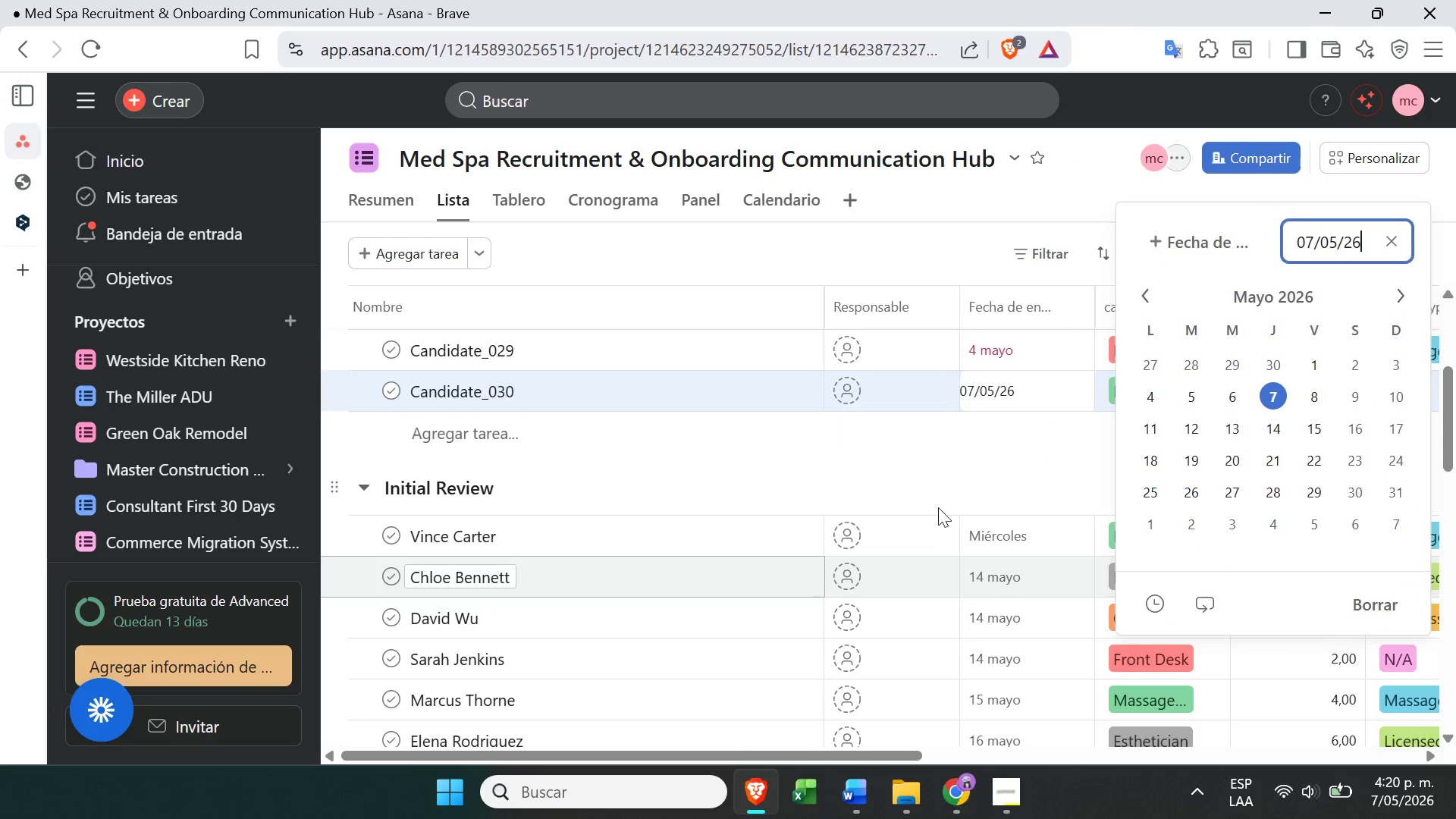 
left_click([995, 541])
 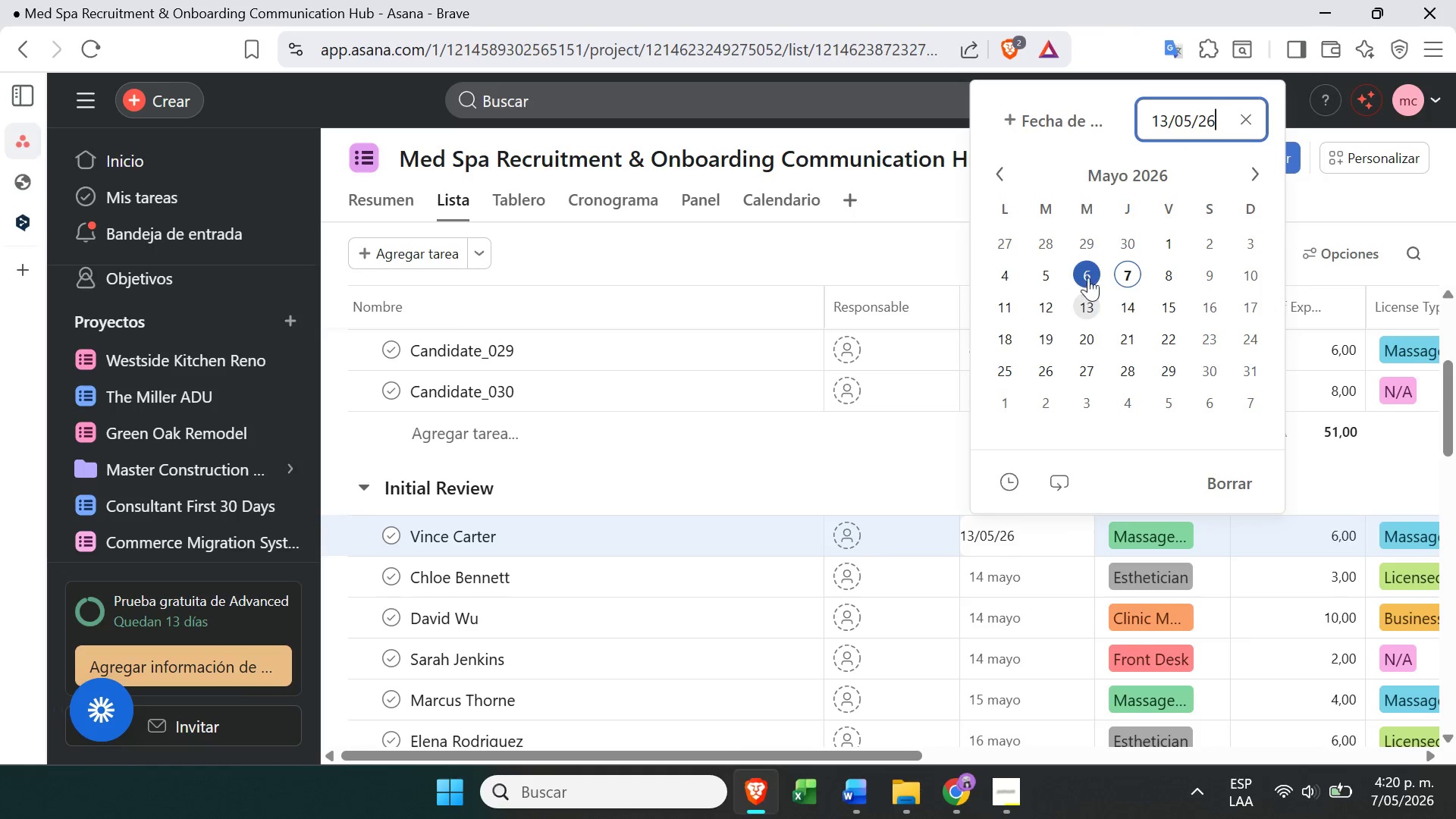 
left_click([1136, 265])
 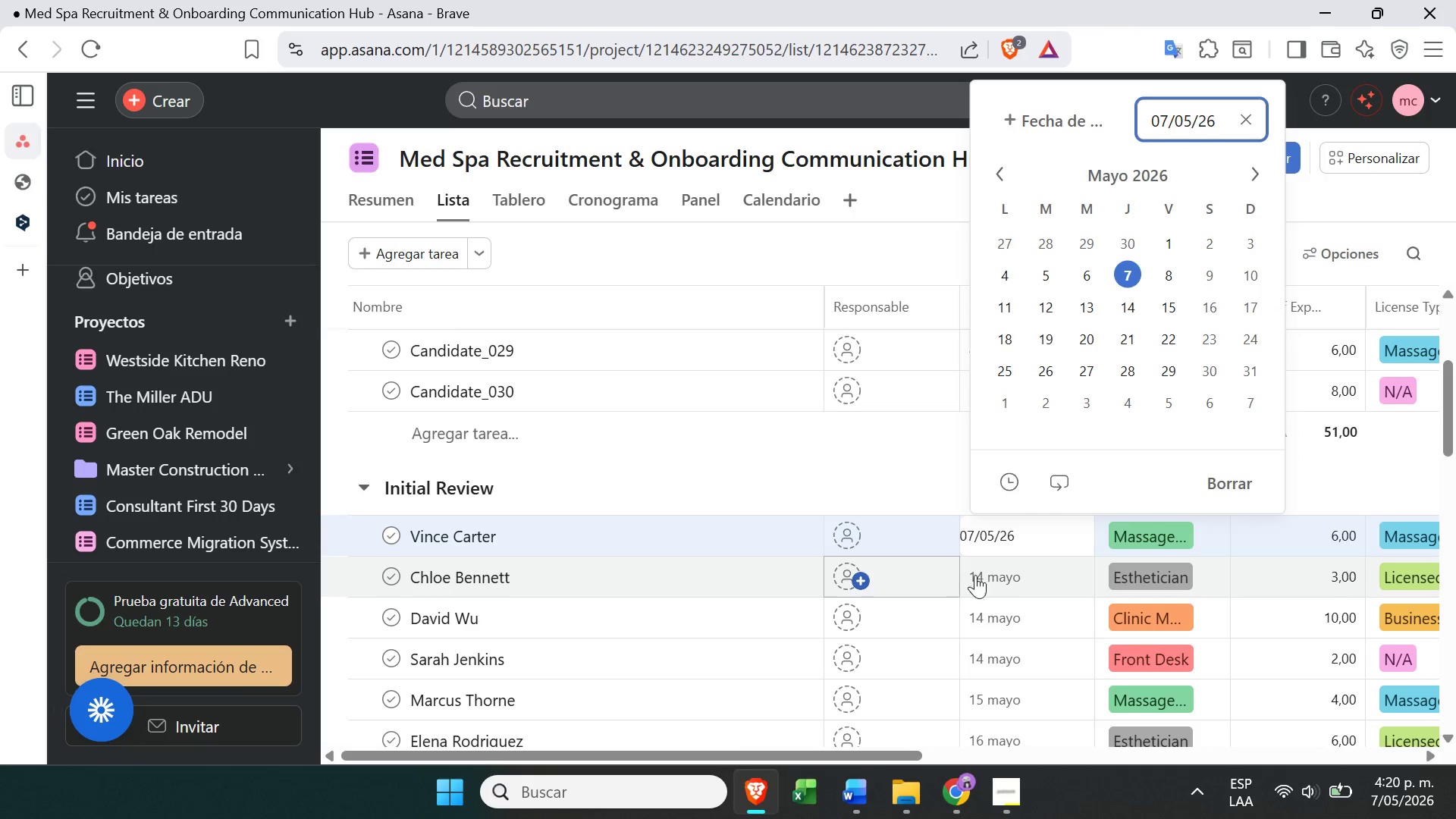 
left_click([981, 575])
 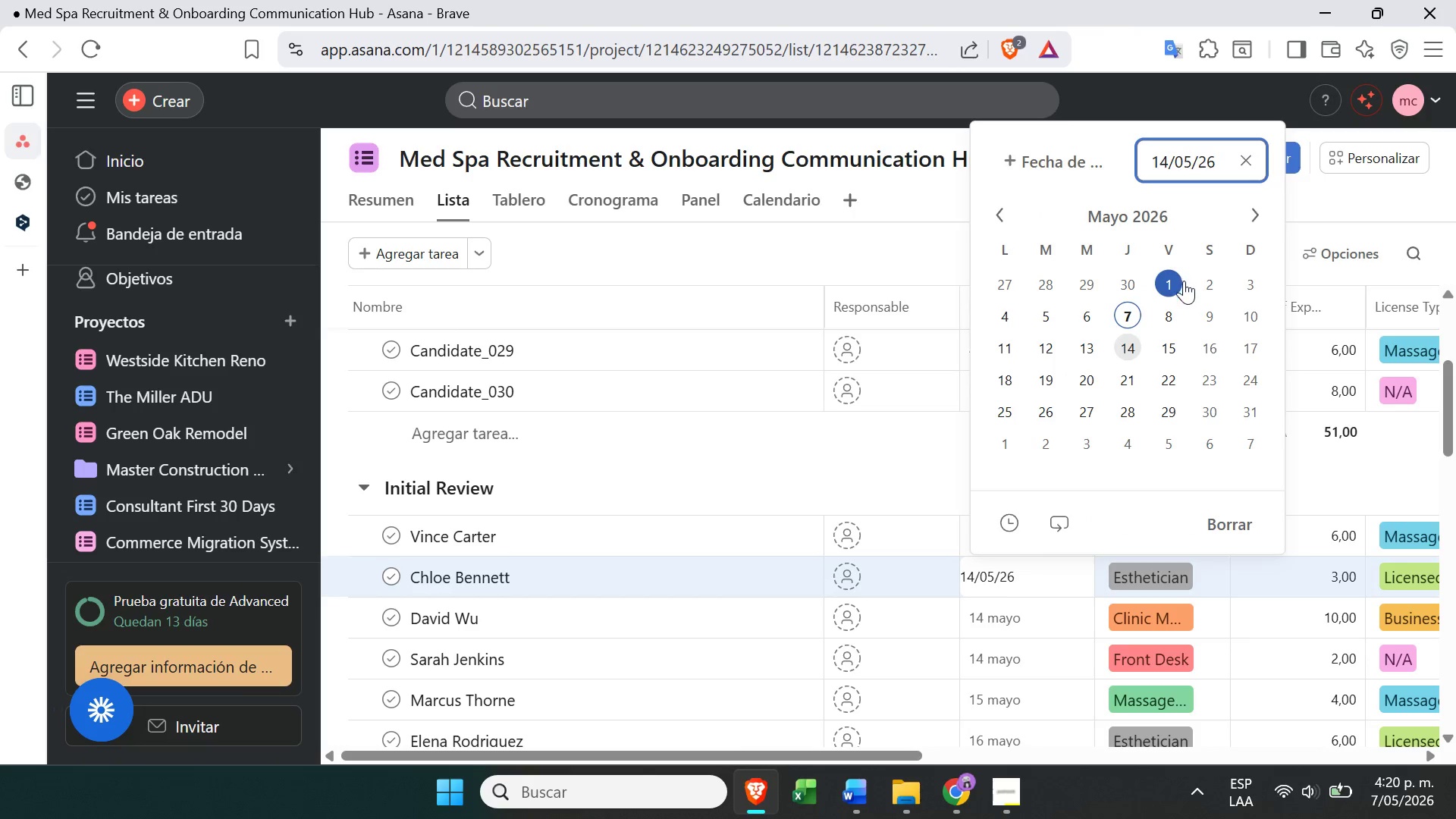 
left_click([1174, 318])
 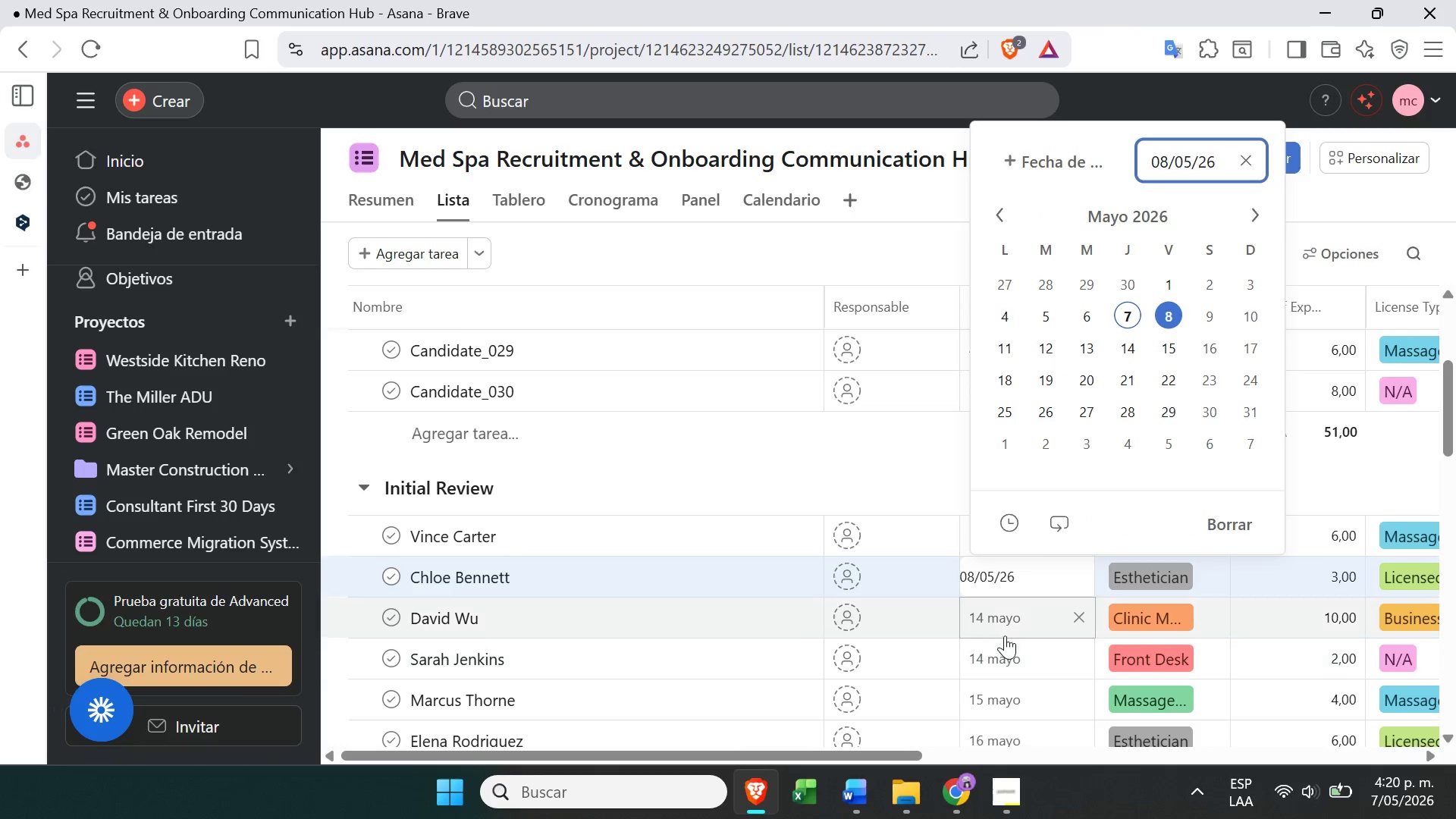 
left_click([1005, 623])
 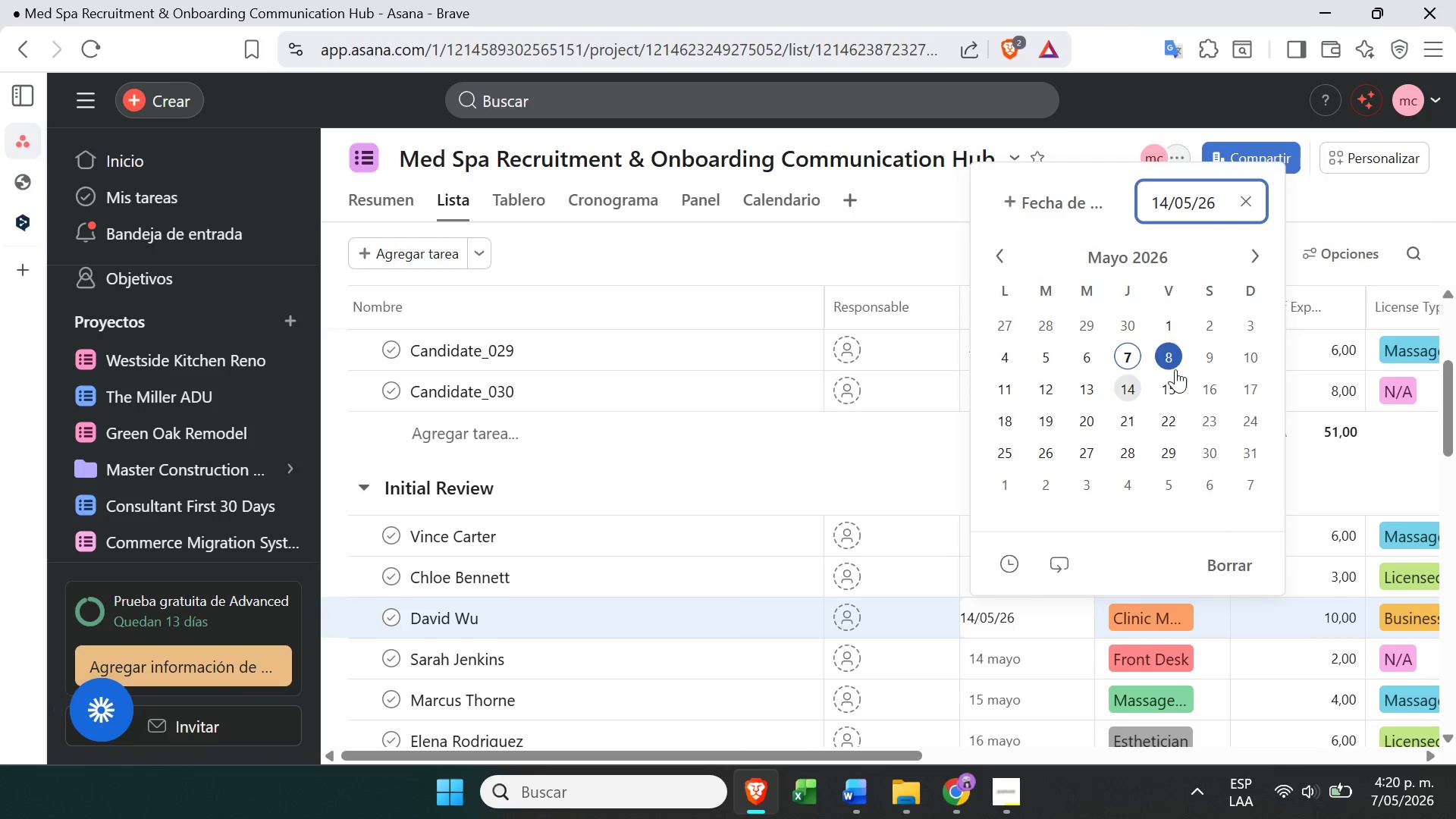 
left_click([1171, 369])
 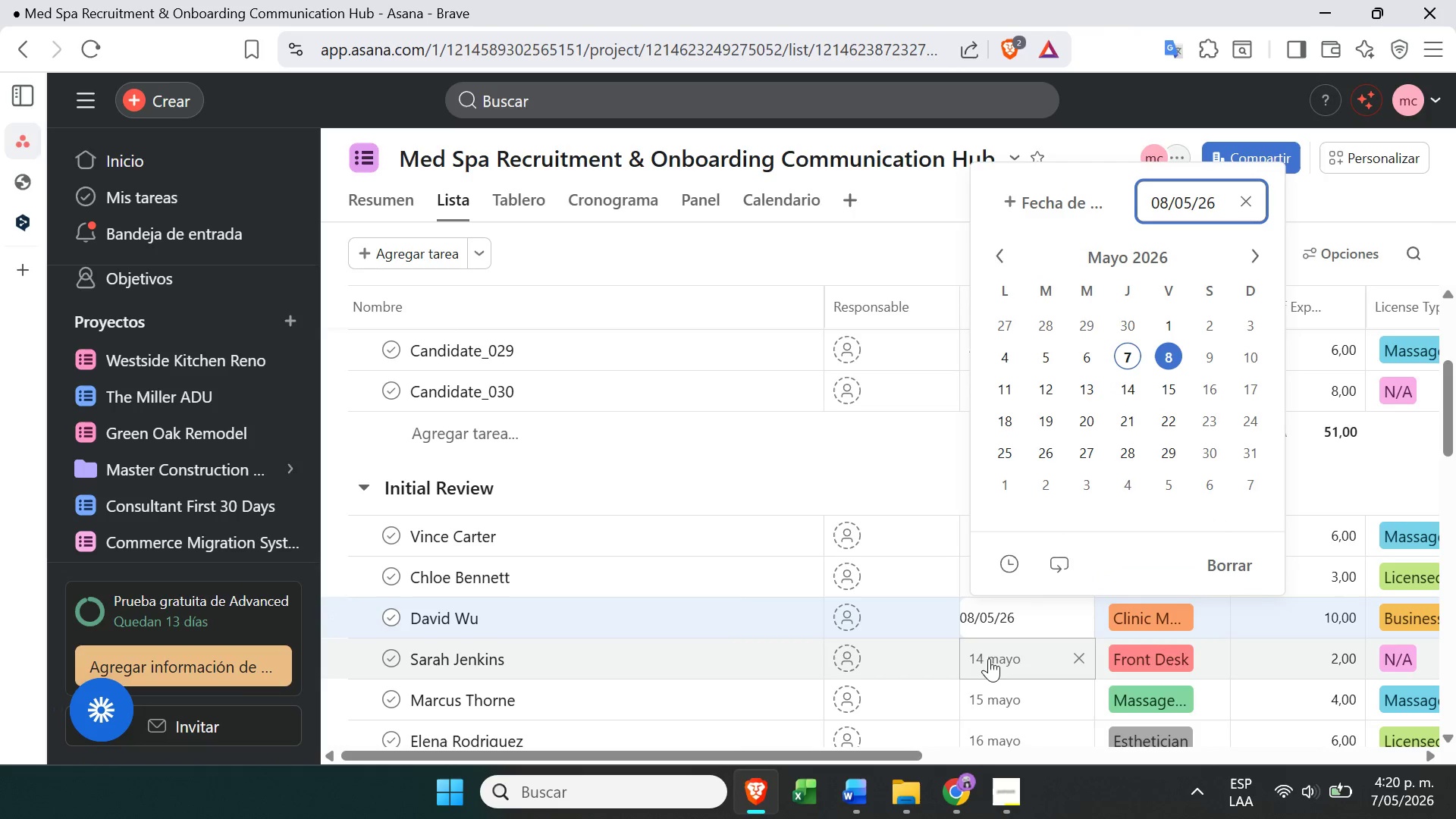 
left_click([990, 659])
 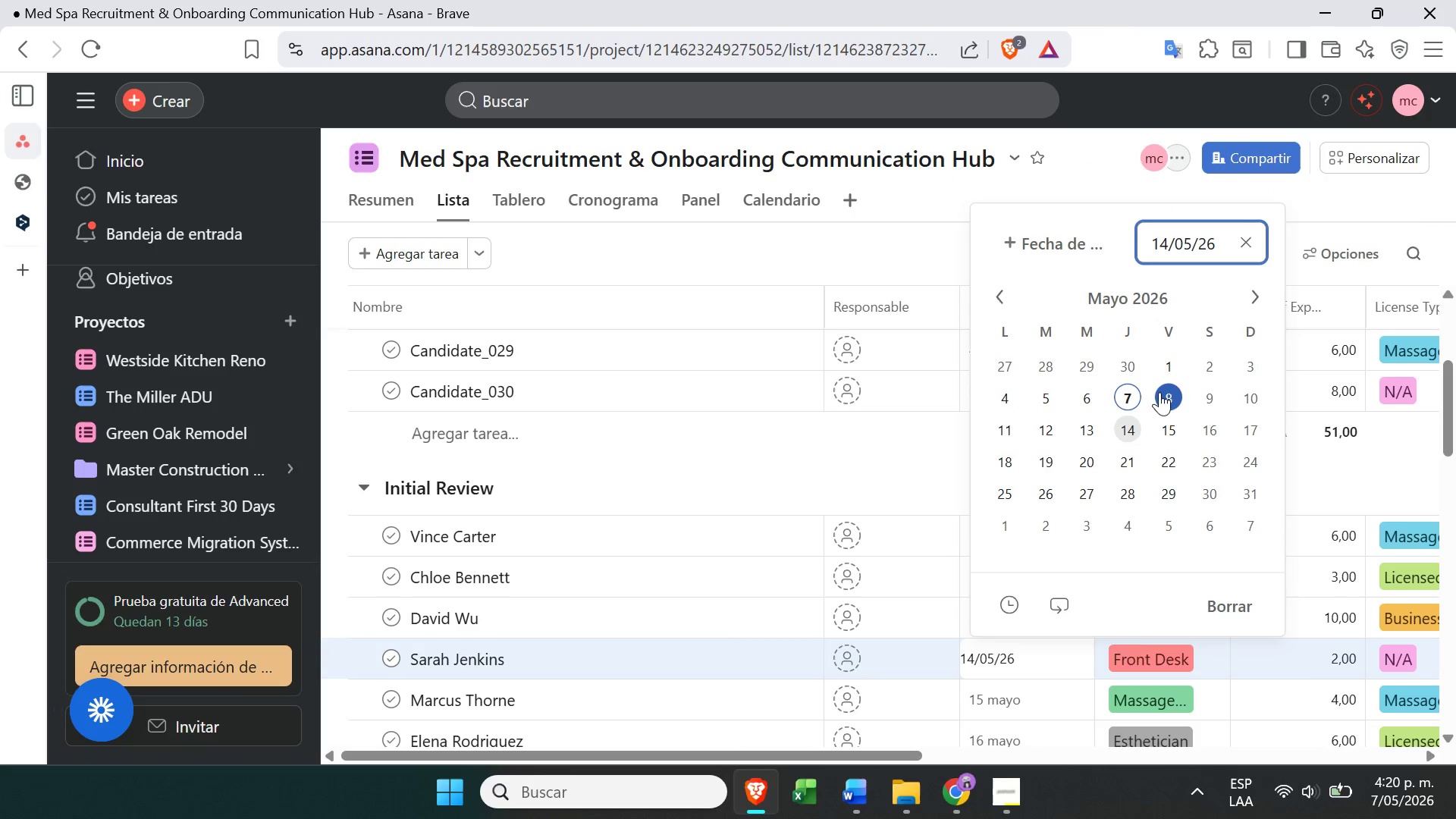 
left_click([1125, 399])
 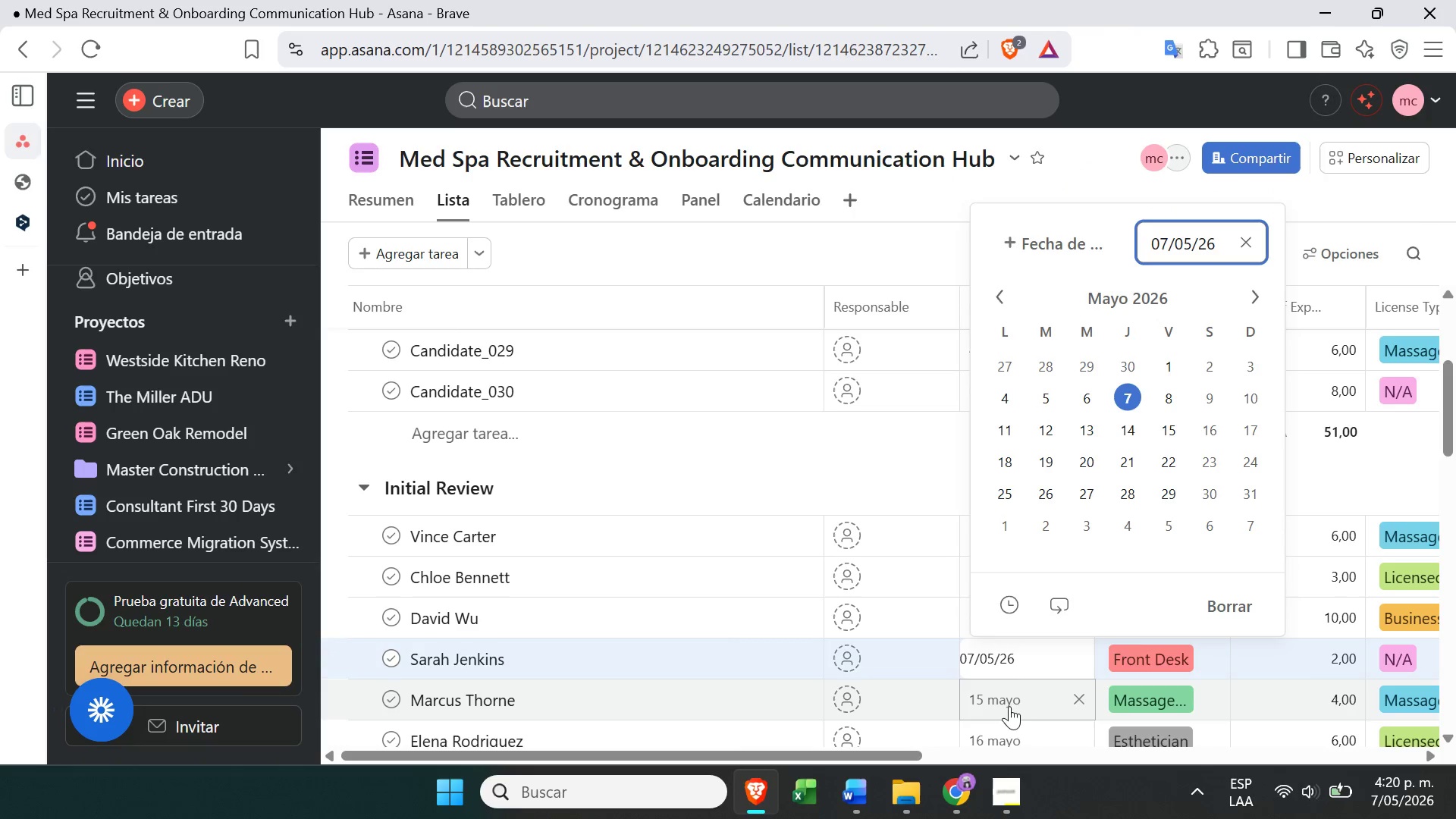 
left_click([1005, 697])
 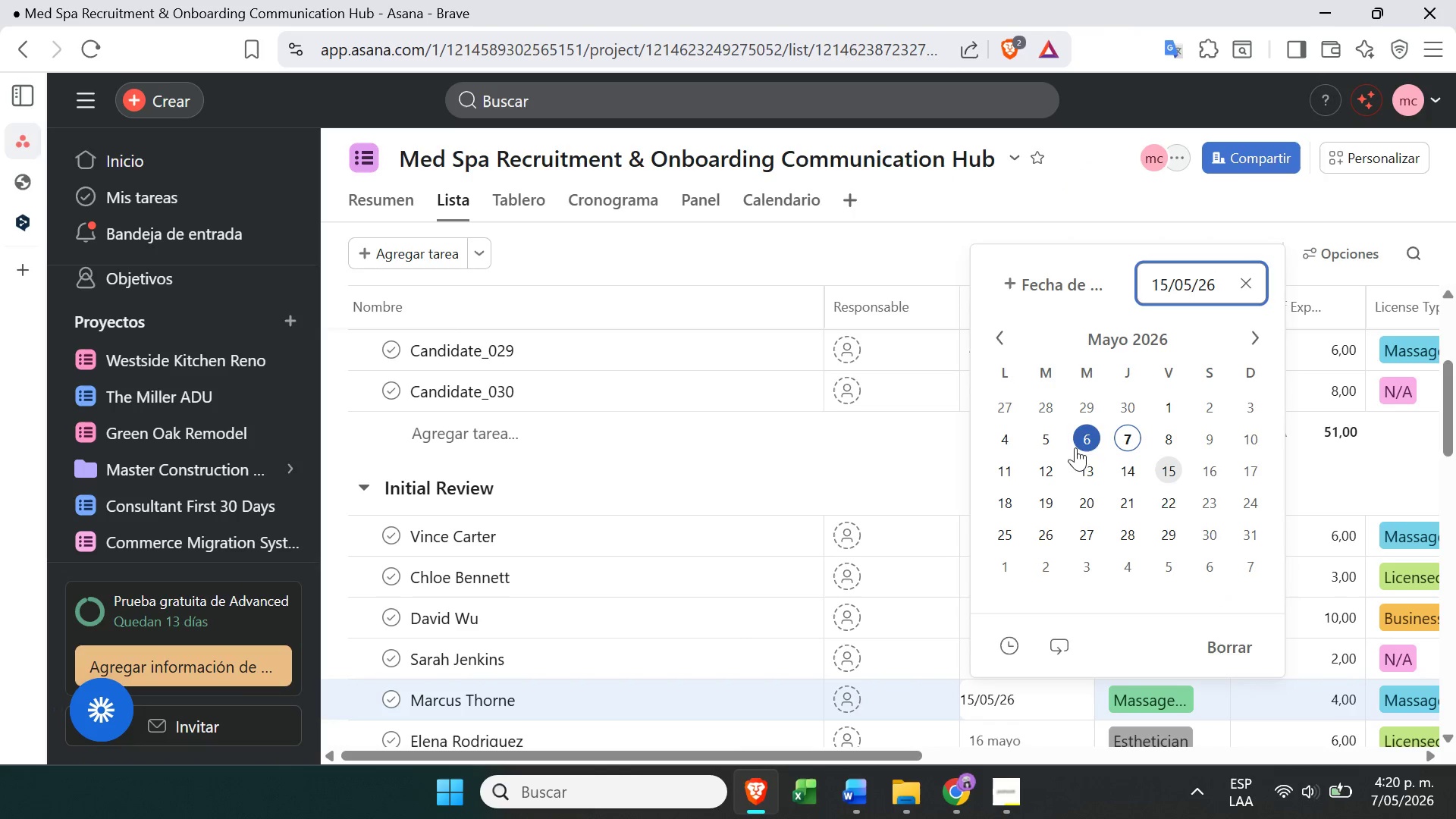 
left_click([1084, 430])
 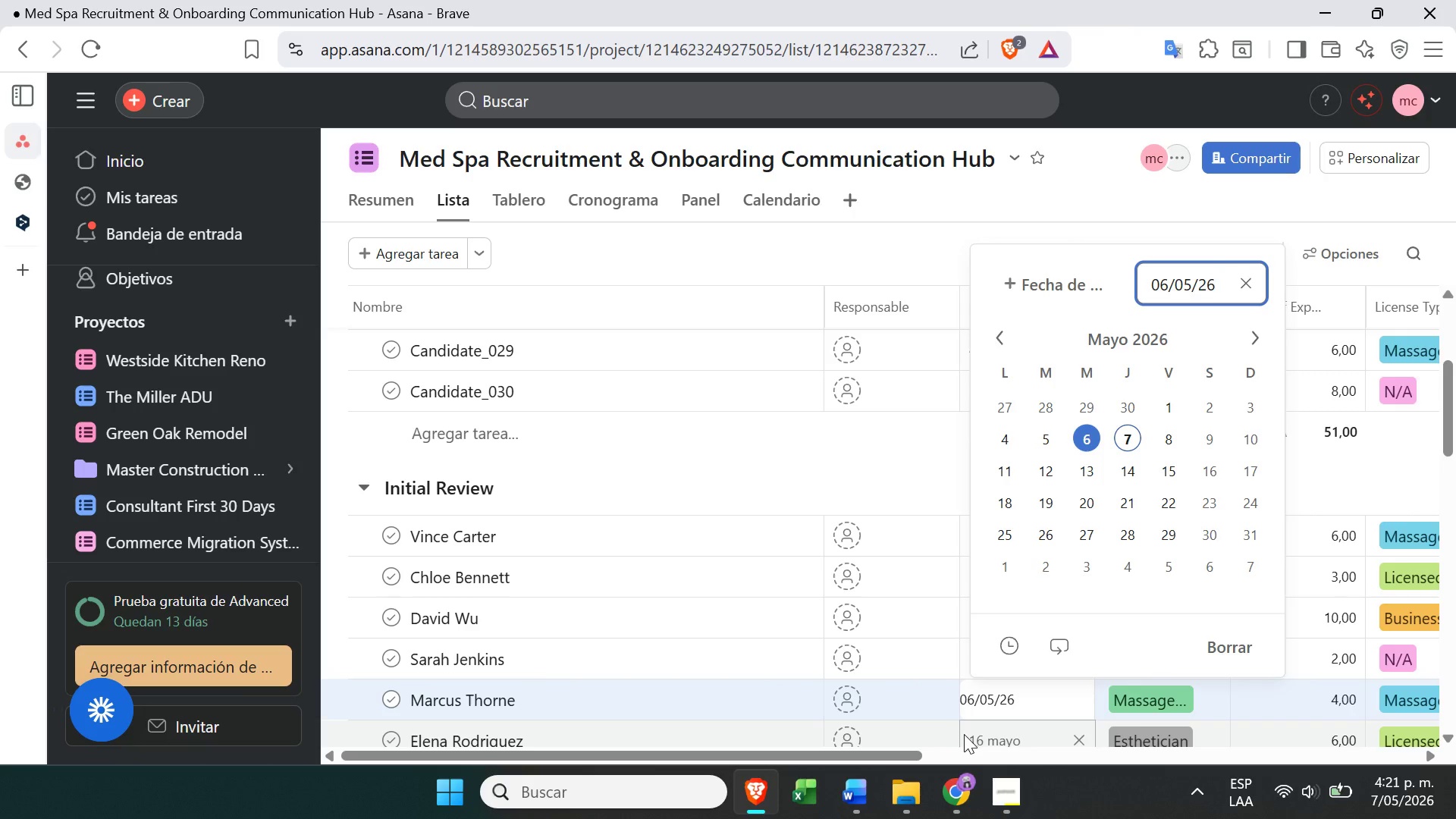 
left_click([967, 734])
 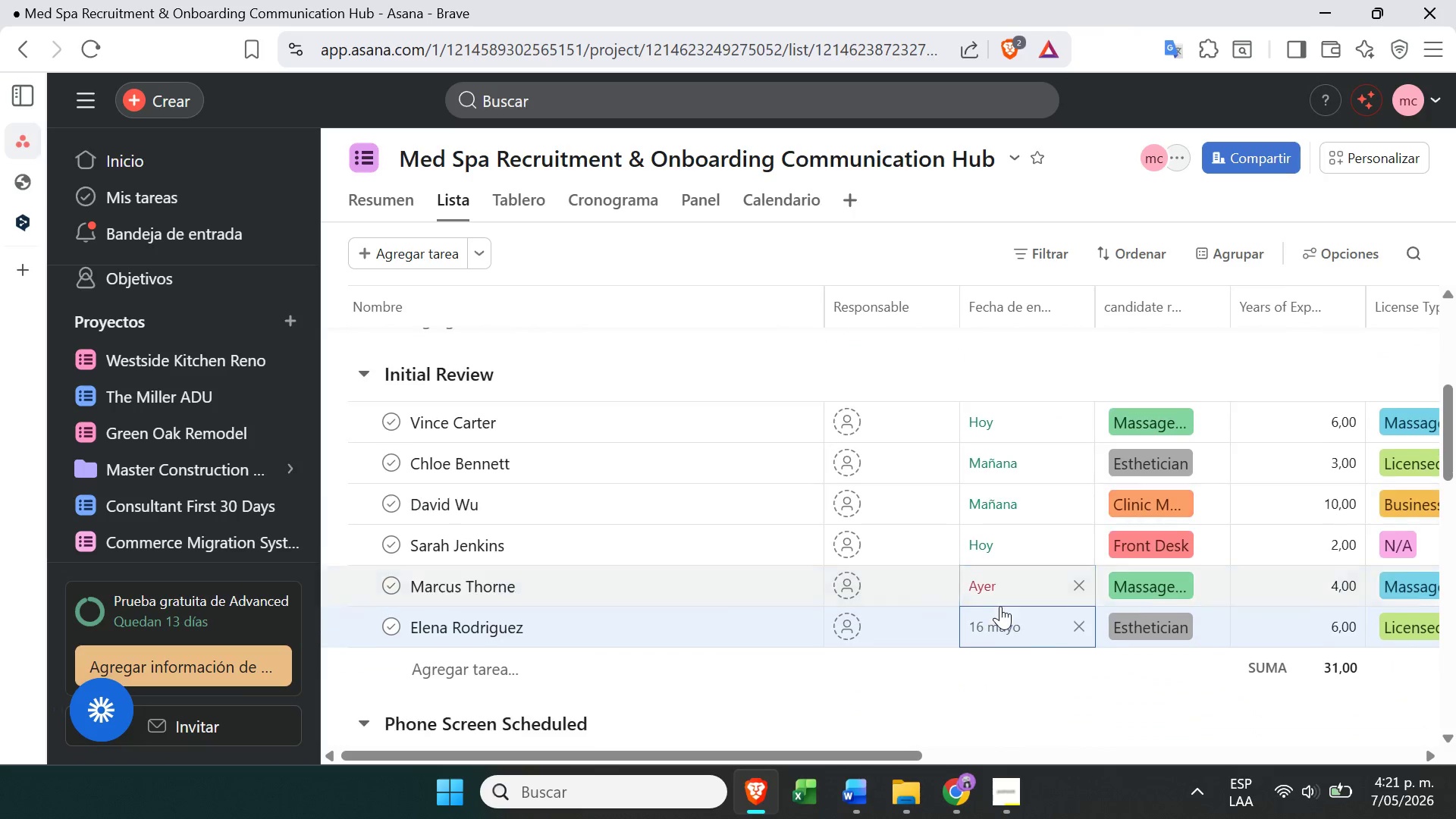 
left_click([992, 613])
 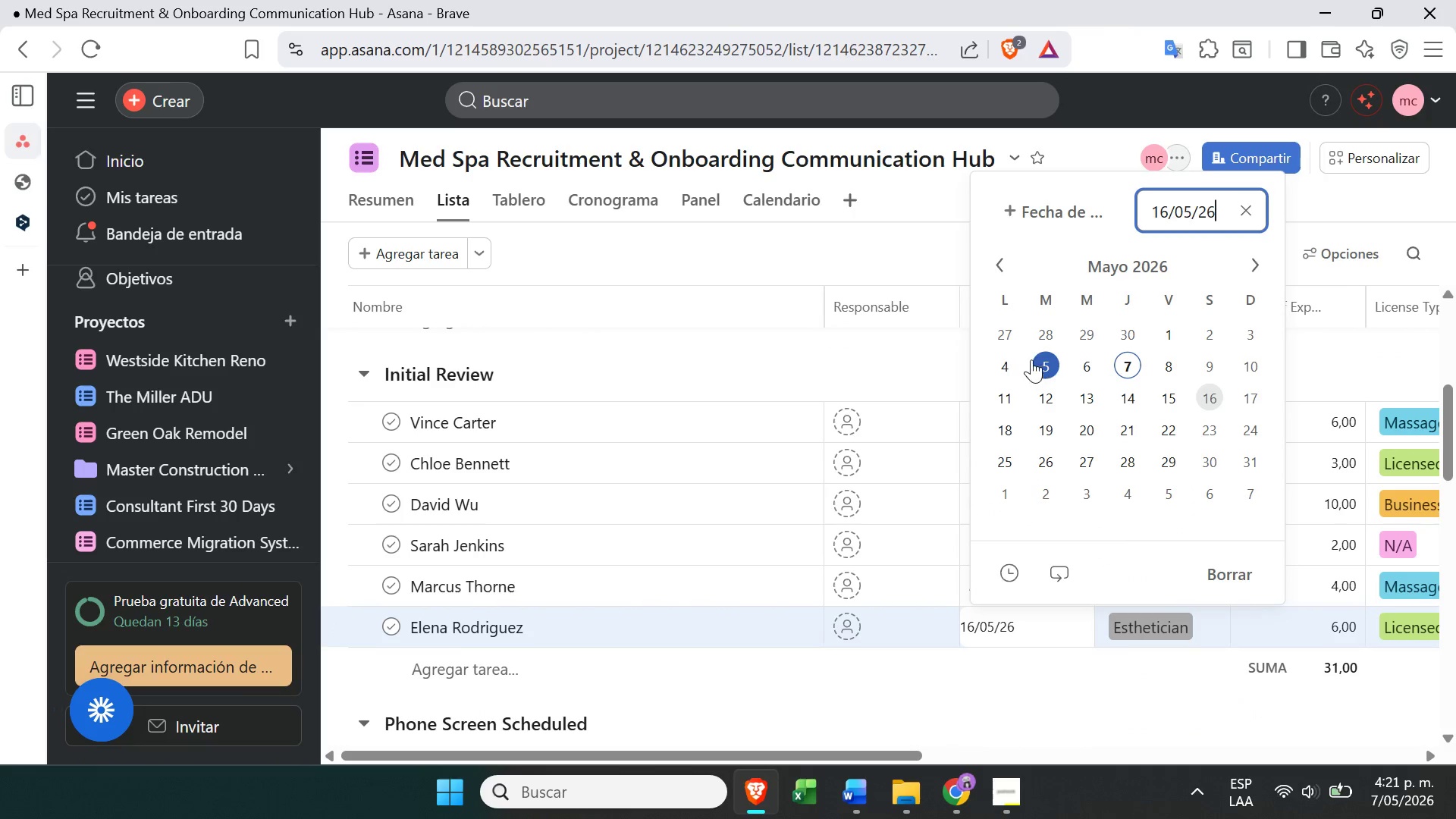 
left_click([1030, 366])
 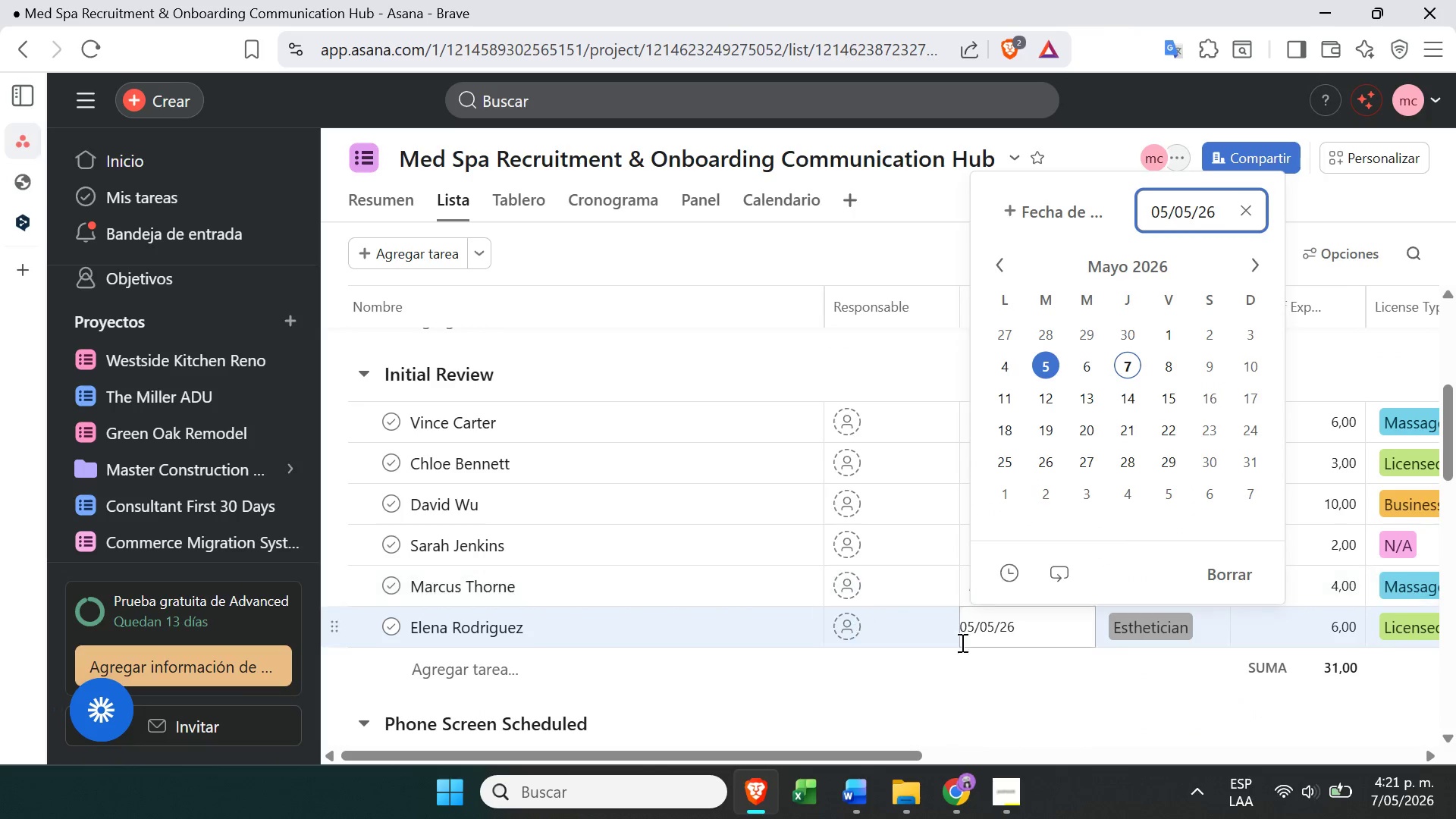 
left_click([965, 667])
 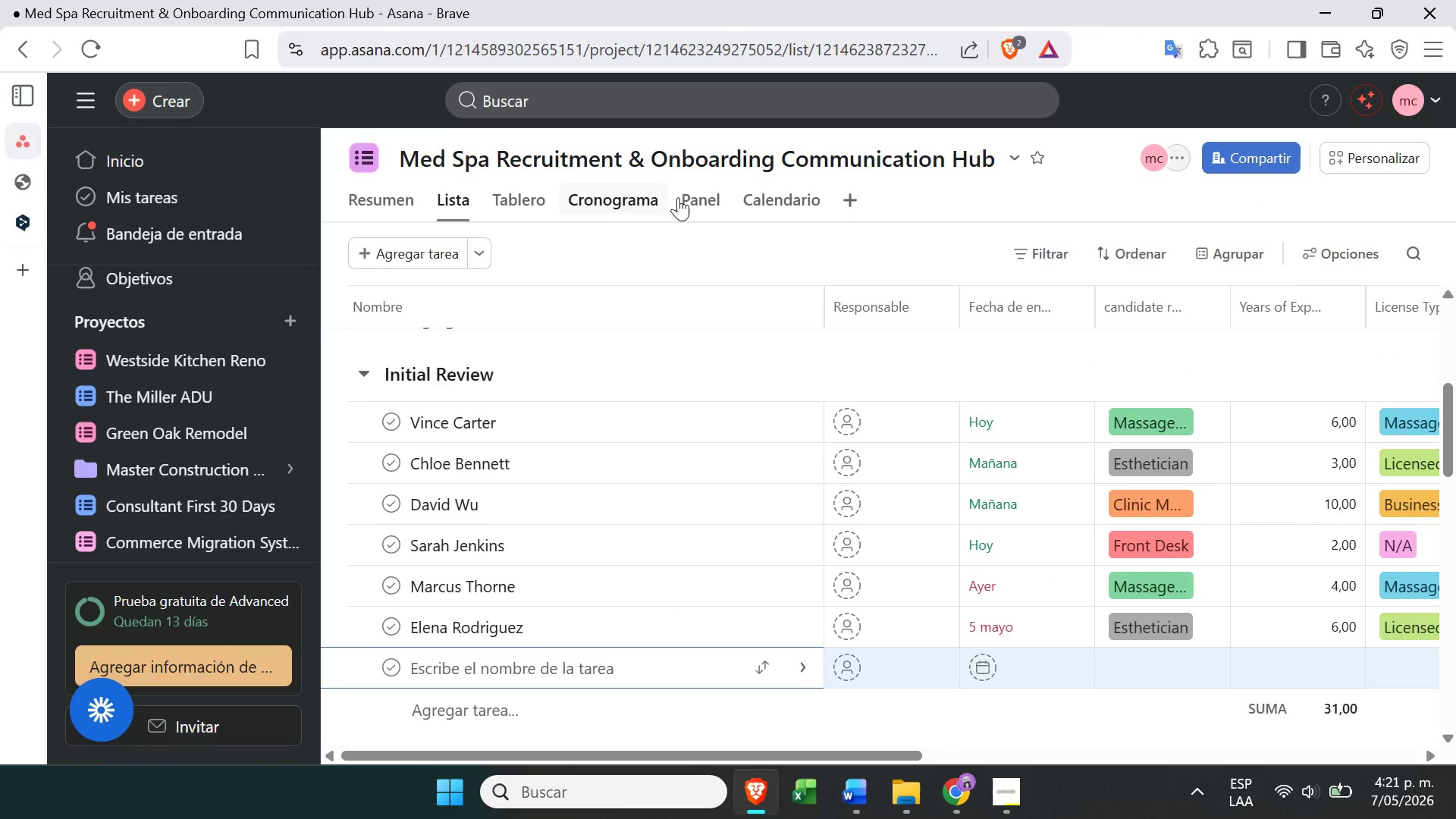 
left_click([792, 198])
 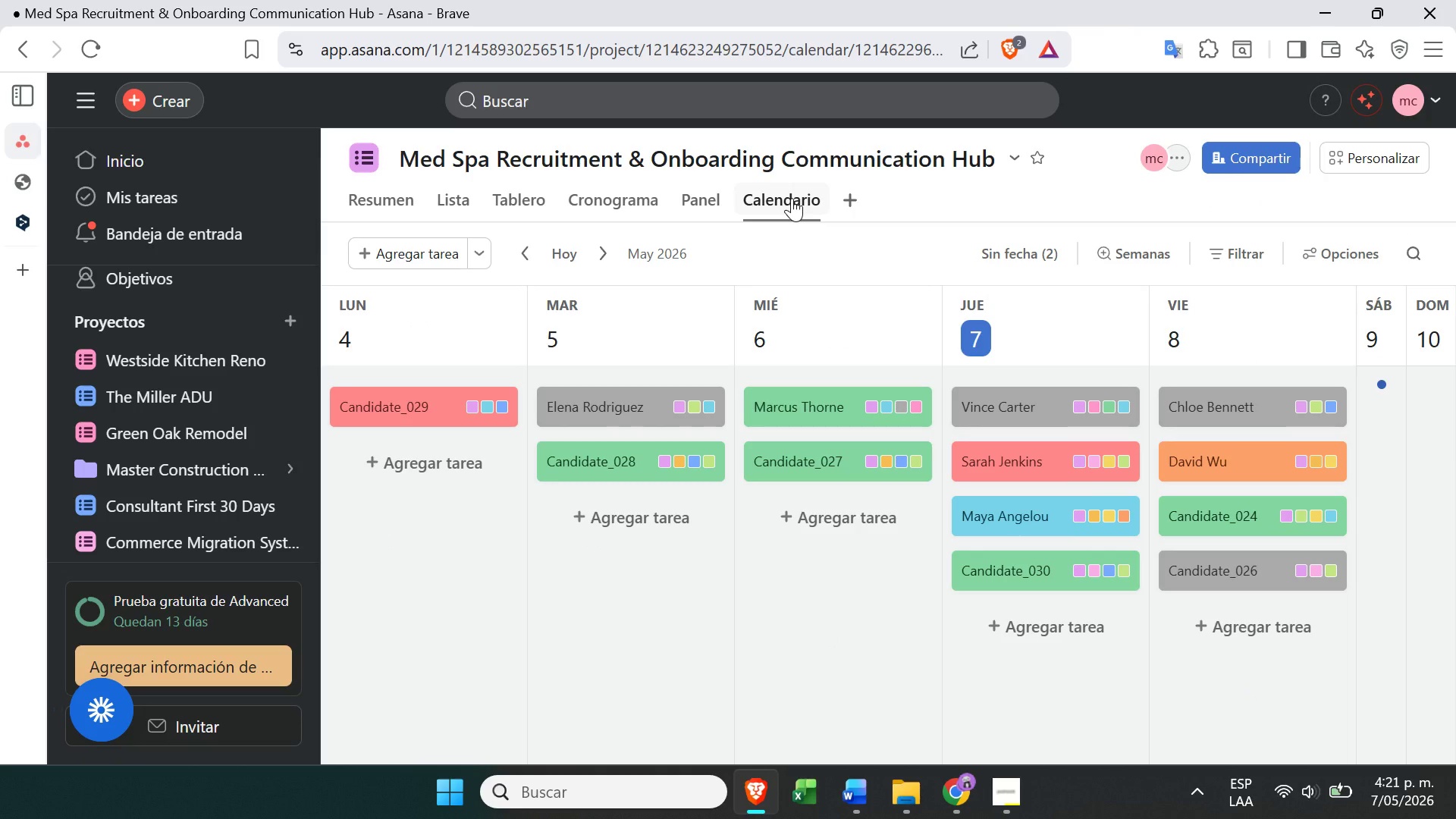 
wait(7.42)
 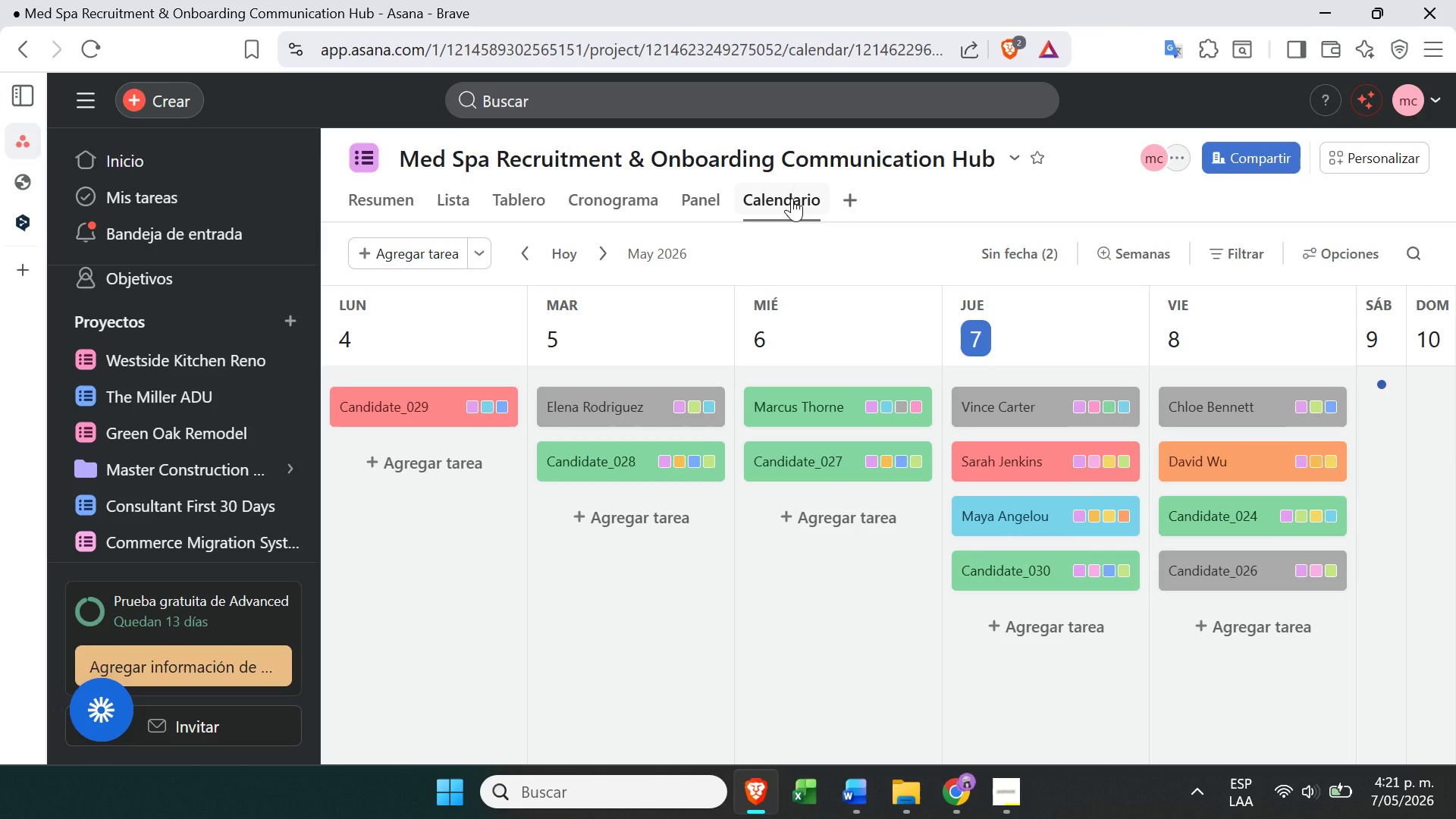 
left_click([1224, 254])
 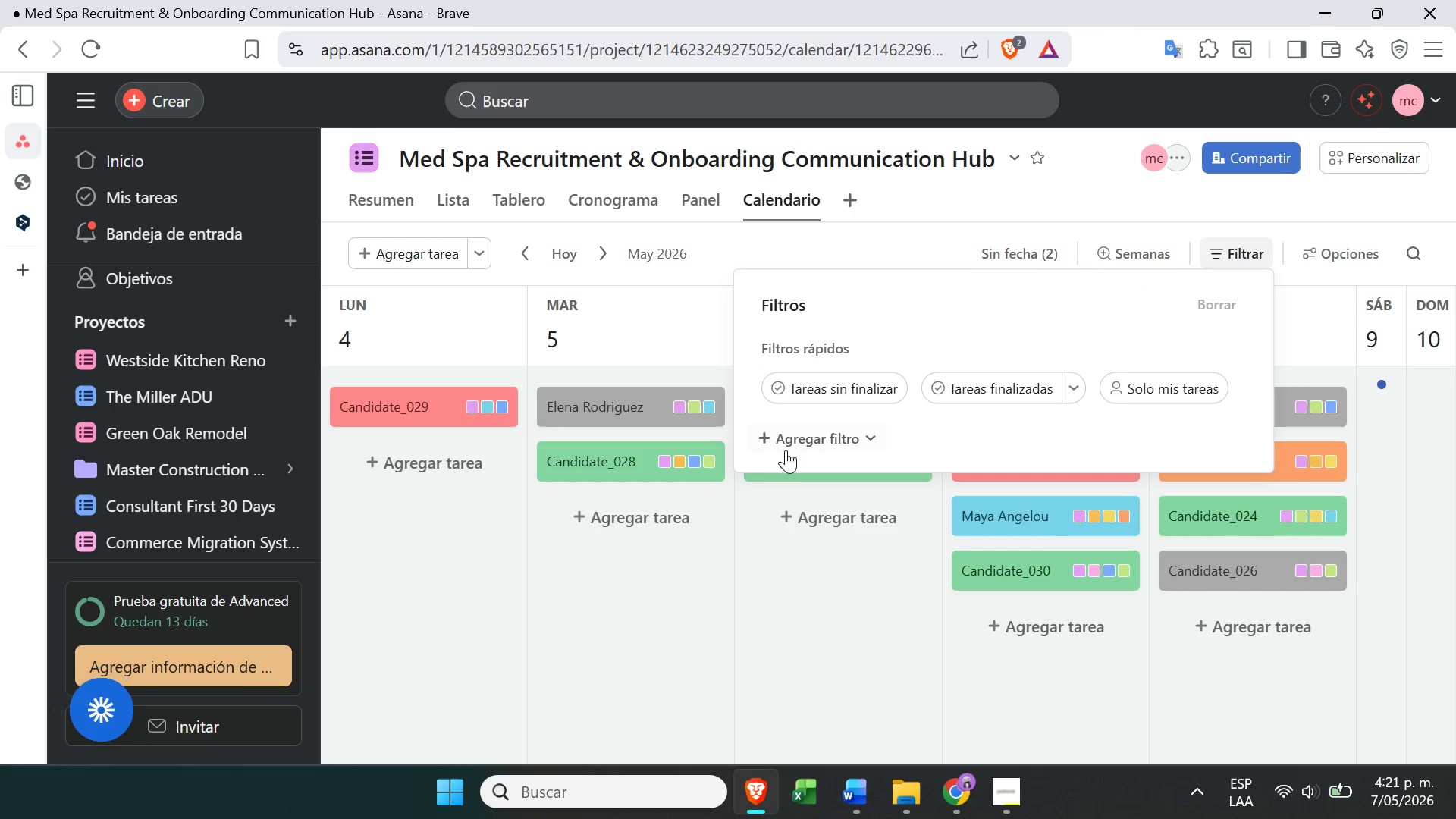 
left_click([797, 446])
 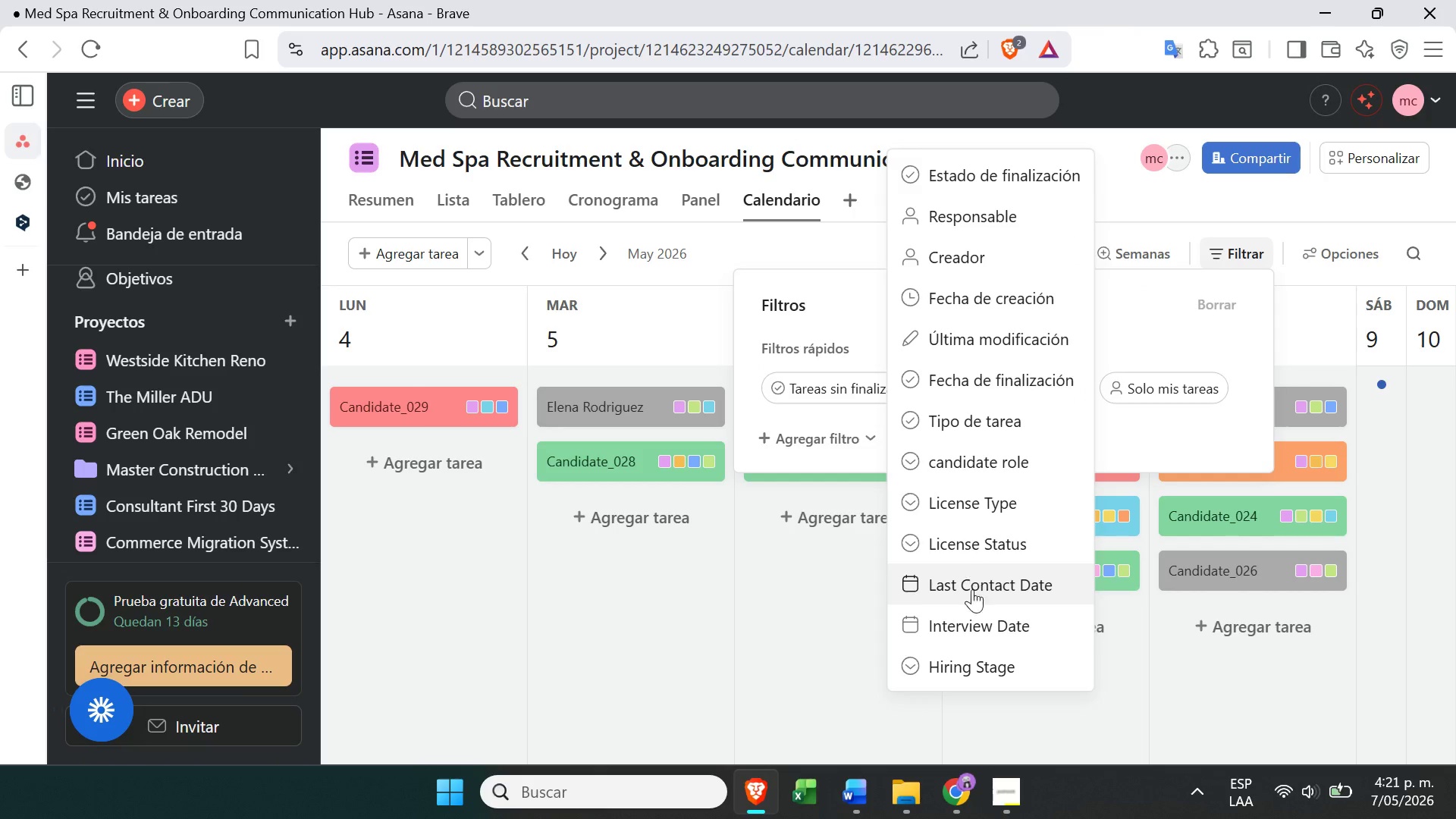 
left_click([976, 613])
 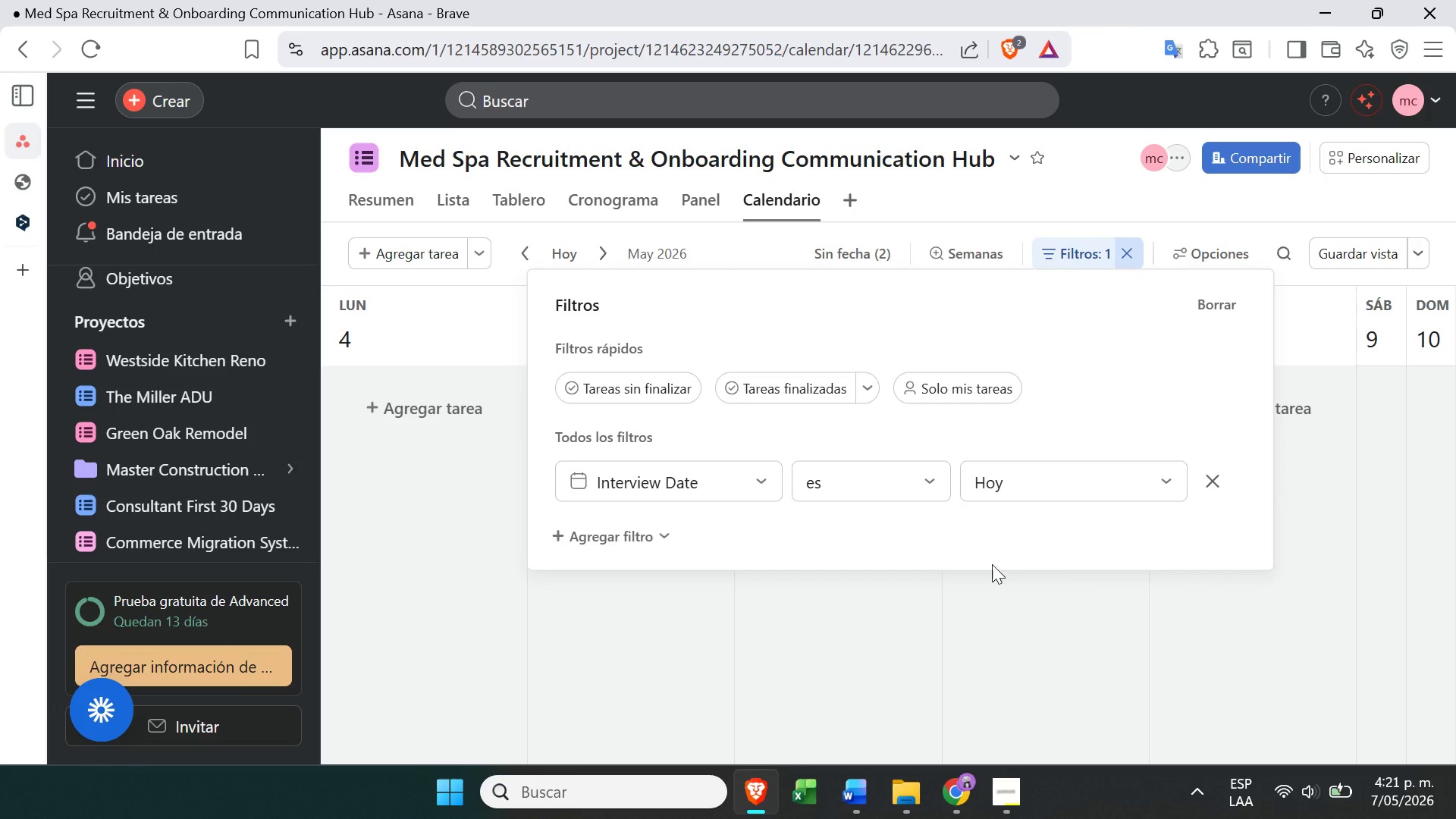 
left_click([1045, 485])
 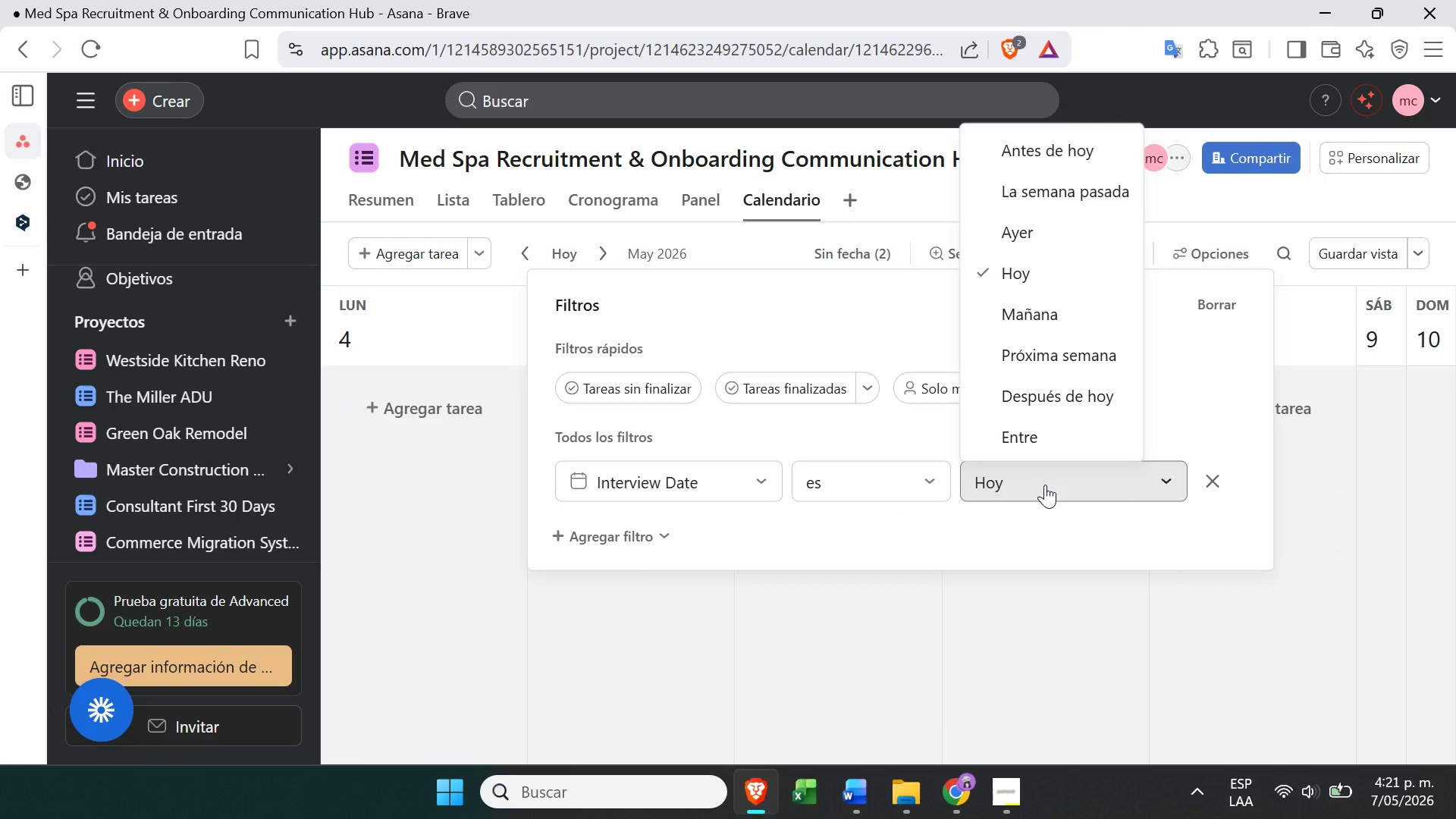 
wait(5.42)
 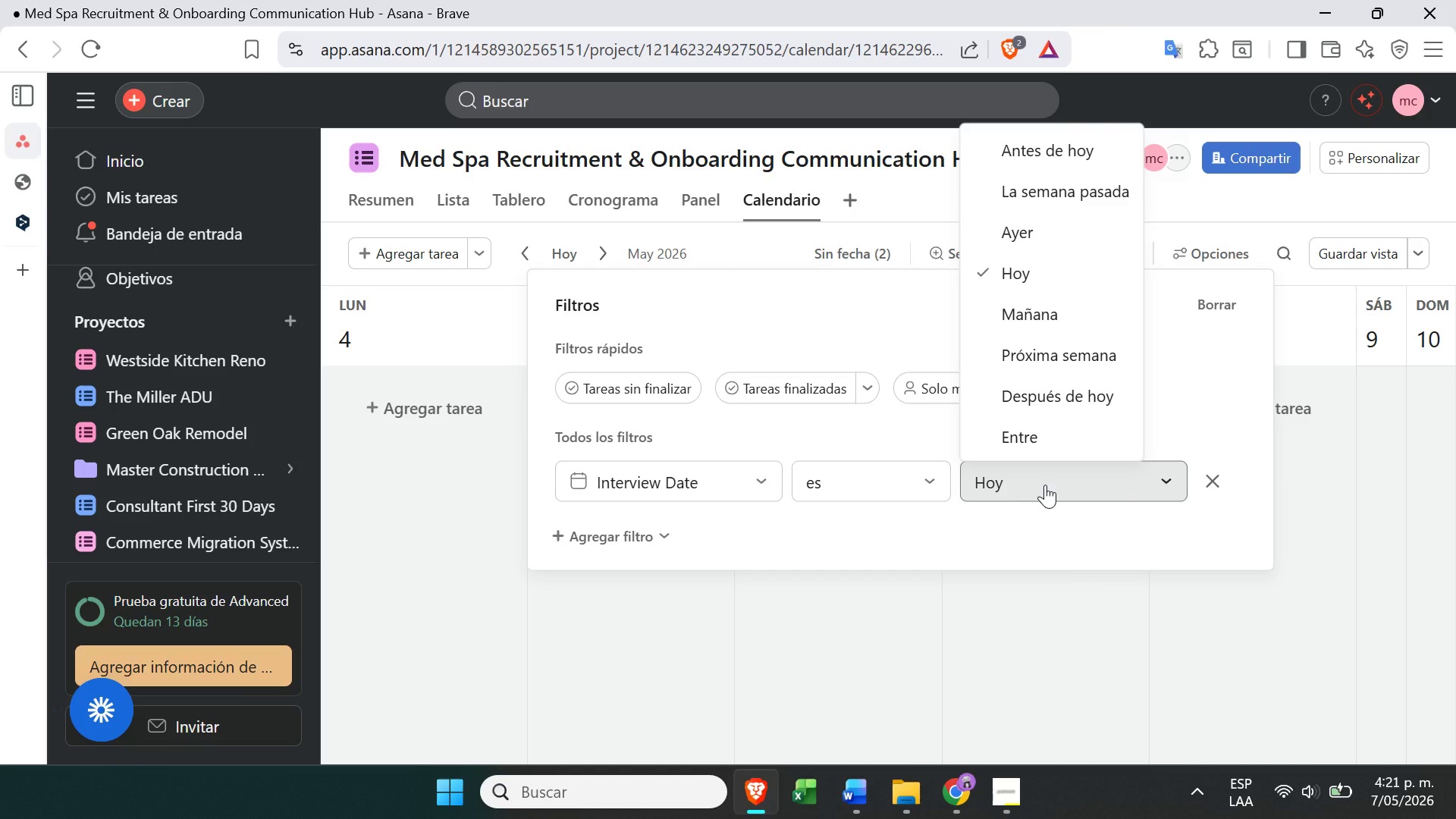 
left_click([1028, 425])
 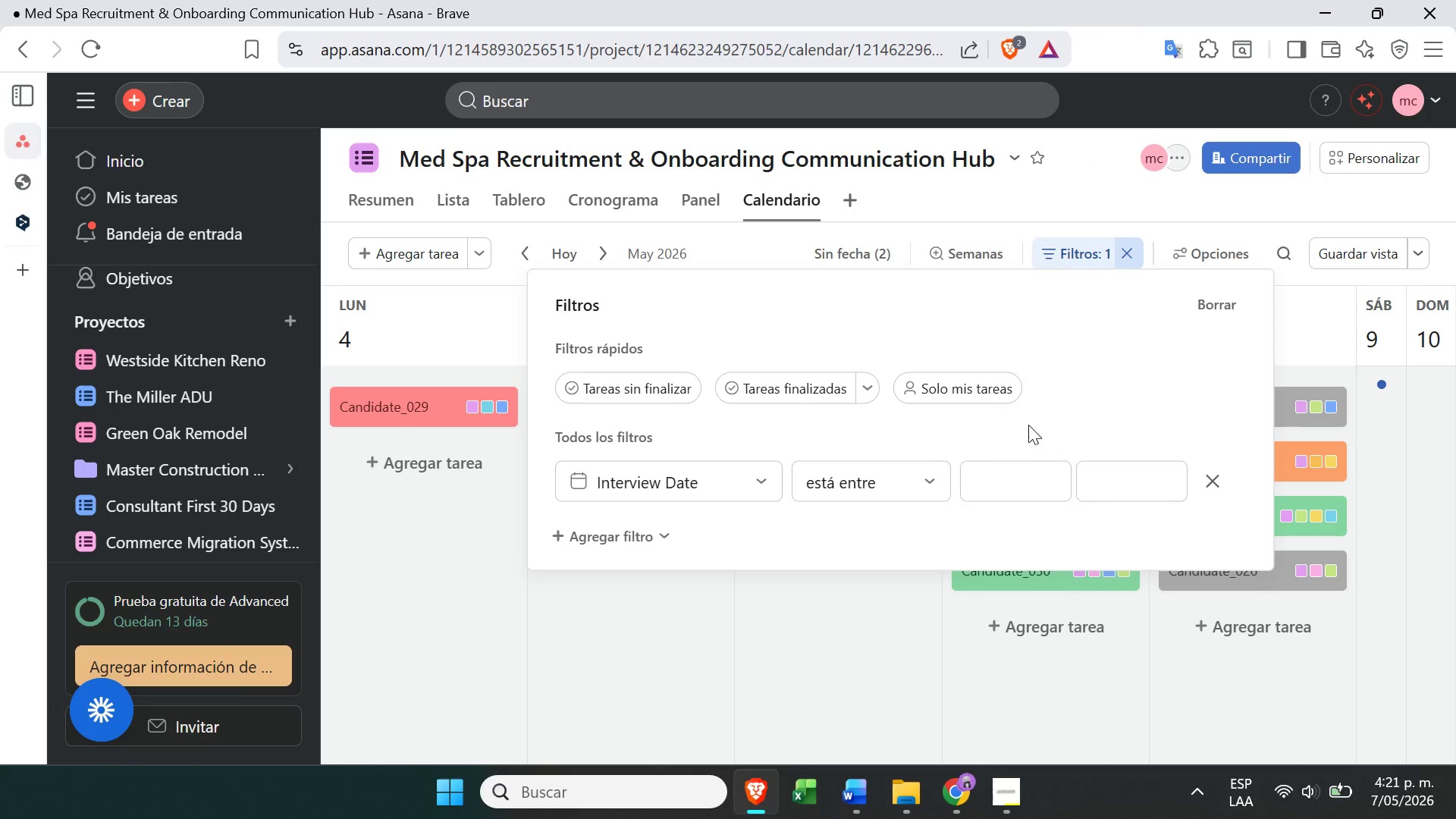 
left_click([1009, 457])
 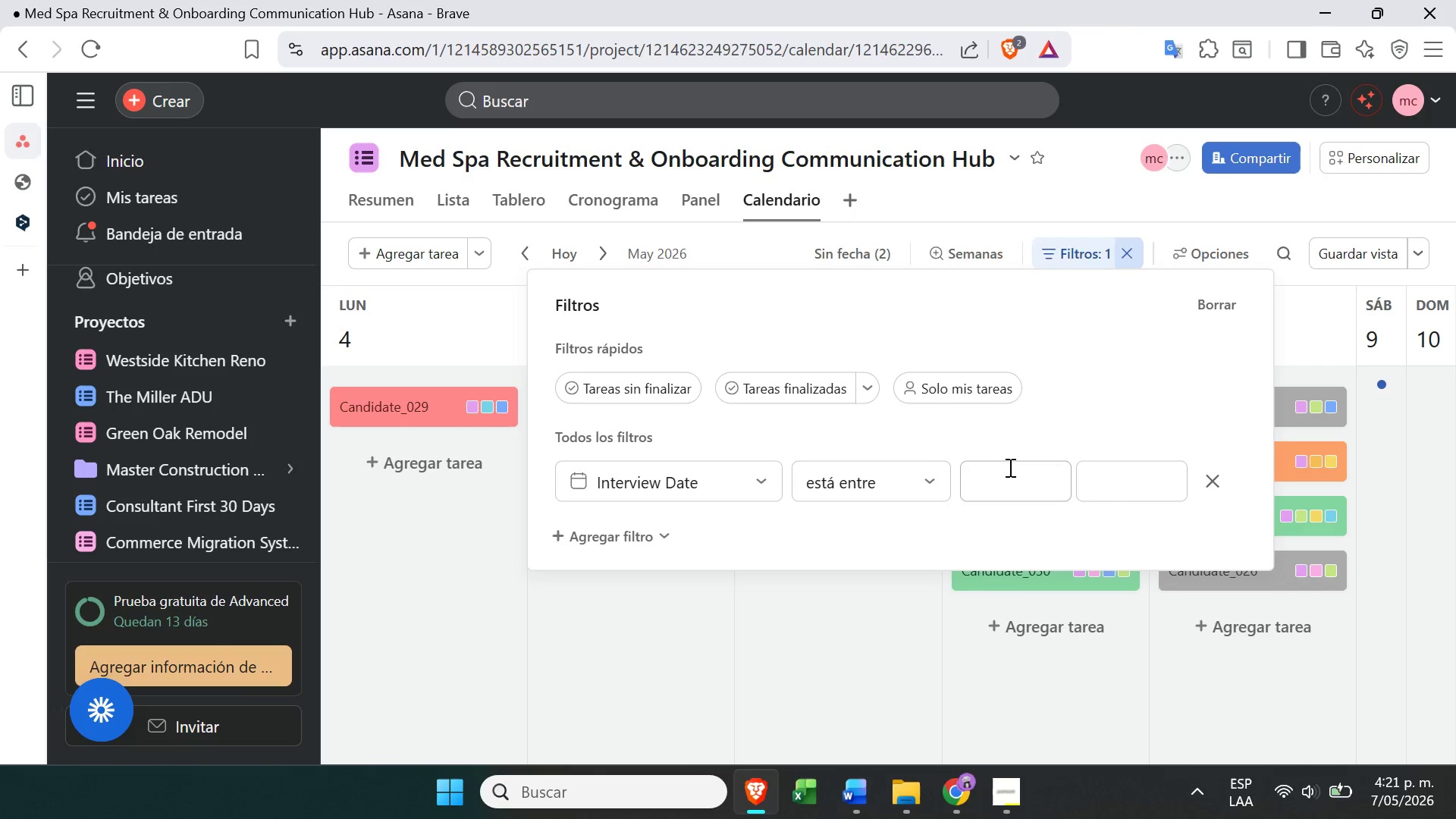 
left_click([1009, 468])
 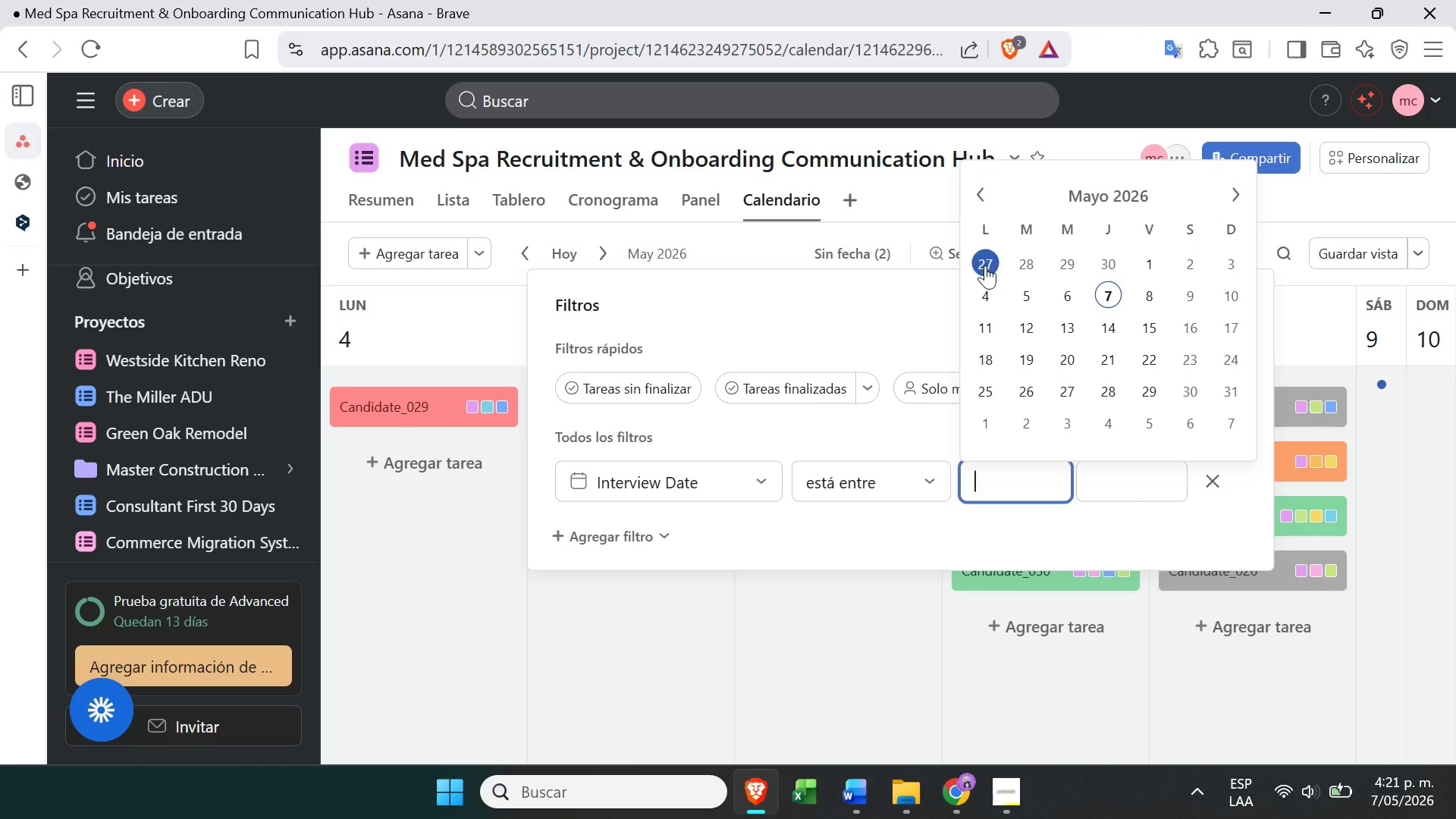 
left_click([984, 283])
 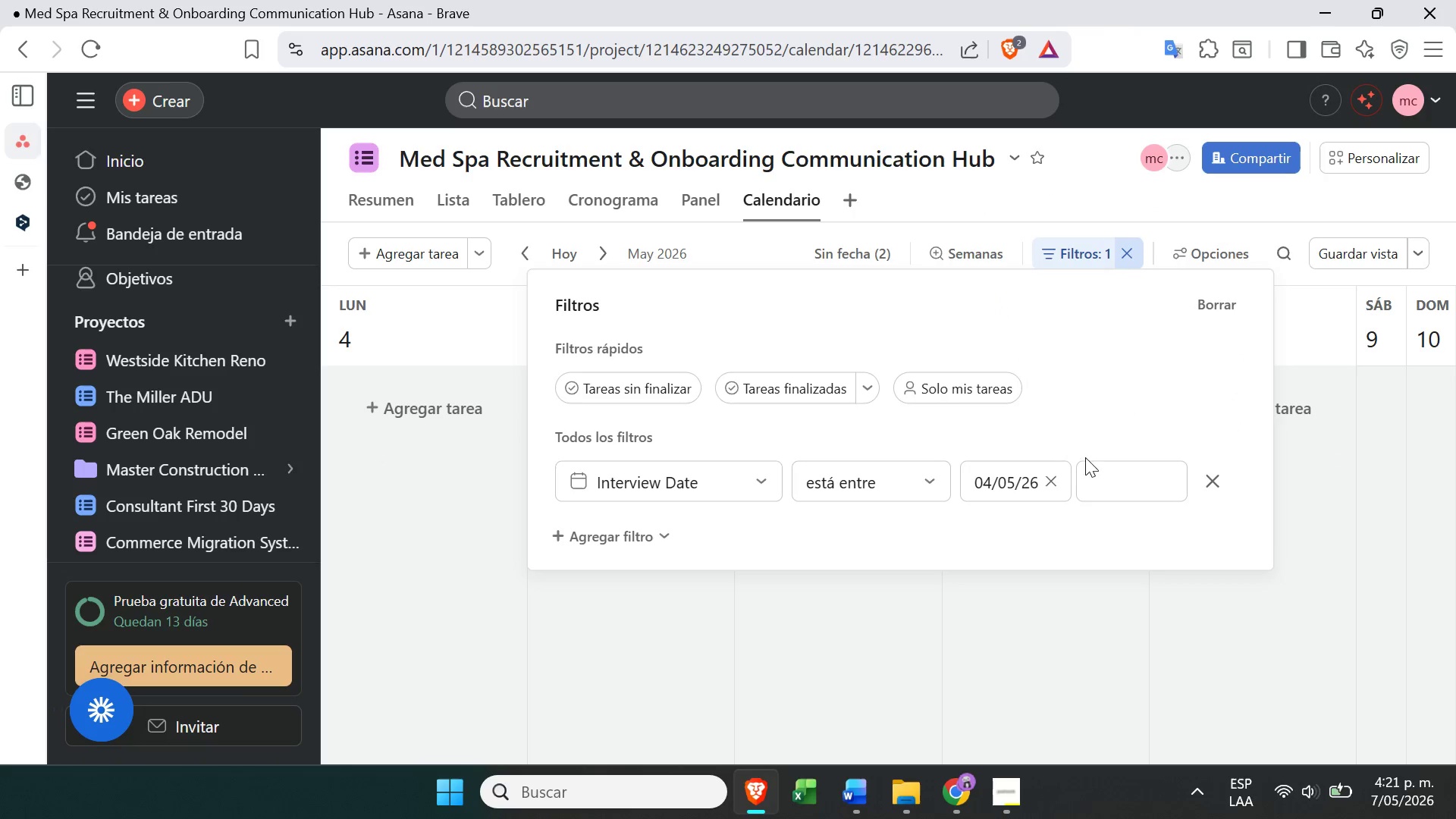 
left_click([1100, 485])
 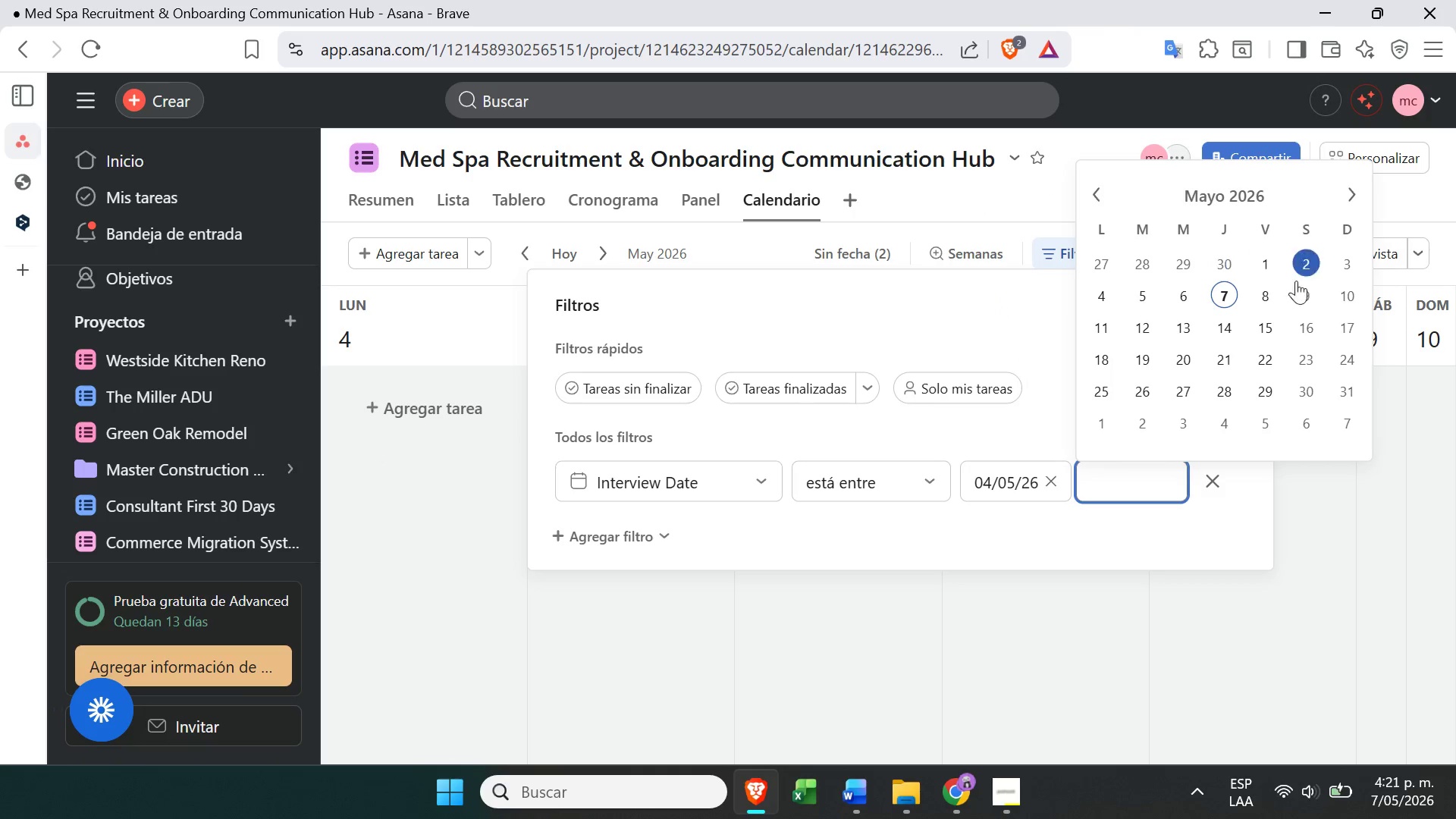 
left_click([1300, 285])
 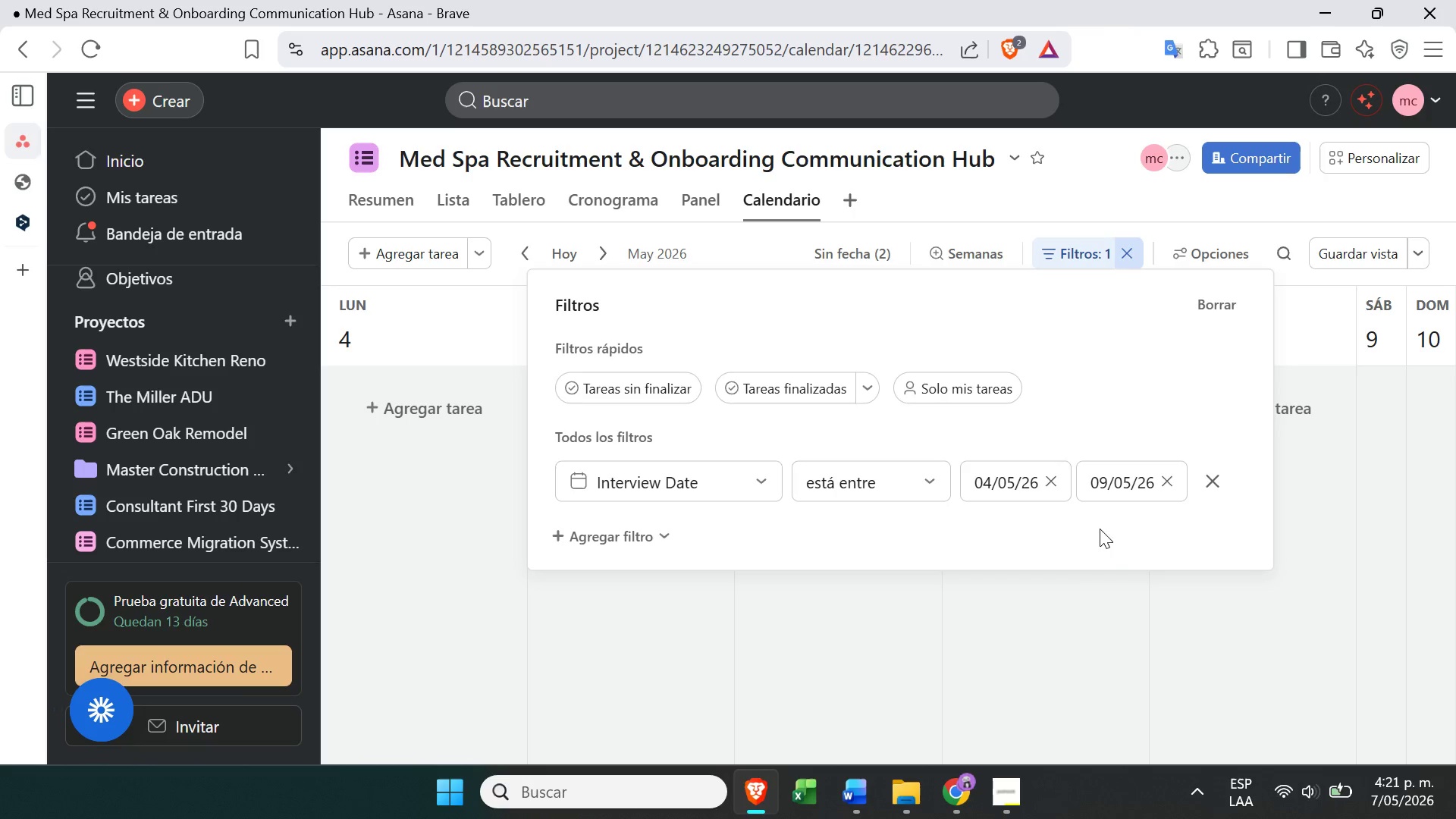 
left_click([1124, 523])
 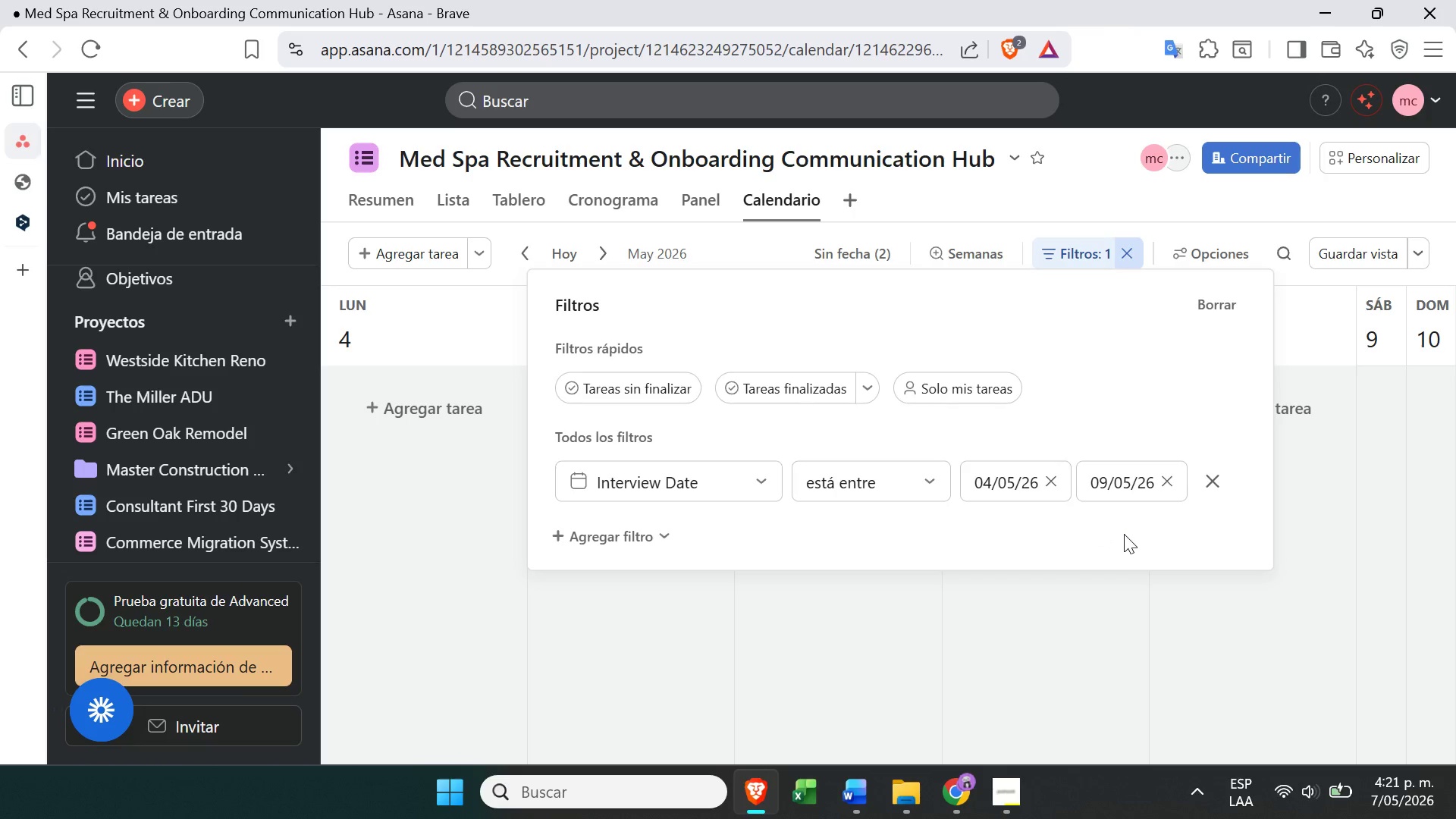 
left_click([1128, 572])
 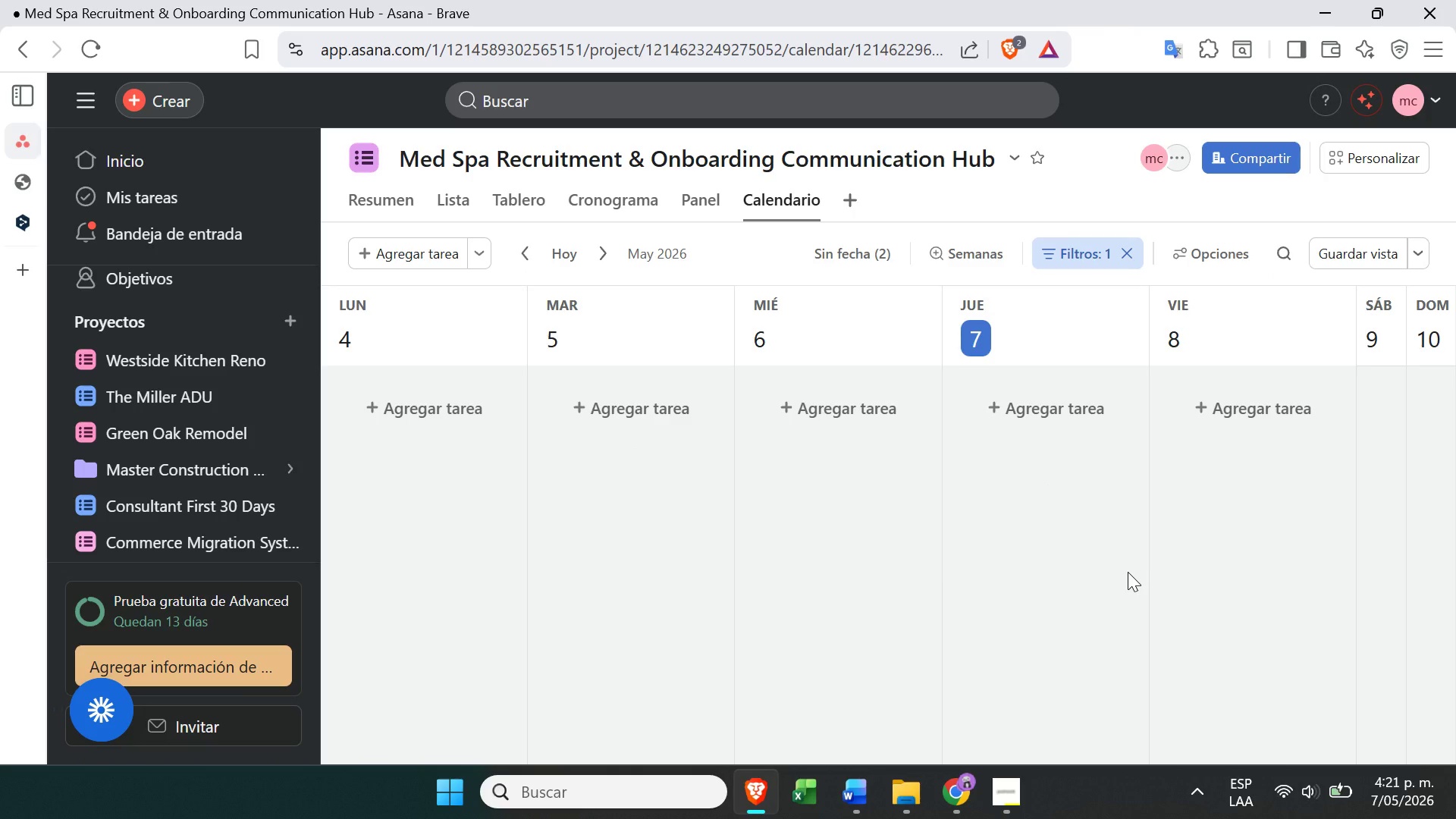 
wait(7.27)
 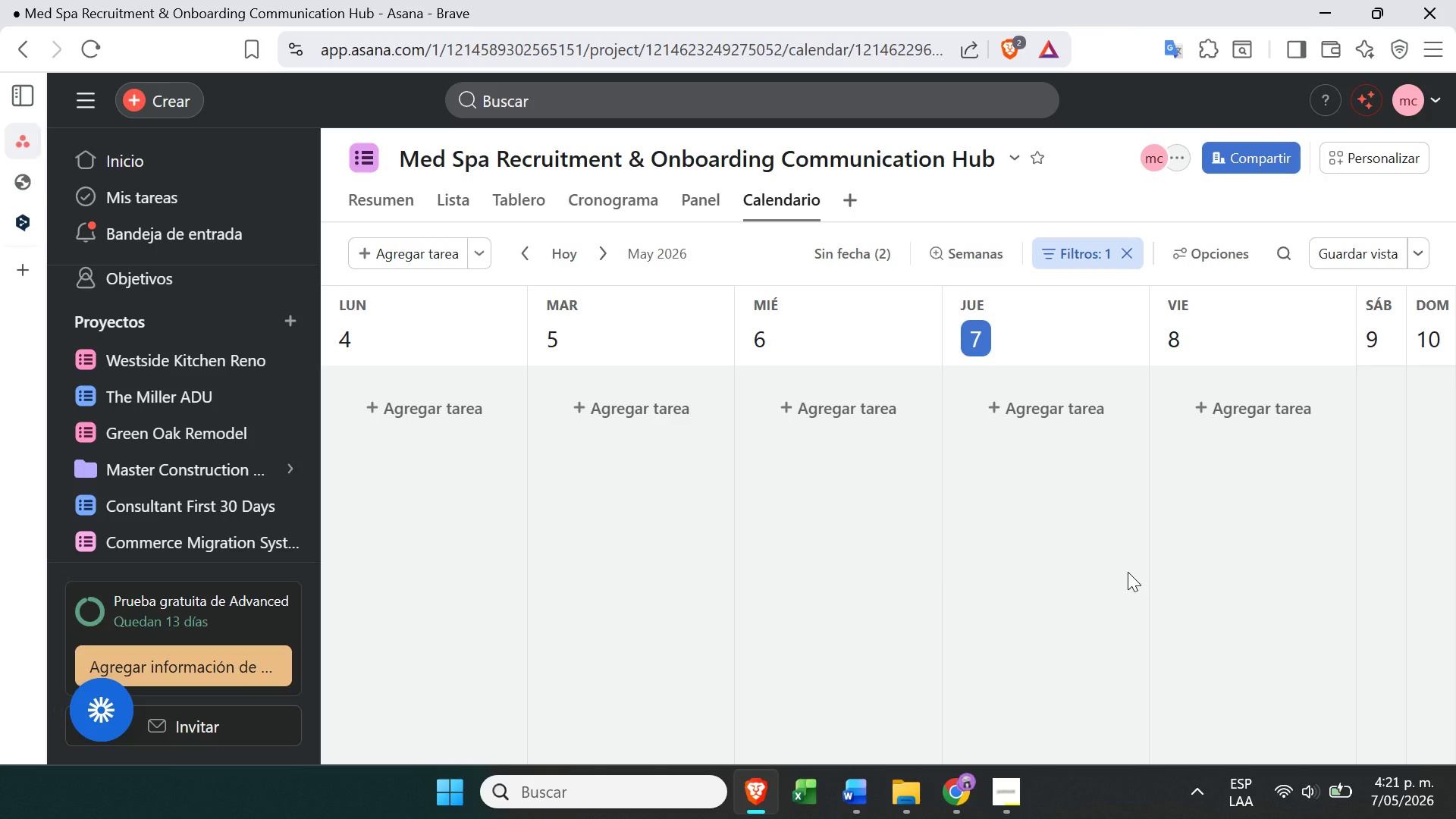 
left_click([447, 196])
 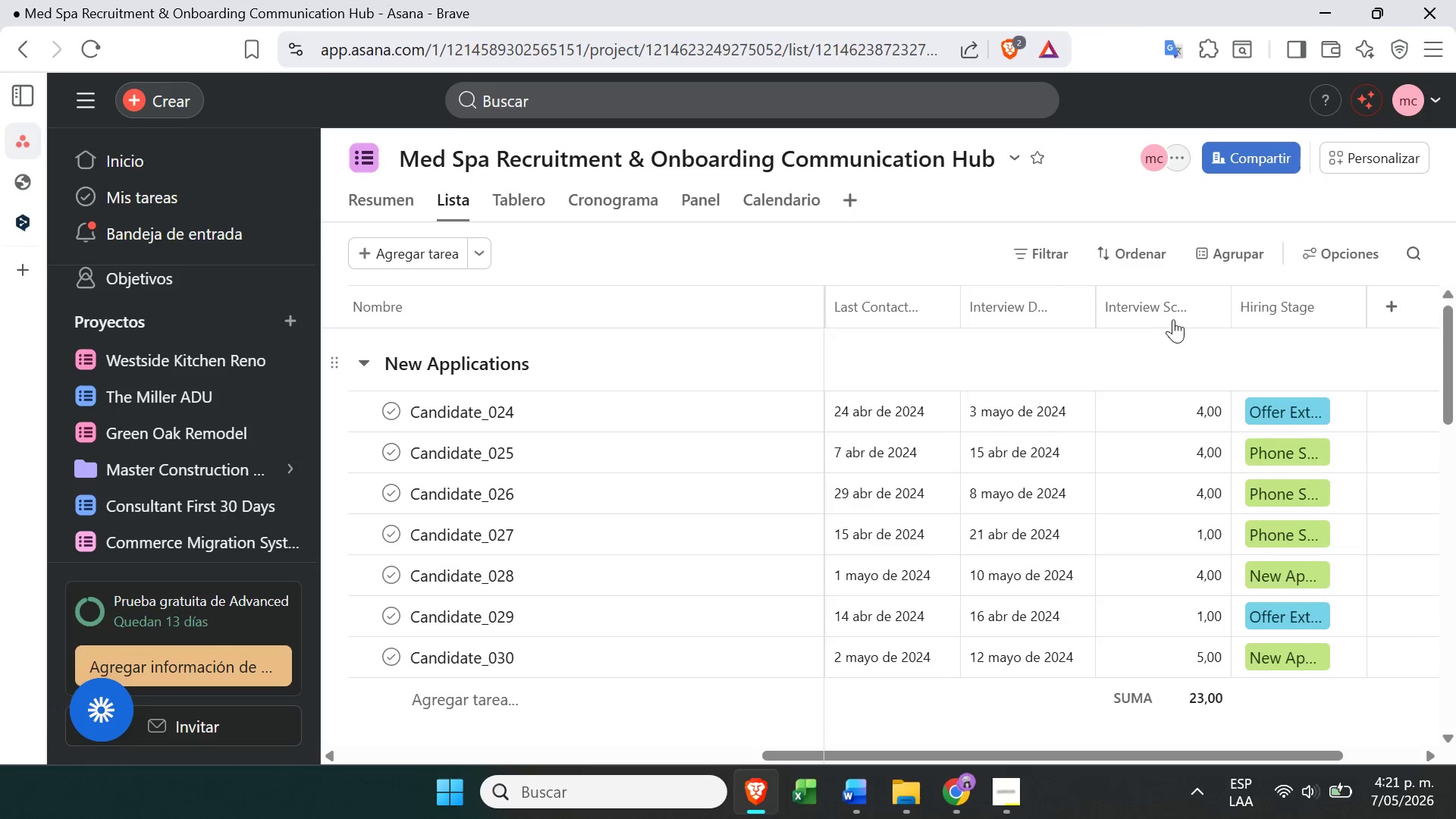 
wait(7.12)
 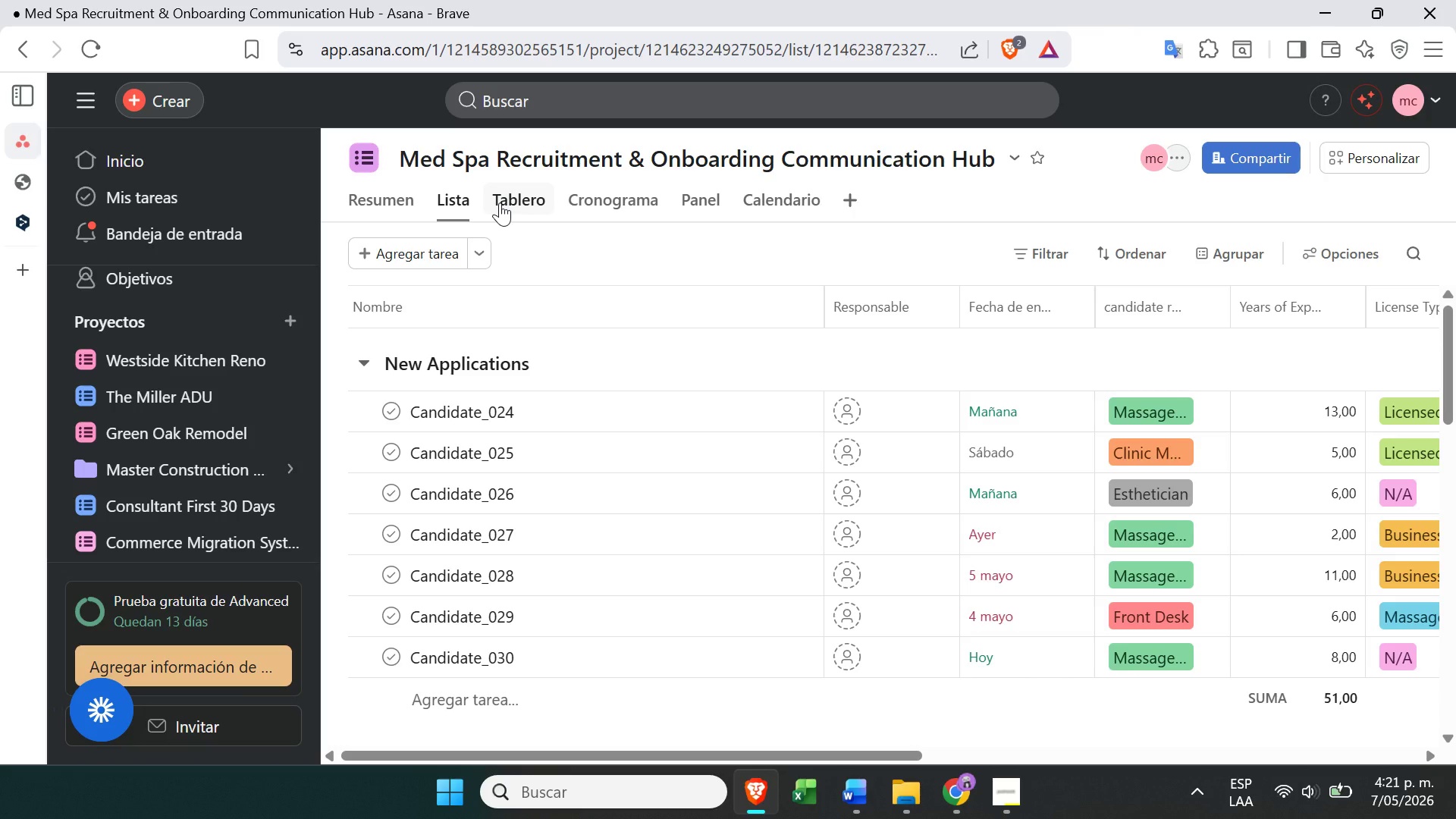 
left_click([999, 394])
 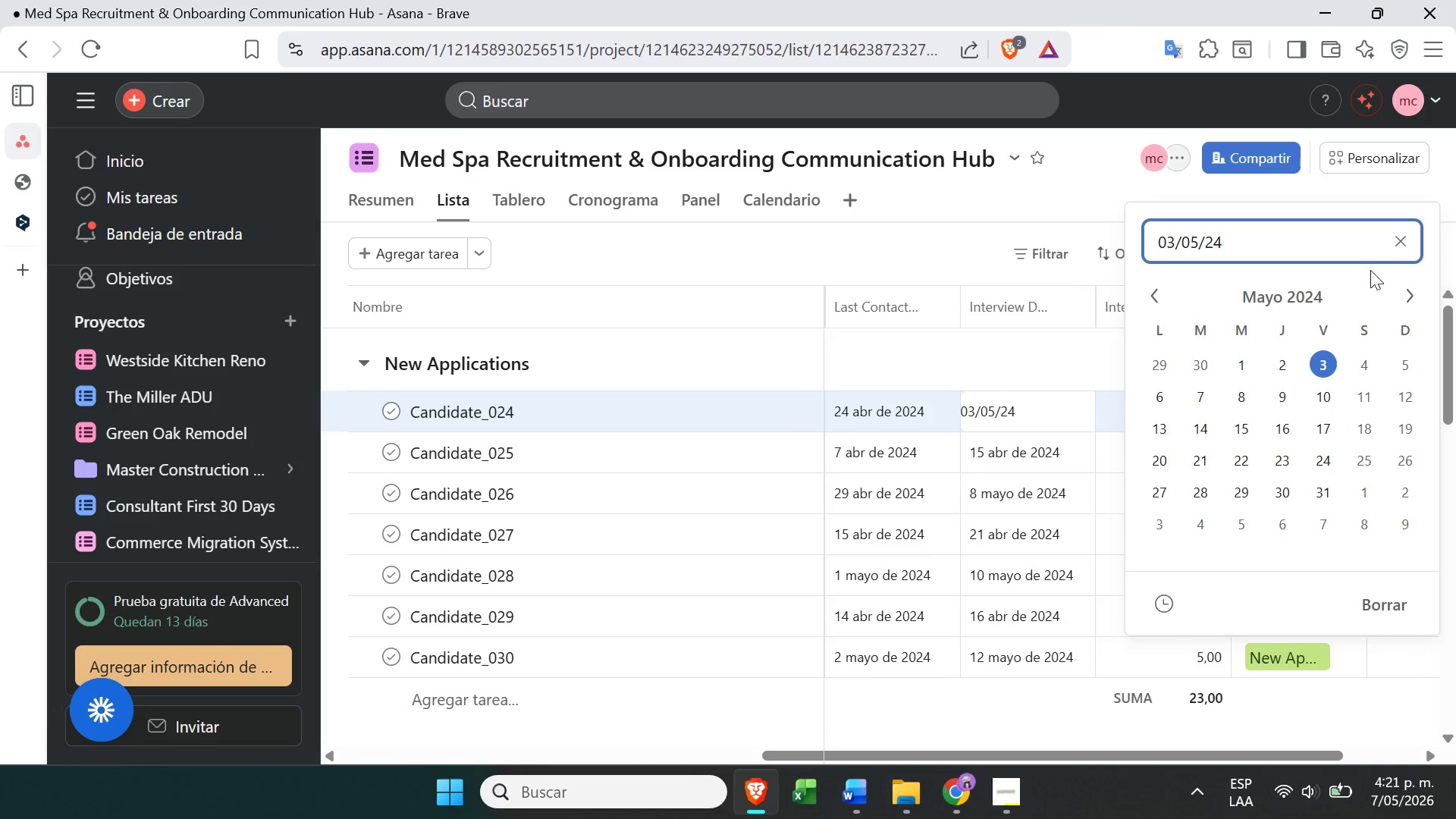 
left_click([1348, 285])
 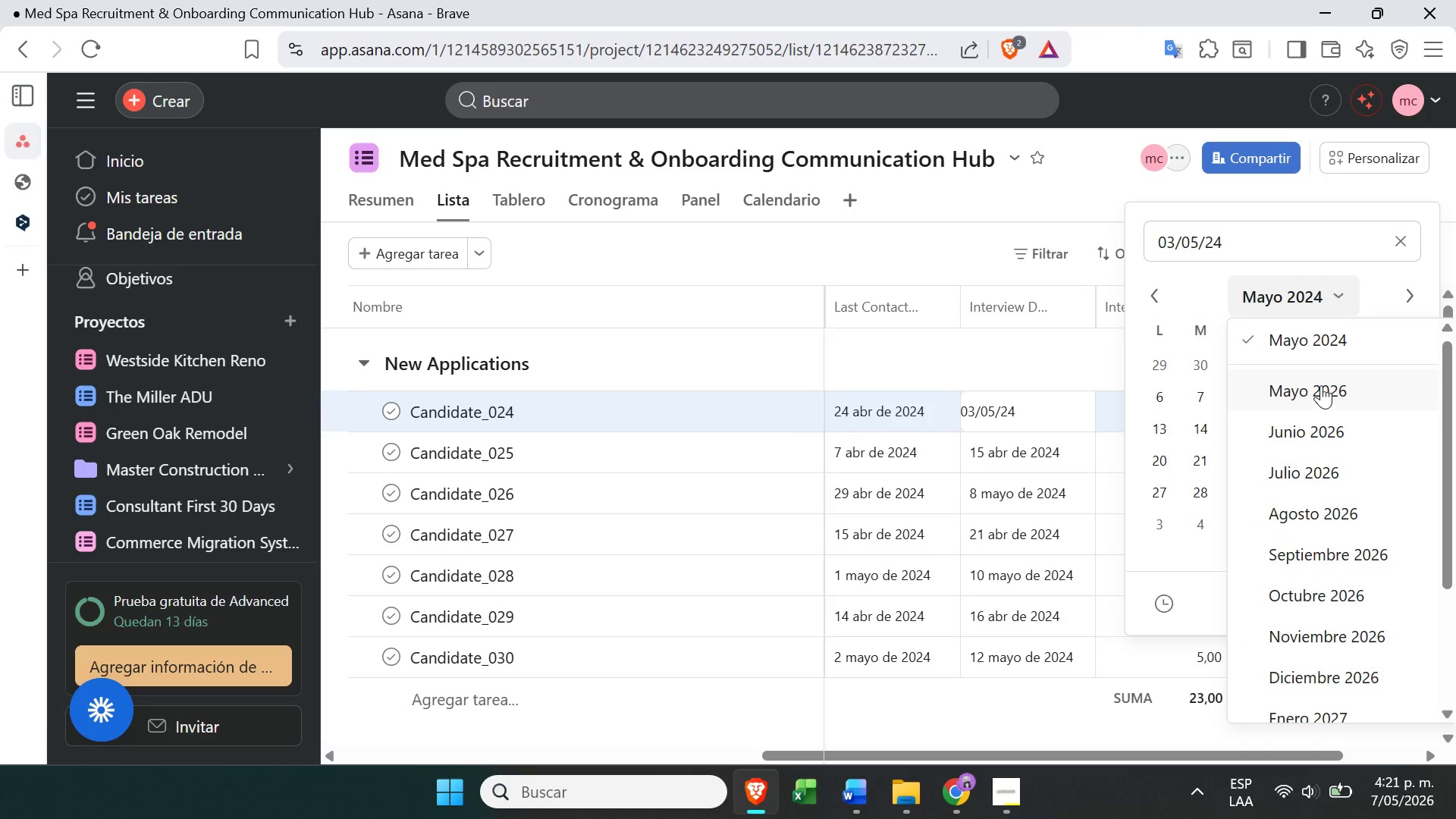 
left_click([1322, 389])
 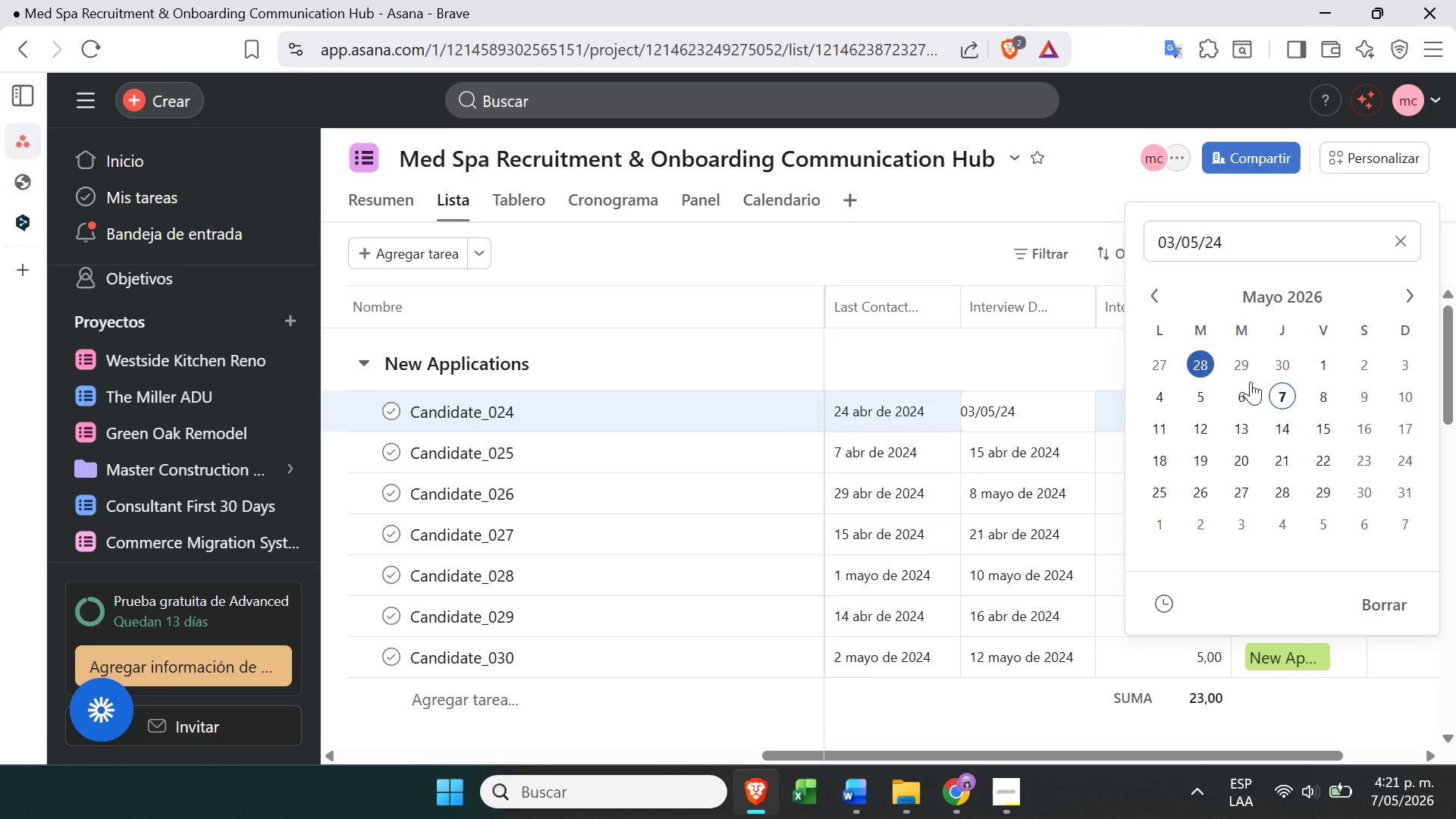 
left_click([1288, 387])
 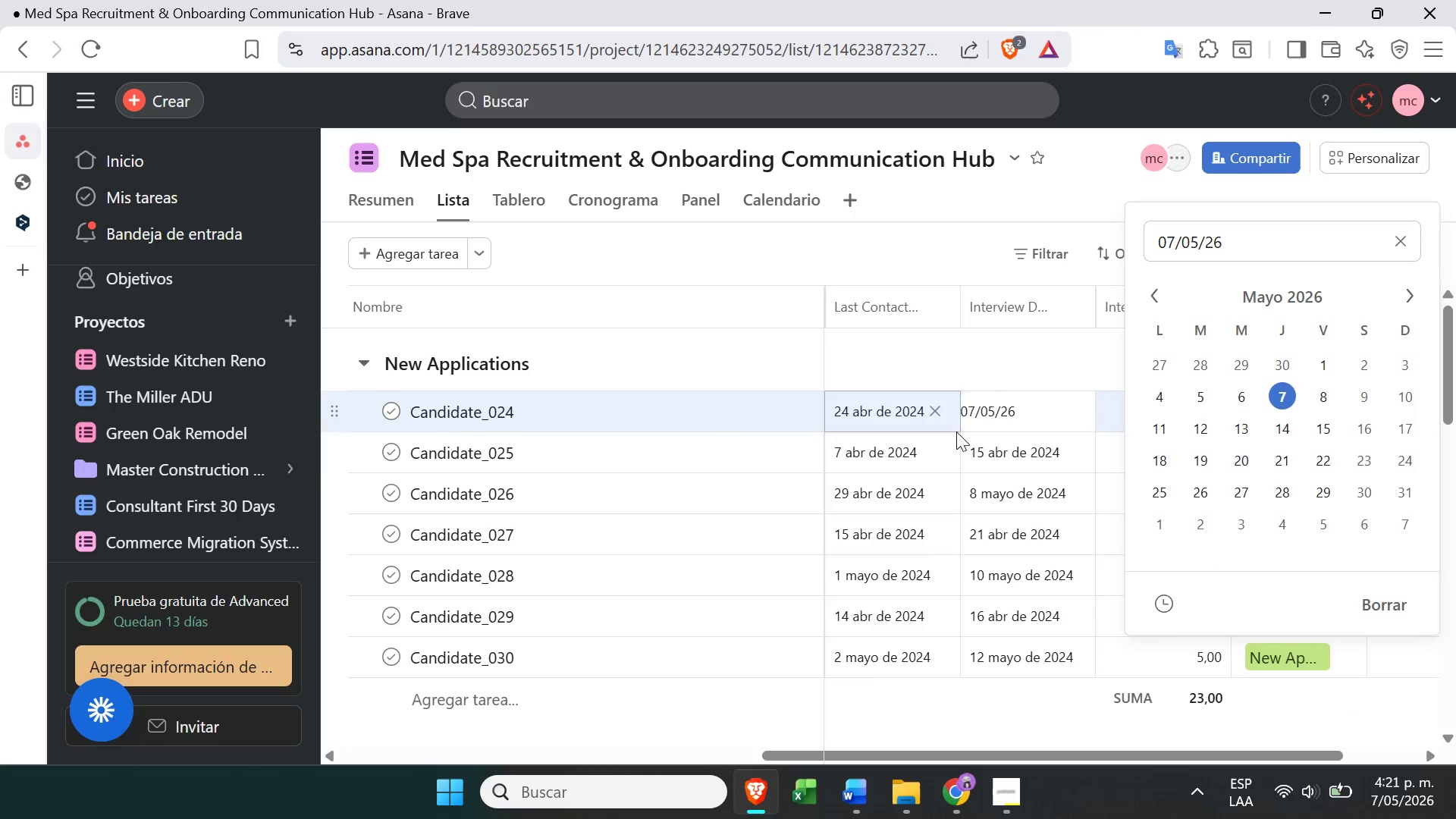 
left_click([985, 450])
 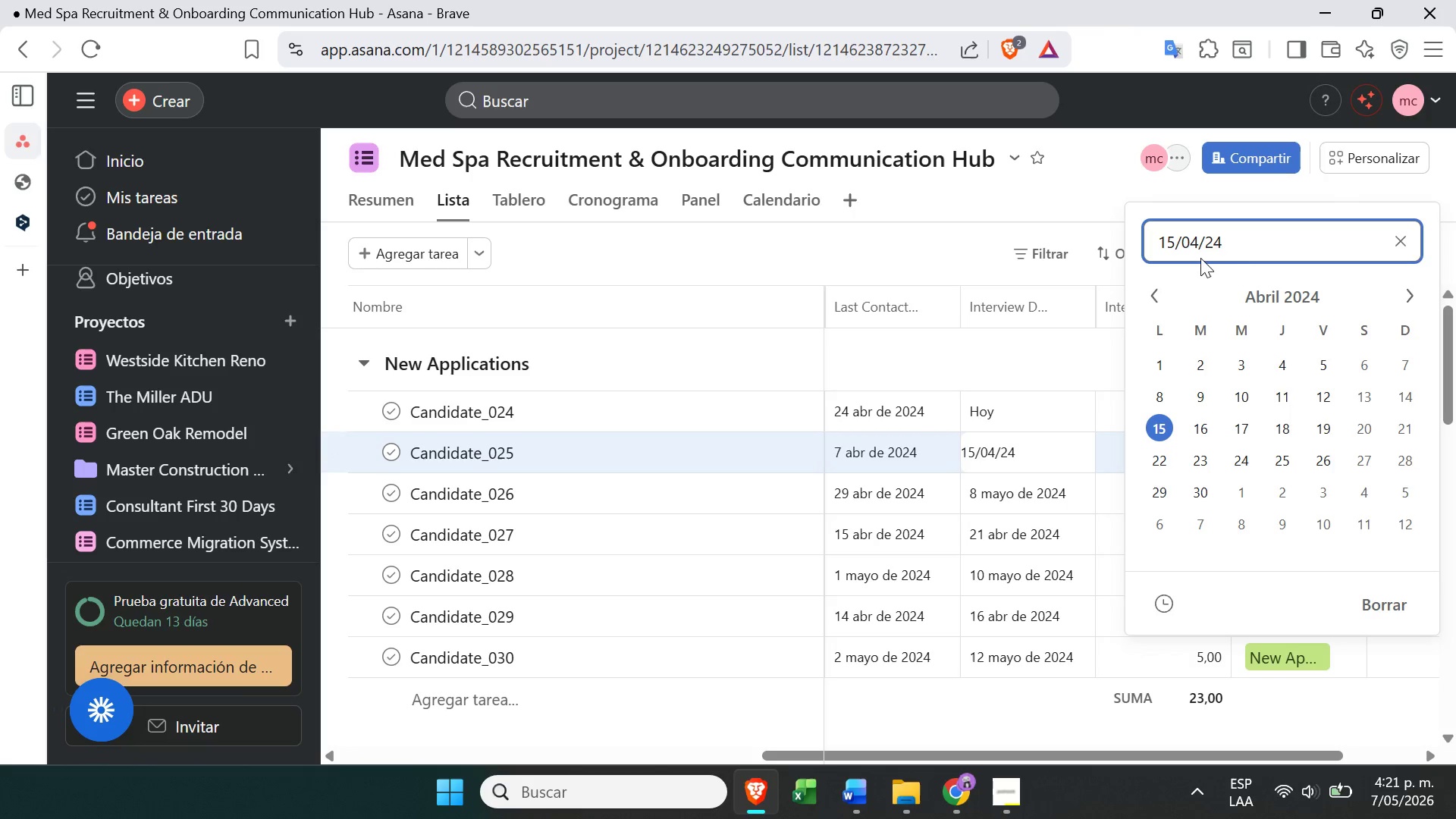 
left_click([1275, 290])
 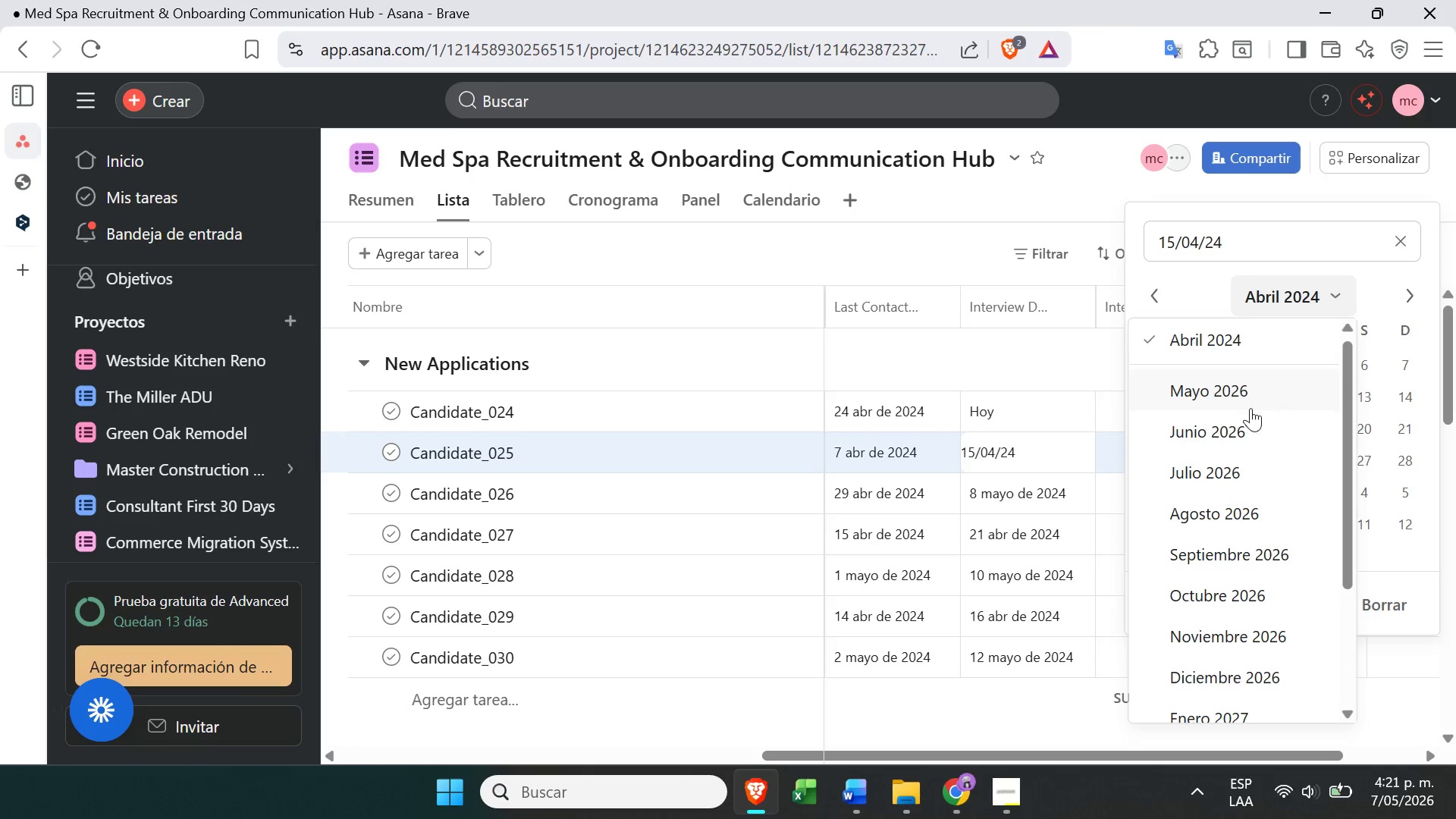 
left_click([1257, 399])
 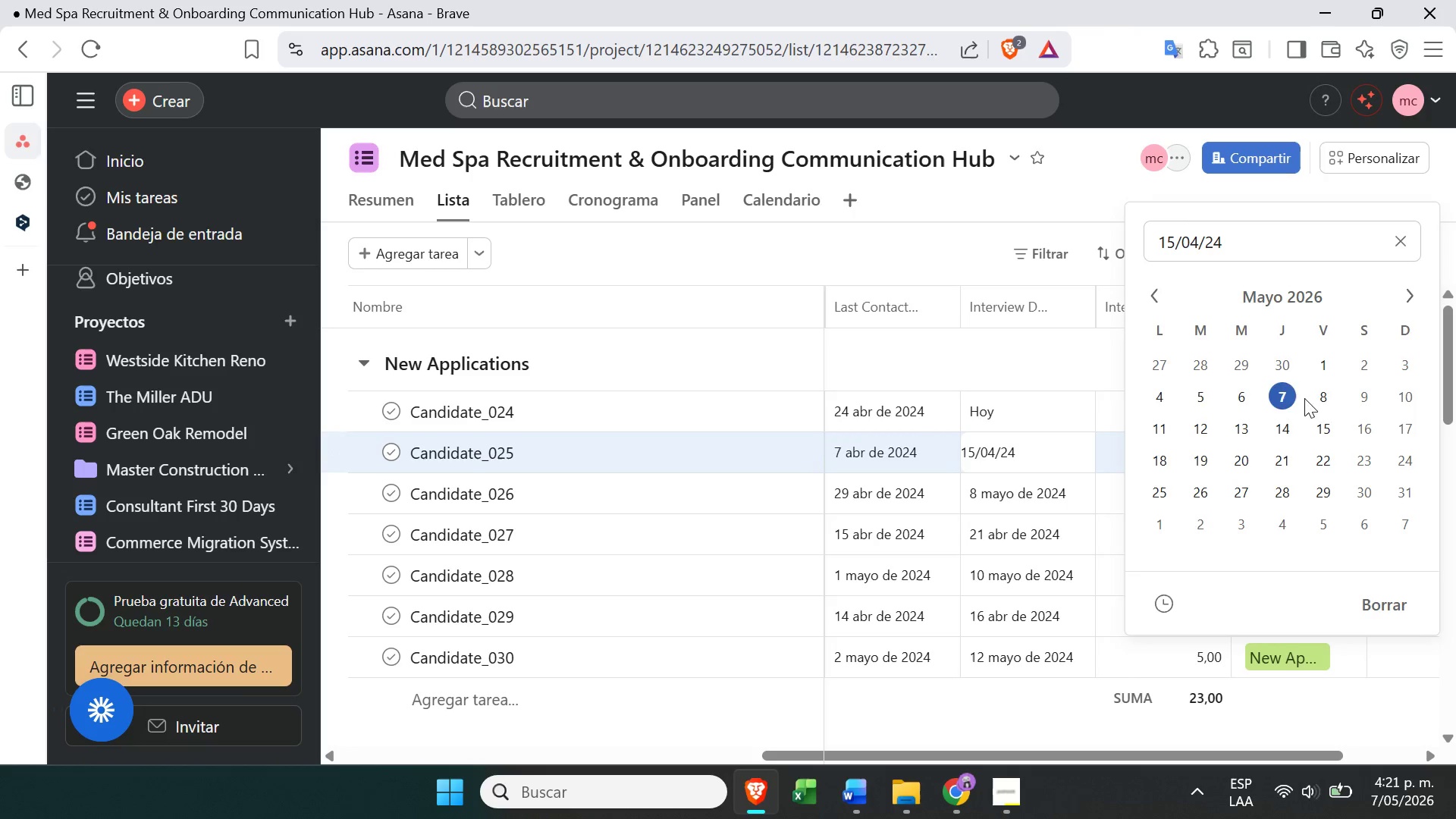 
left_click([1327, 397])
 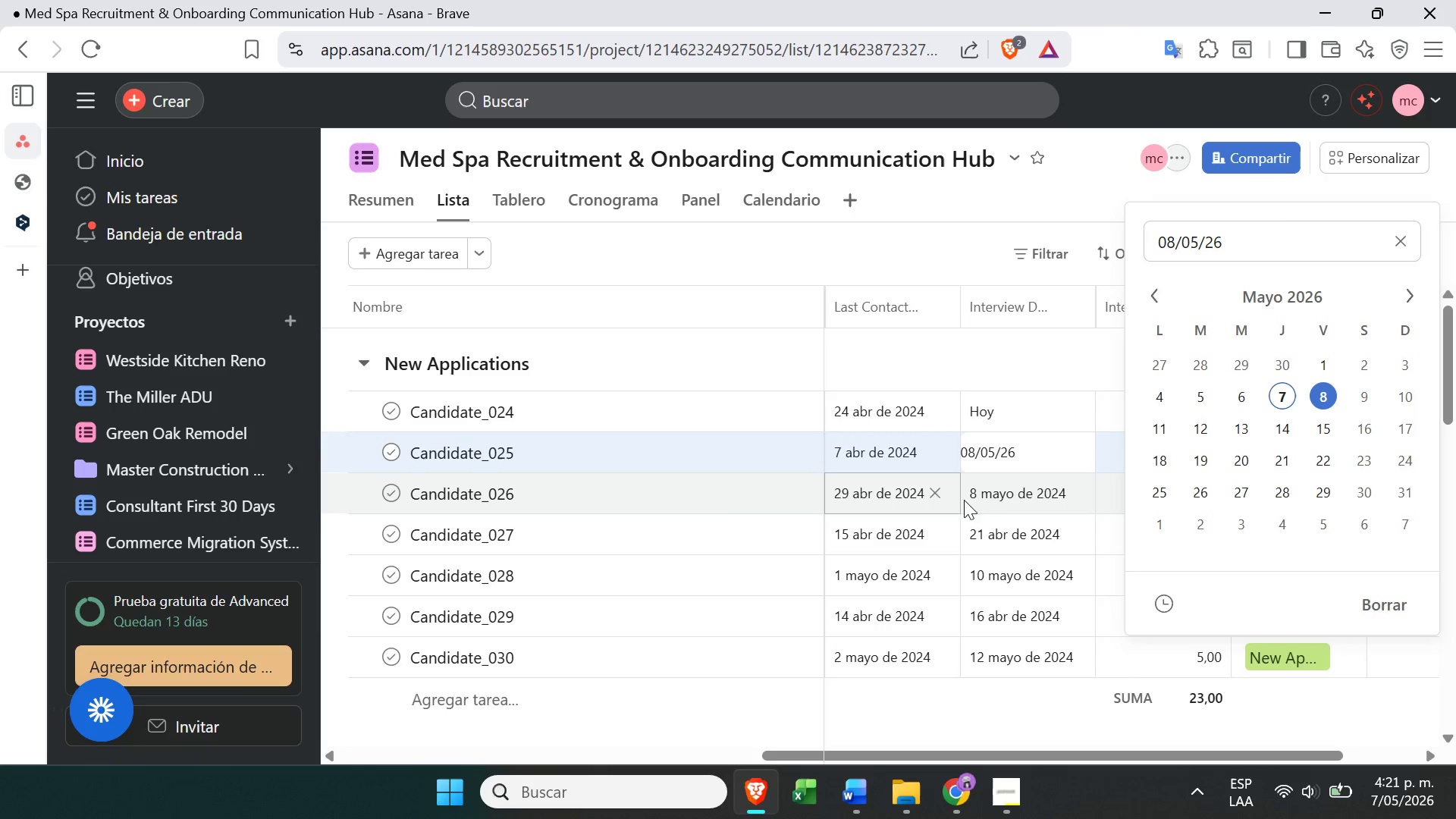 
left_click([981, 497])
 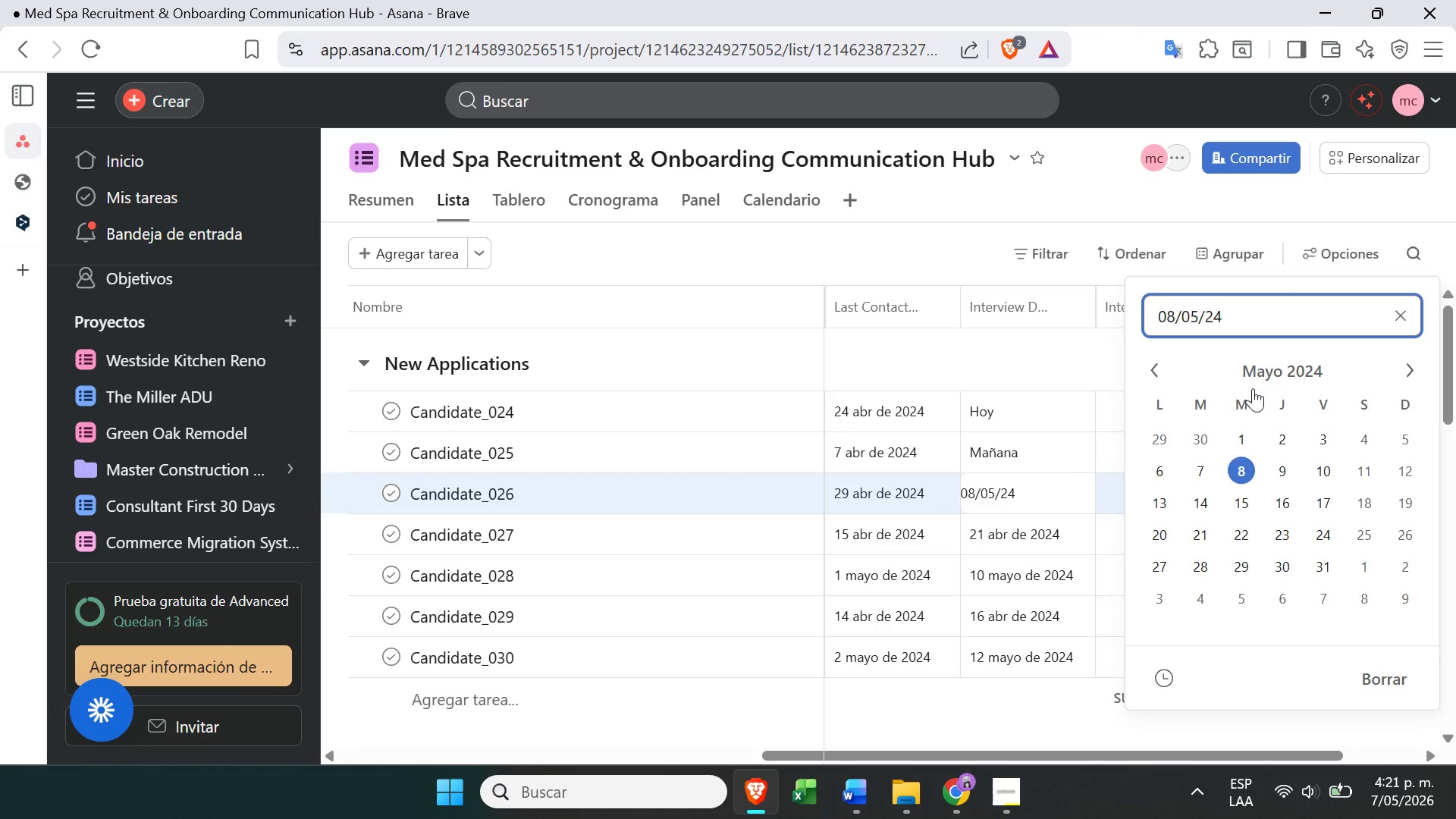 
left_click([1275, 371])
 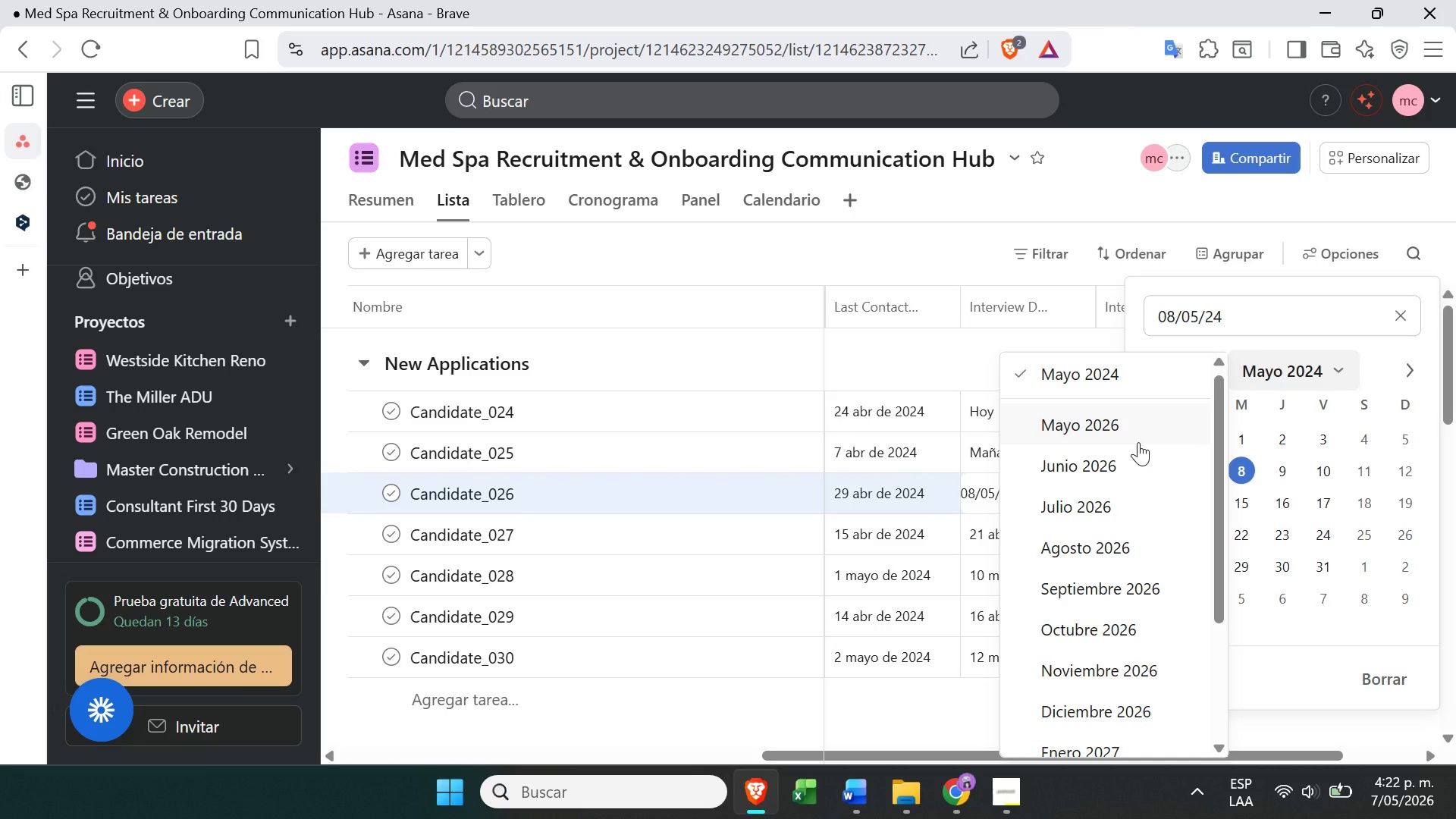 
left_click([1138, 442])
 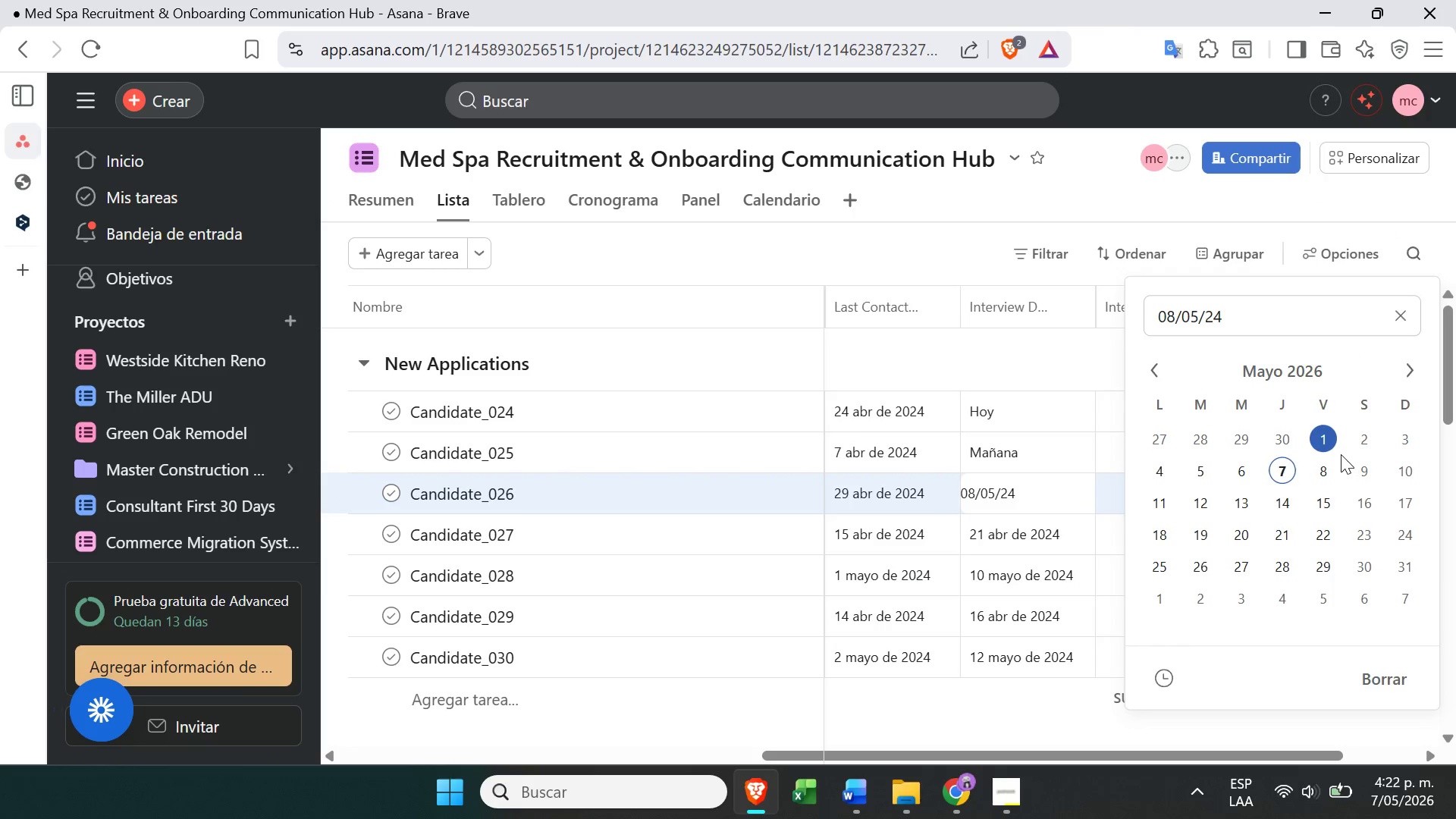 
left_click([1333, 466])
 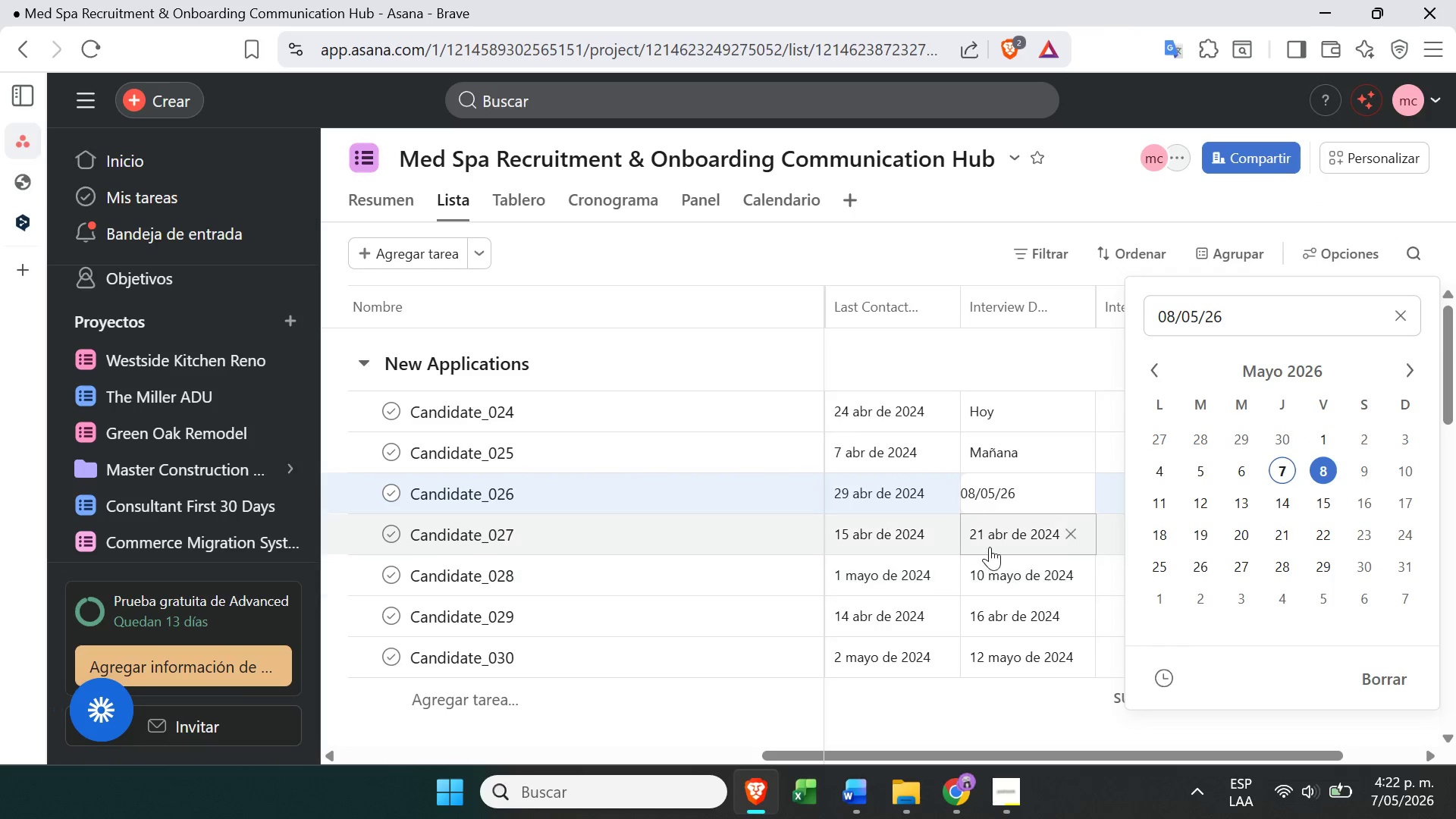 
left_click([982, 542])
 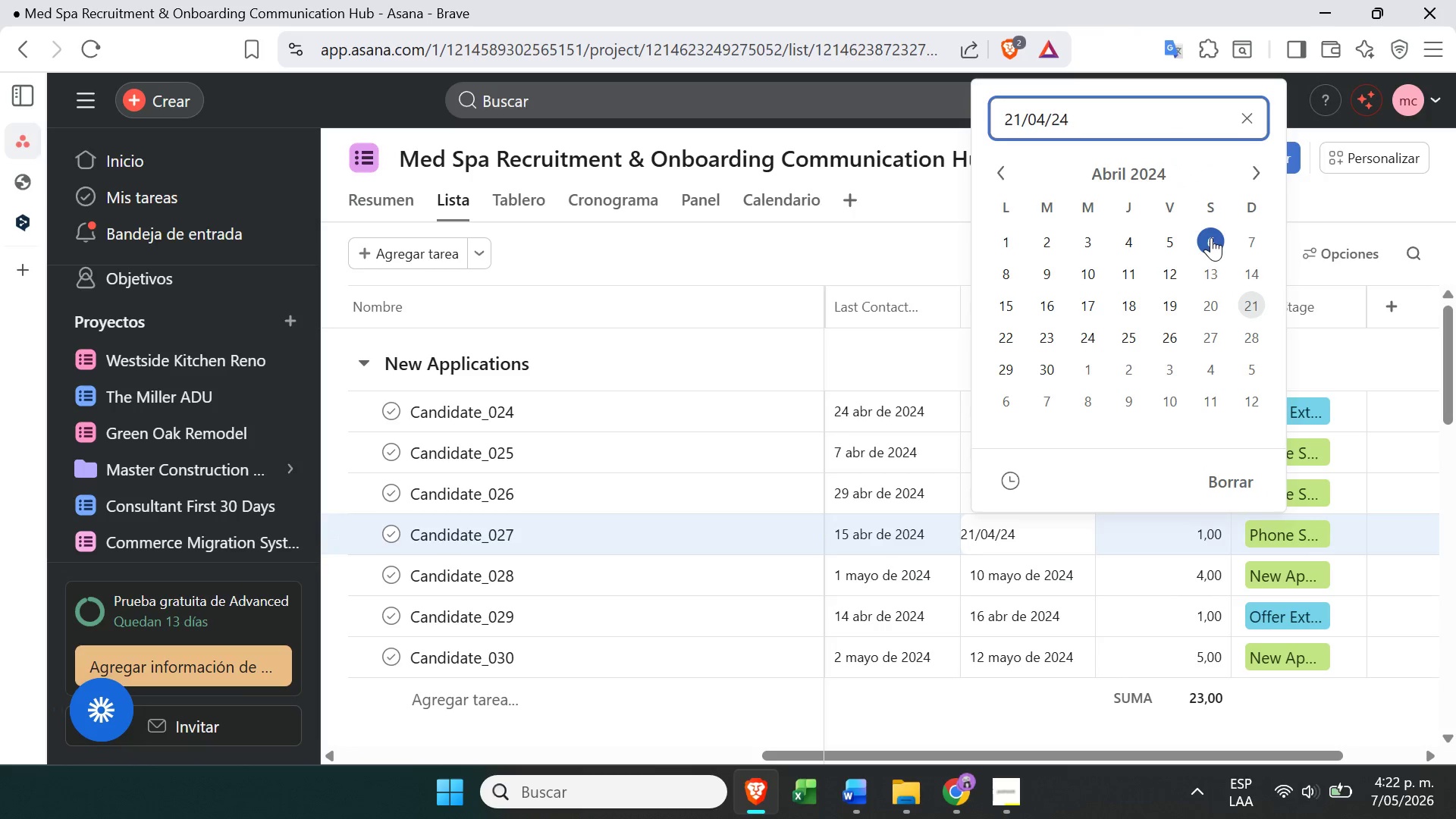 
left_click([1139, 164])
 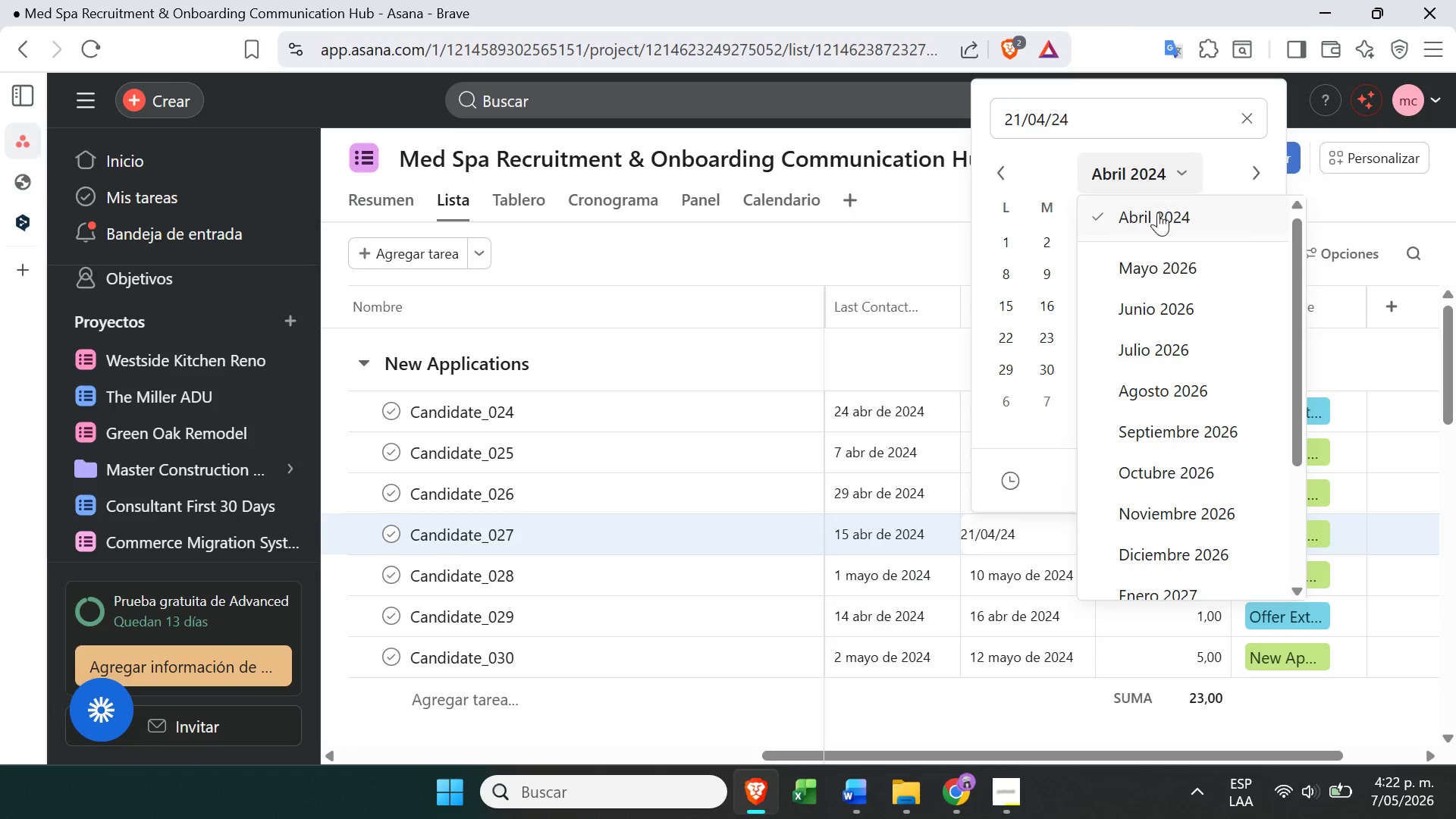 
left_click([1153, 278])
 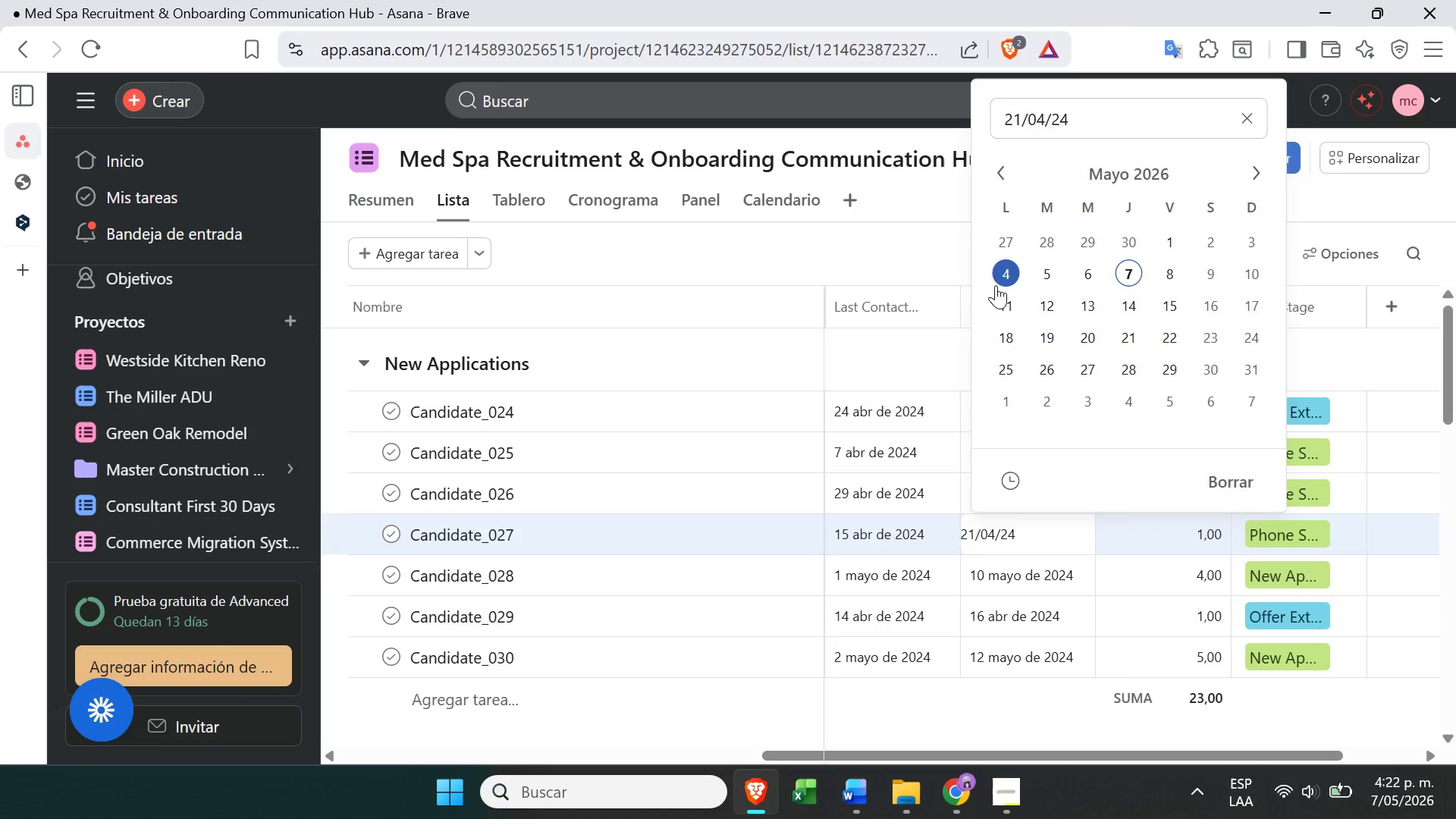 
left_click([1010, 306])
 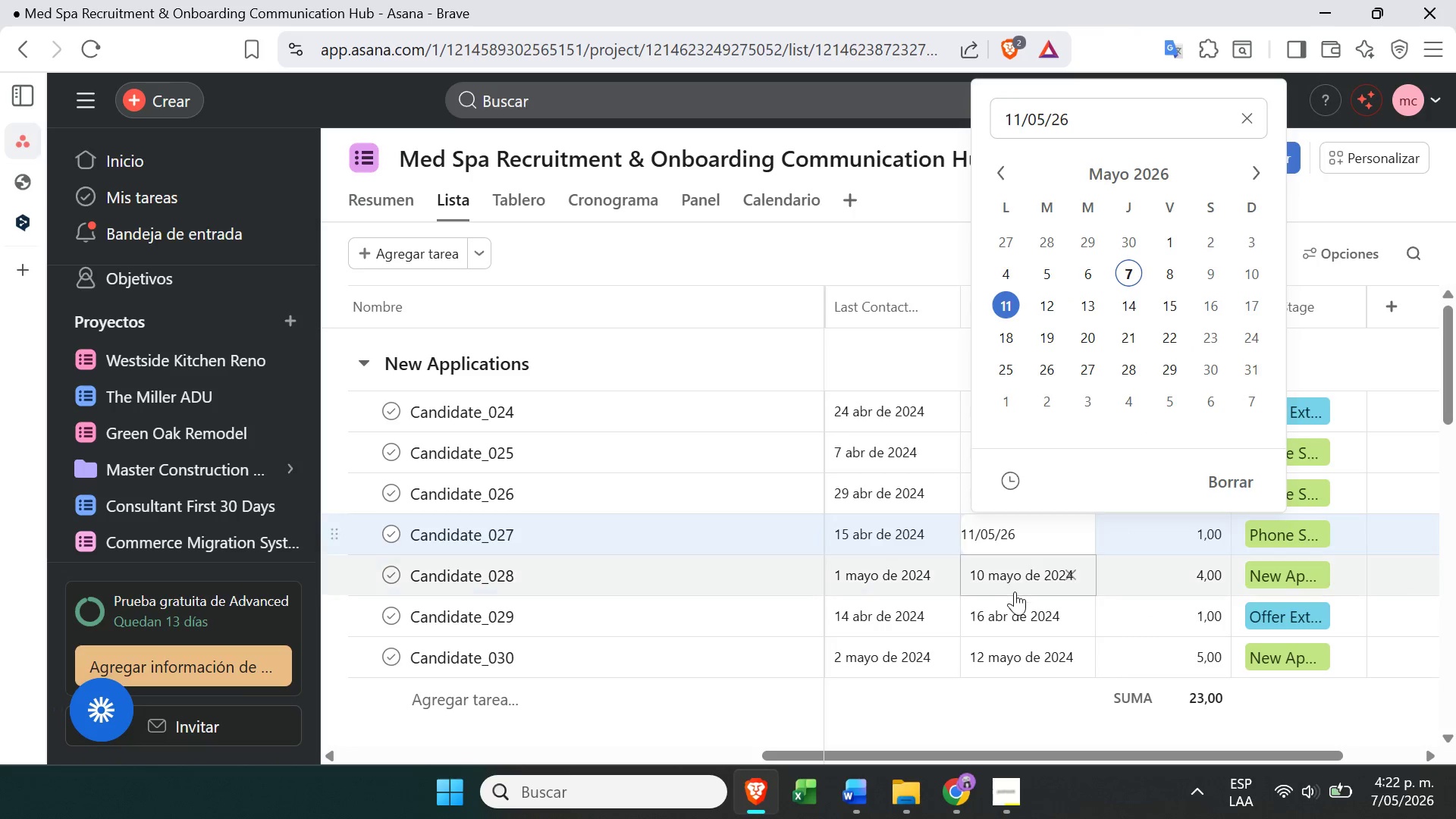 
left_click([1015, 590])
 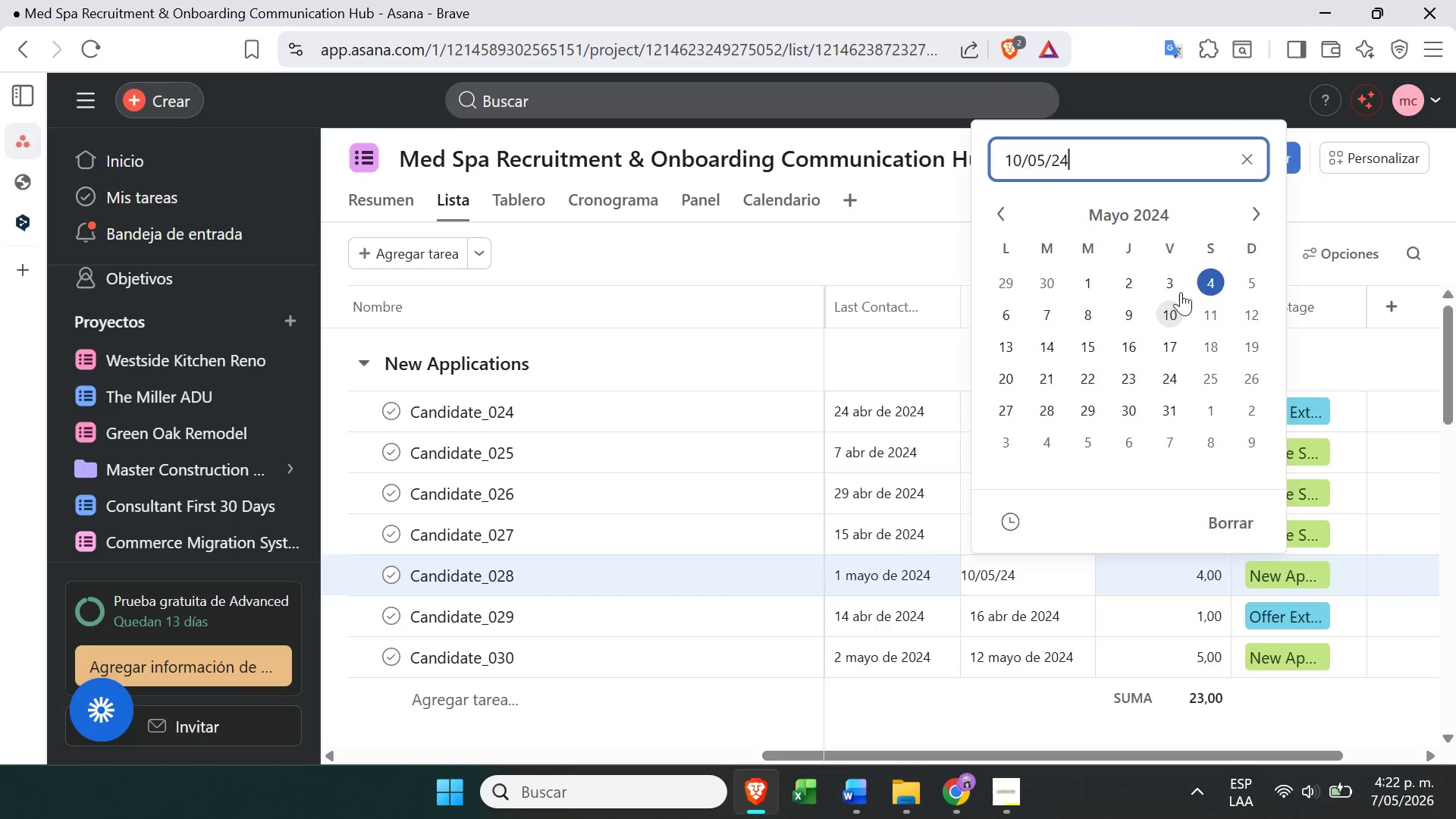 
left_click([1145, 206])
 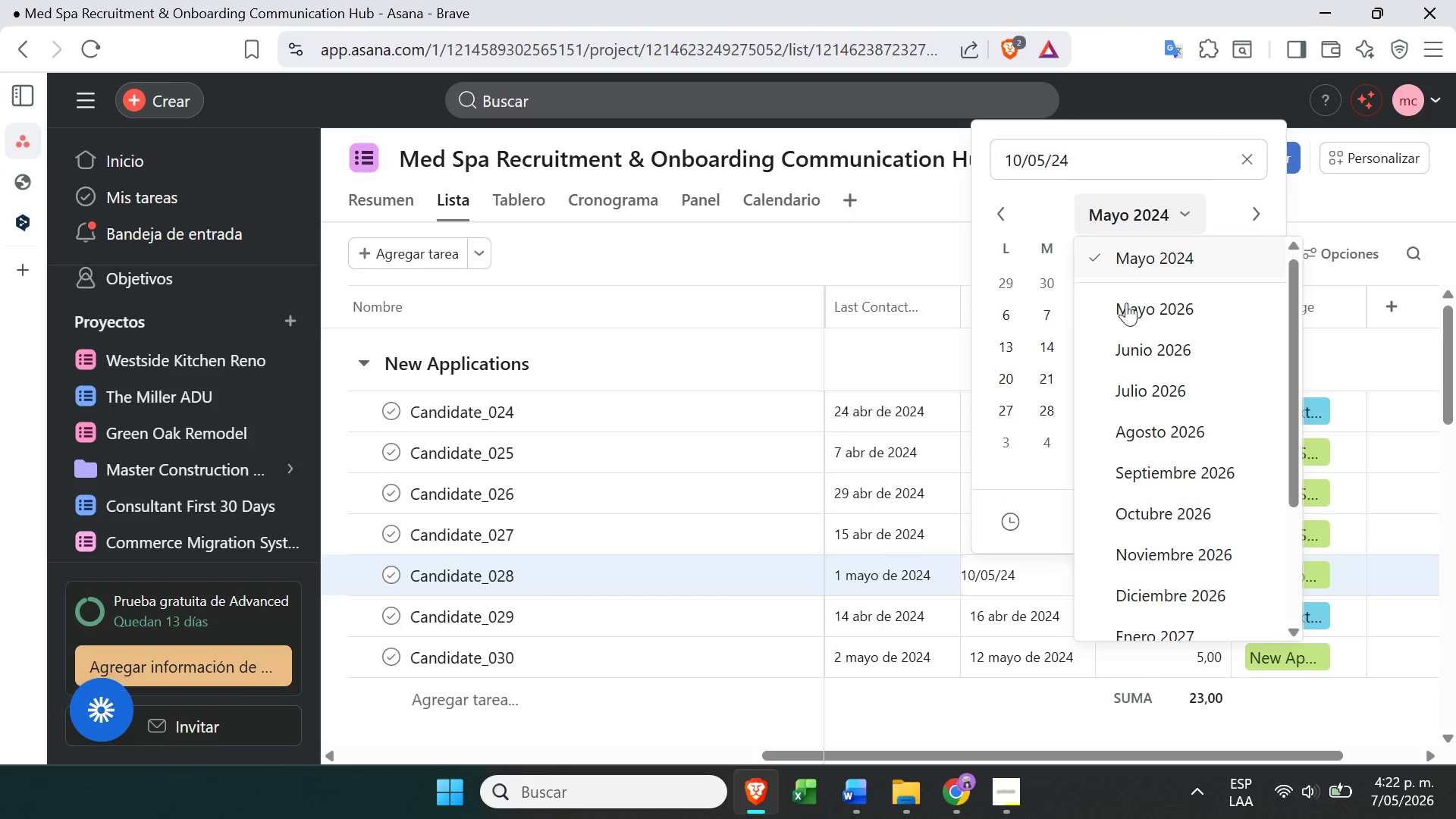 
left_click([1128, 302])
 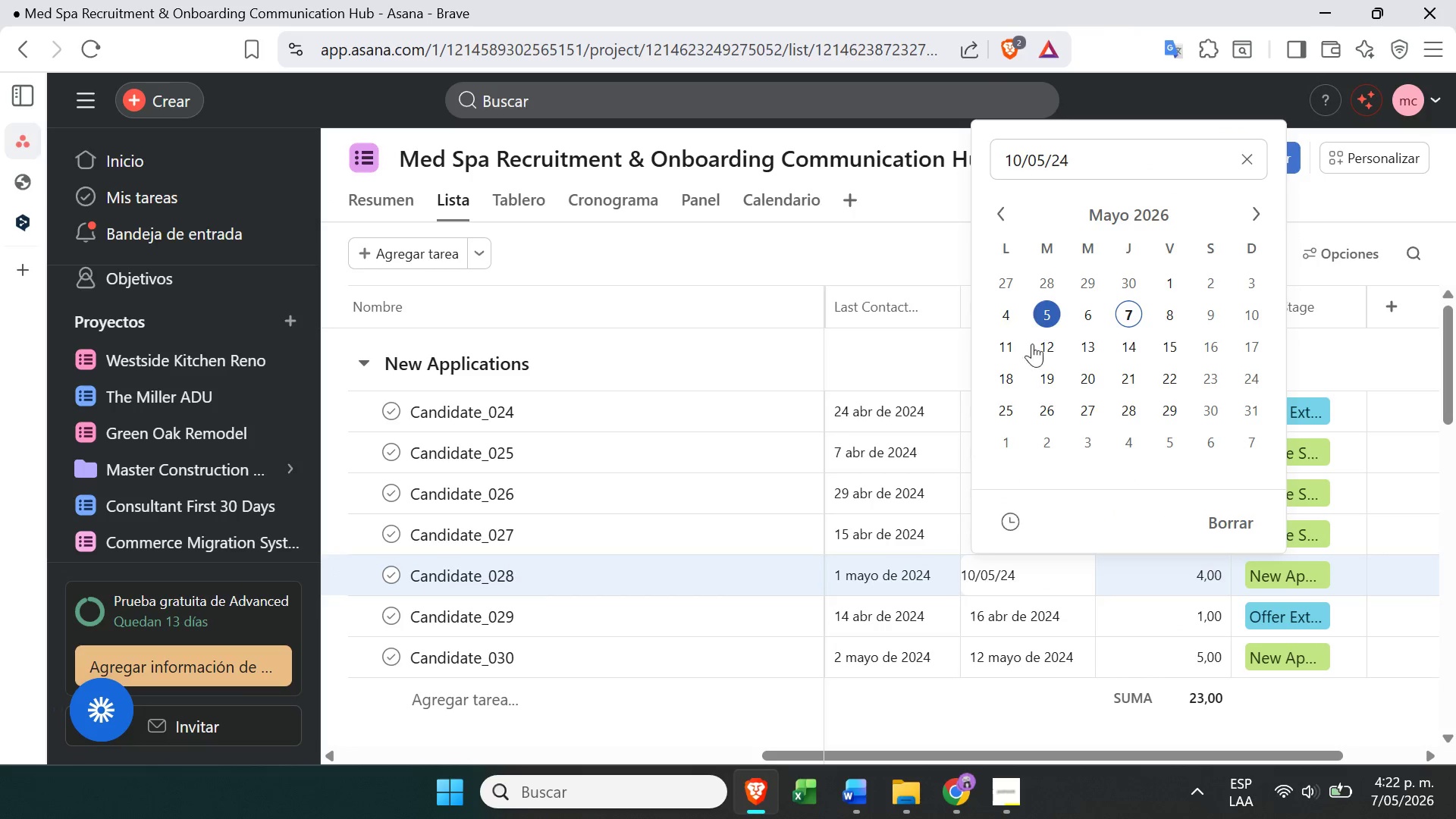 
left_click([1057, 346])
 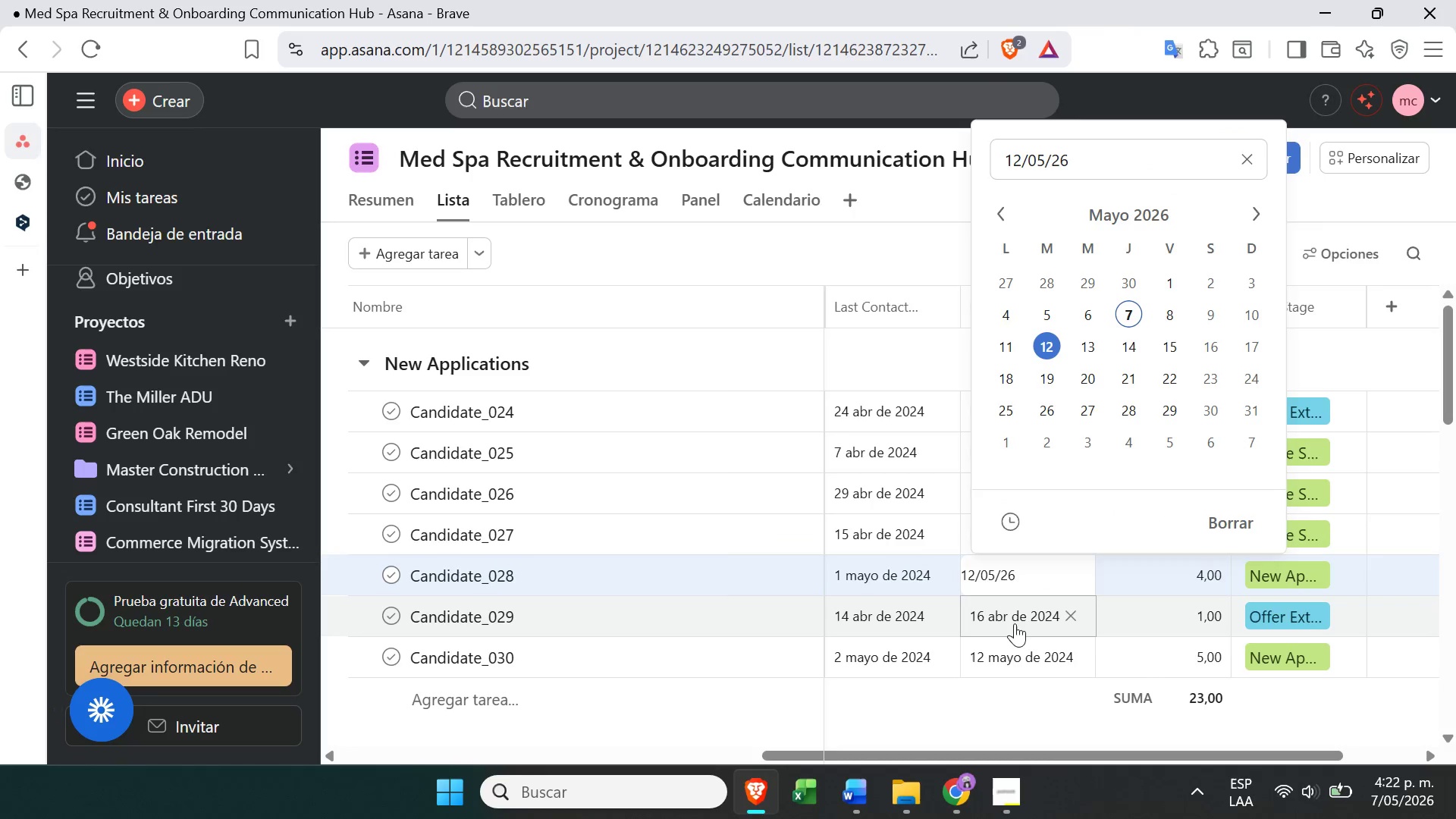 
left_click([1014, 619])
 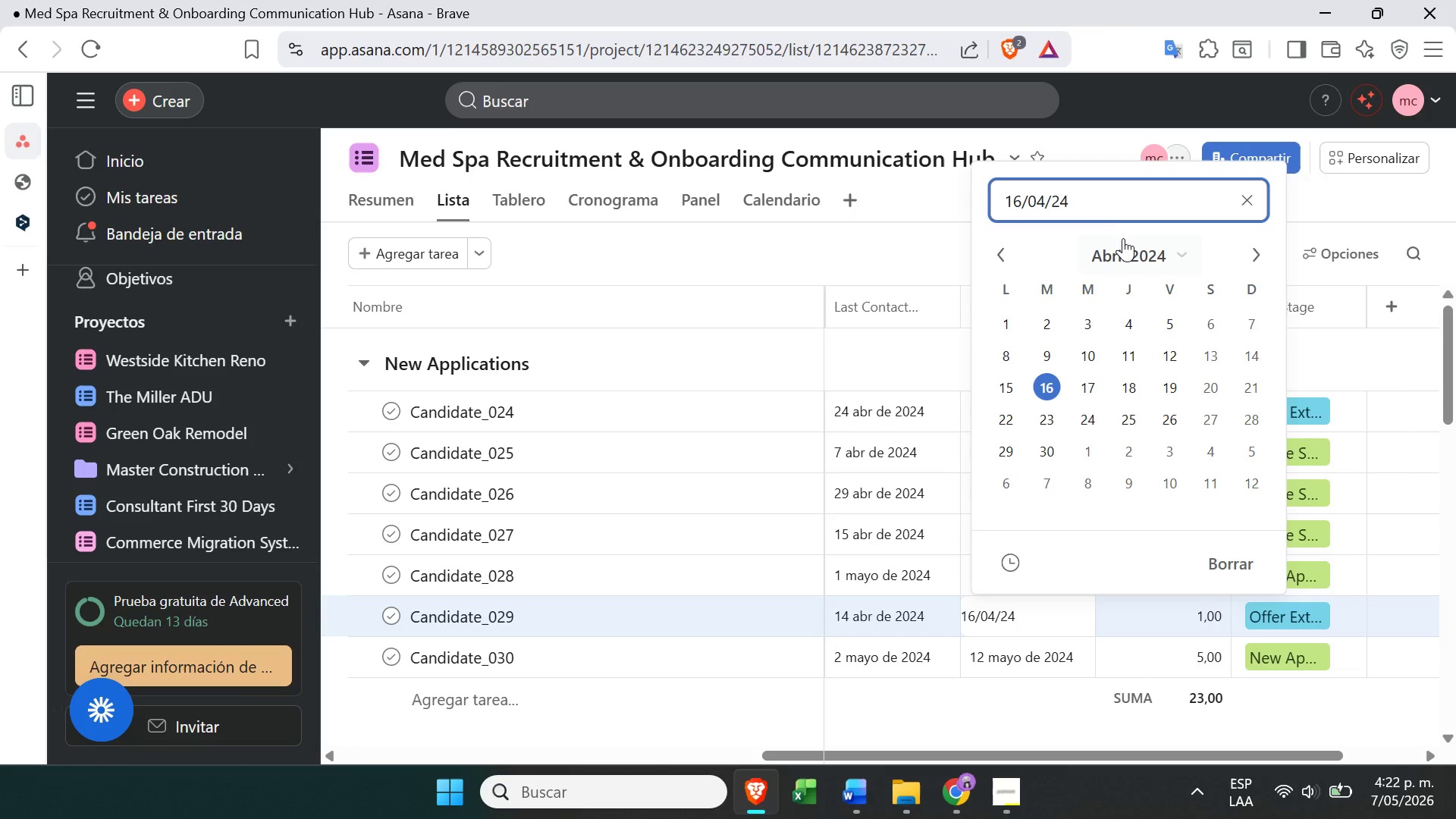 
left_click([1119, 247])
 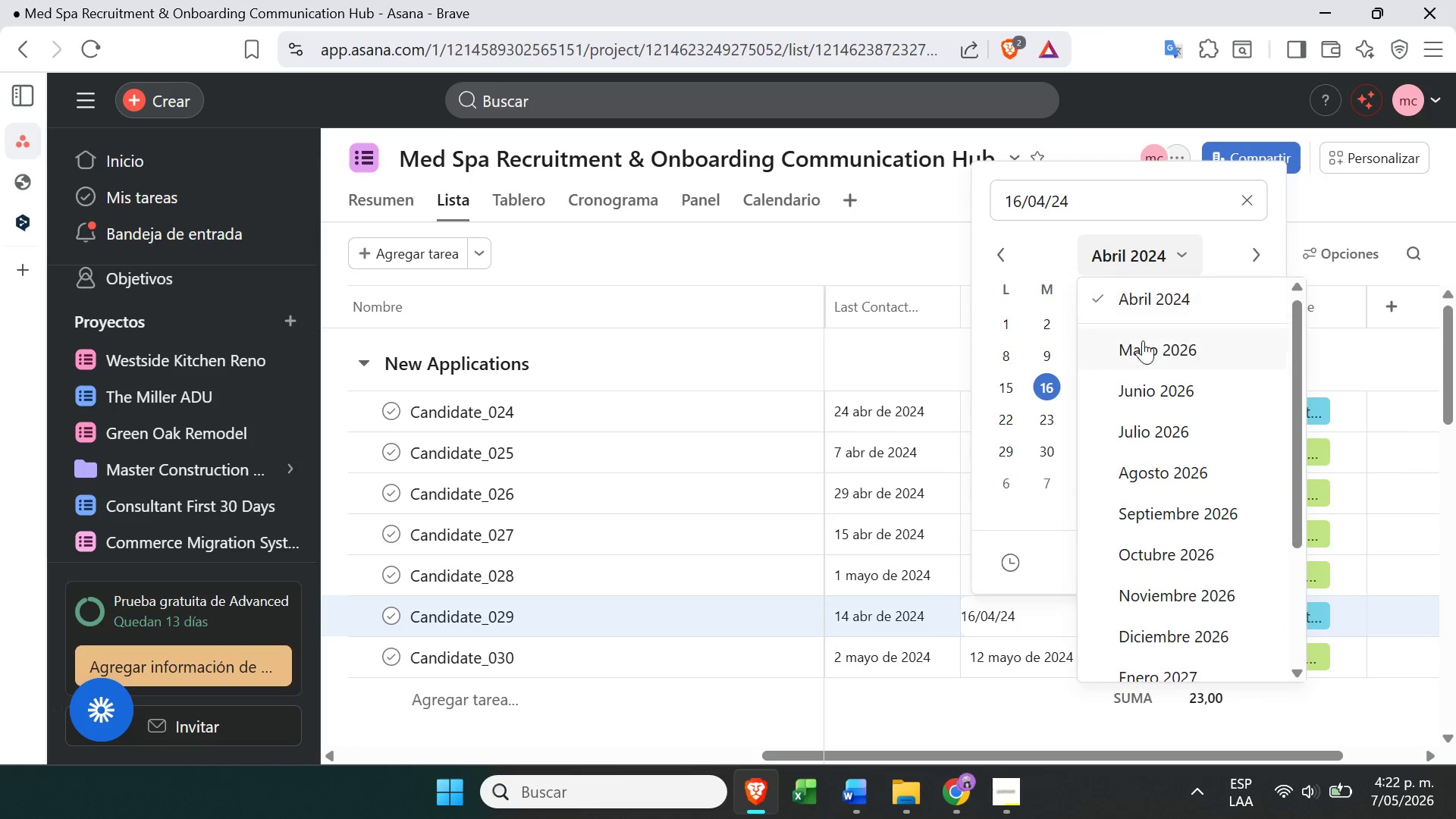 
left_click([1153, 347])
 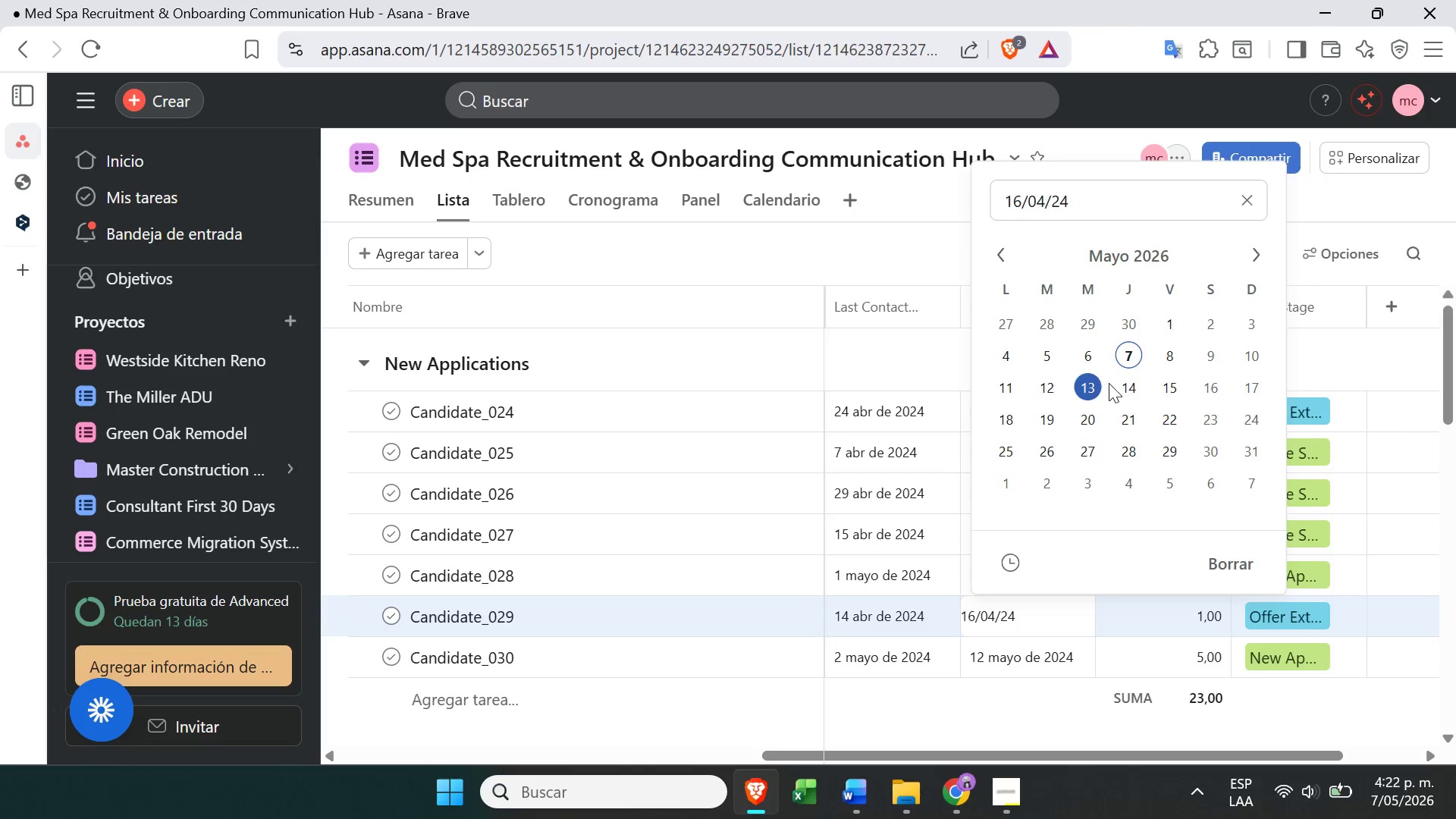 
left_click([1097, 384])
 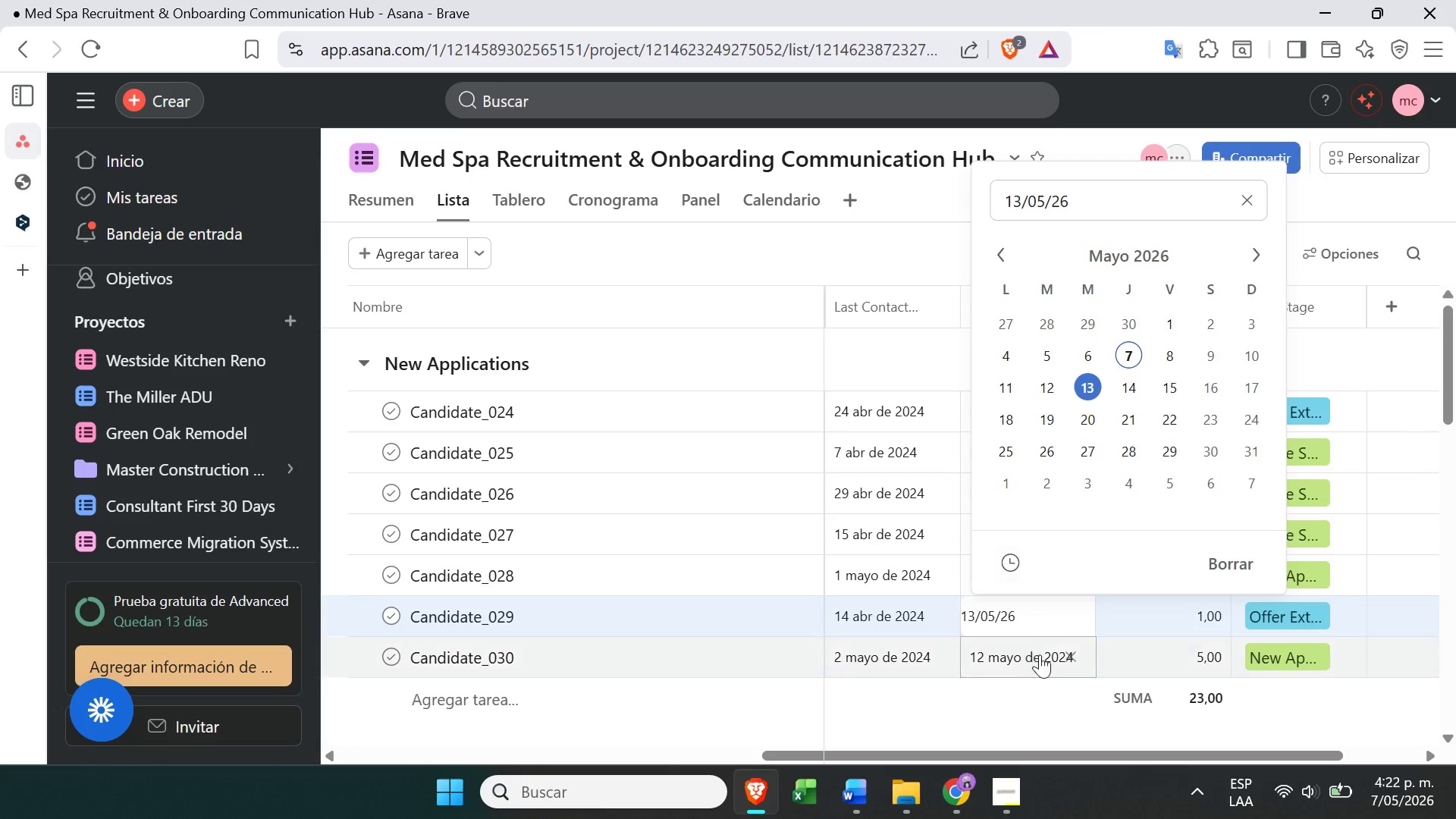 
left_click([1041, 657])
 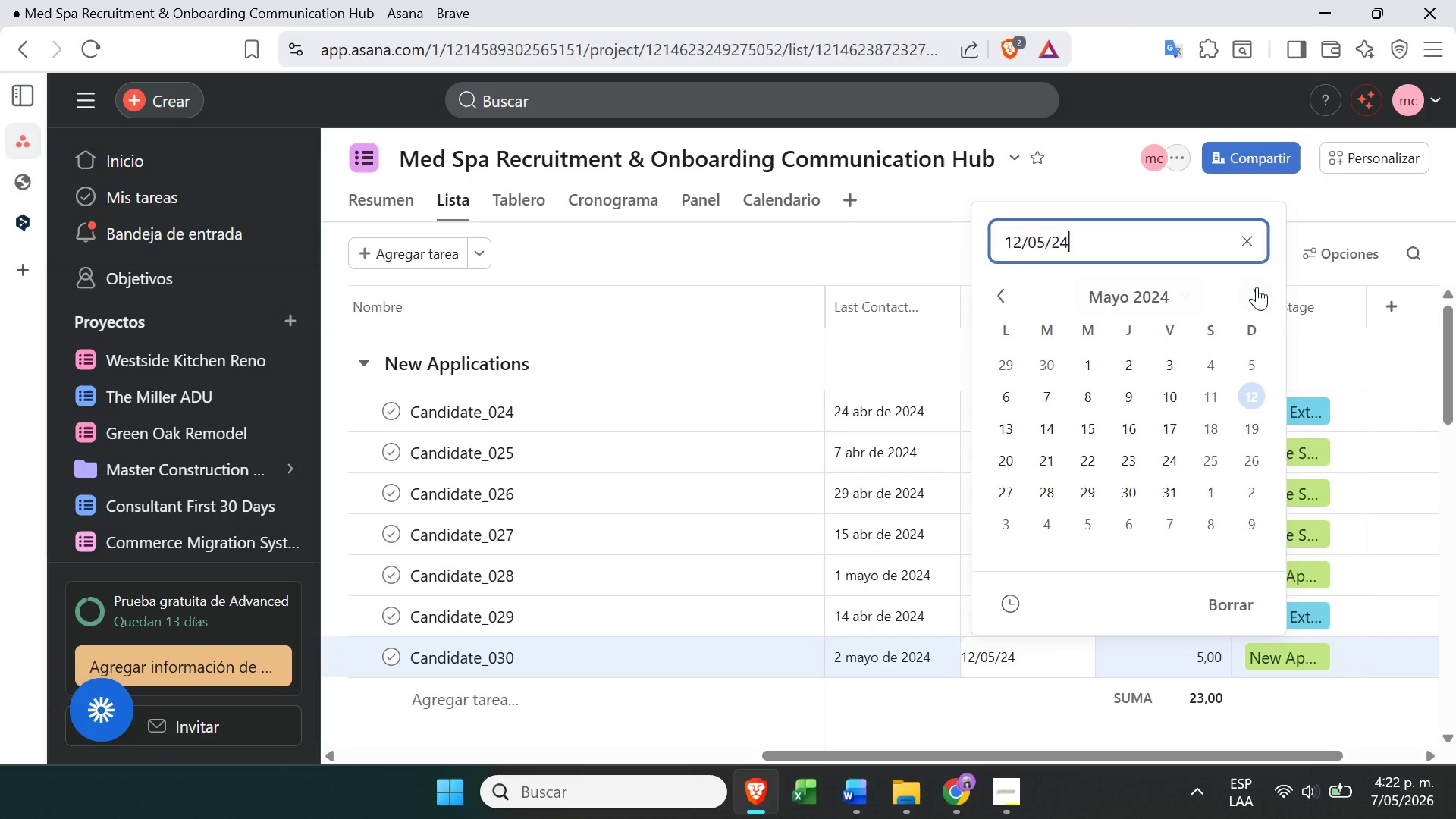 
left_click([1250, 291])
 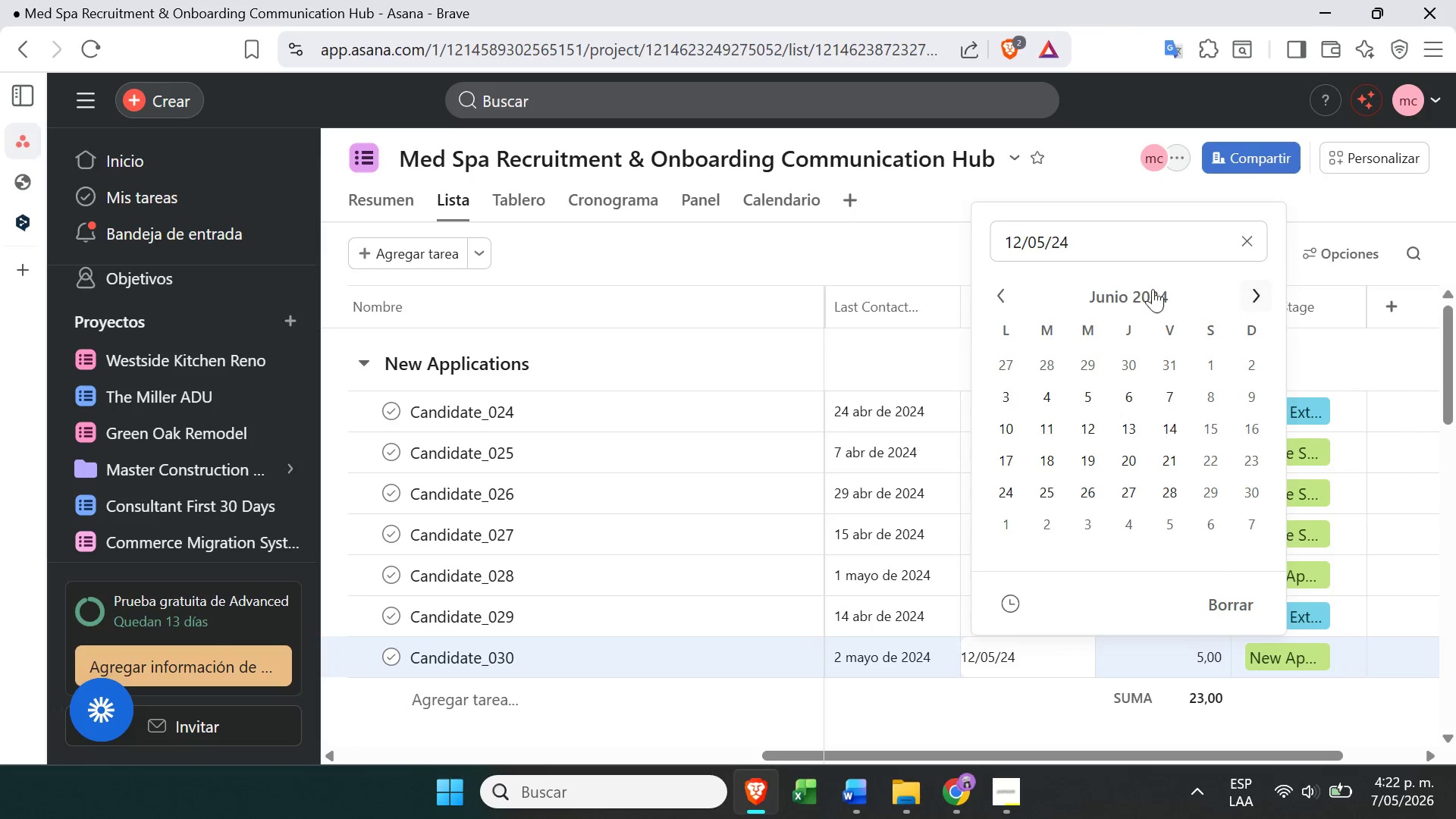 
left_click([1130, 289])
 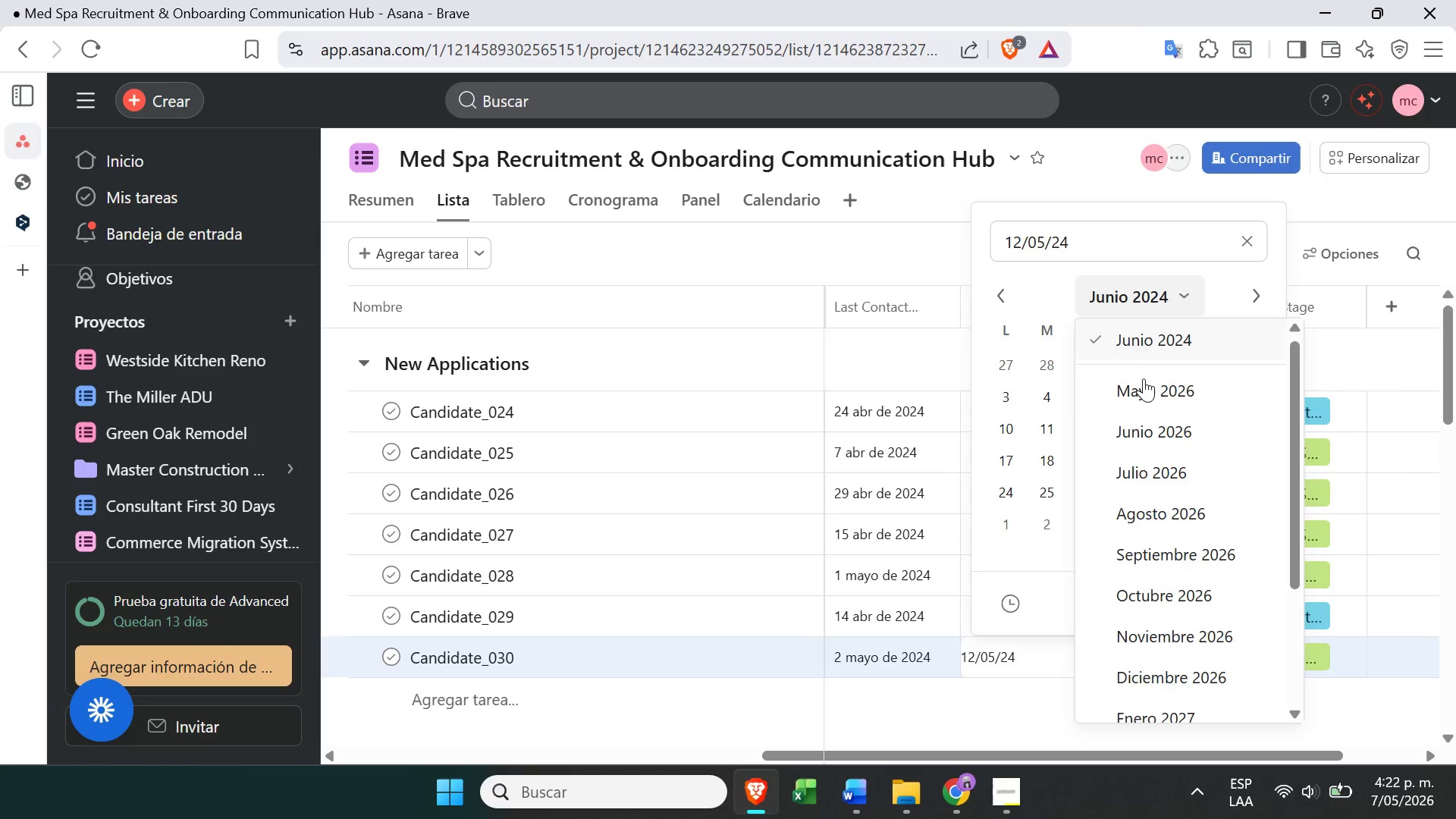 
left_click([1147, 384])
 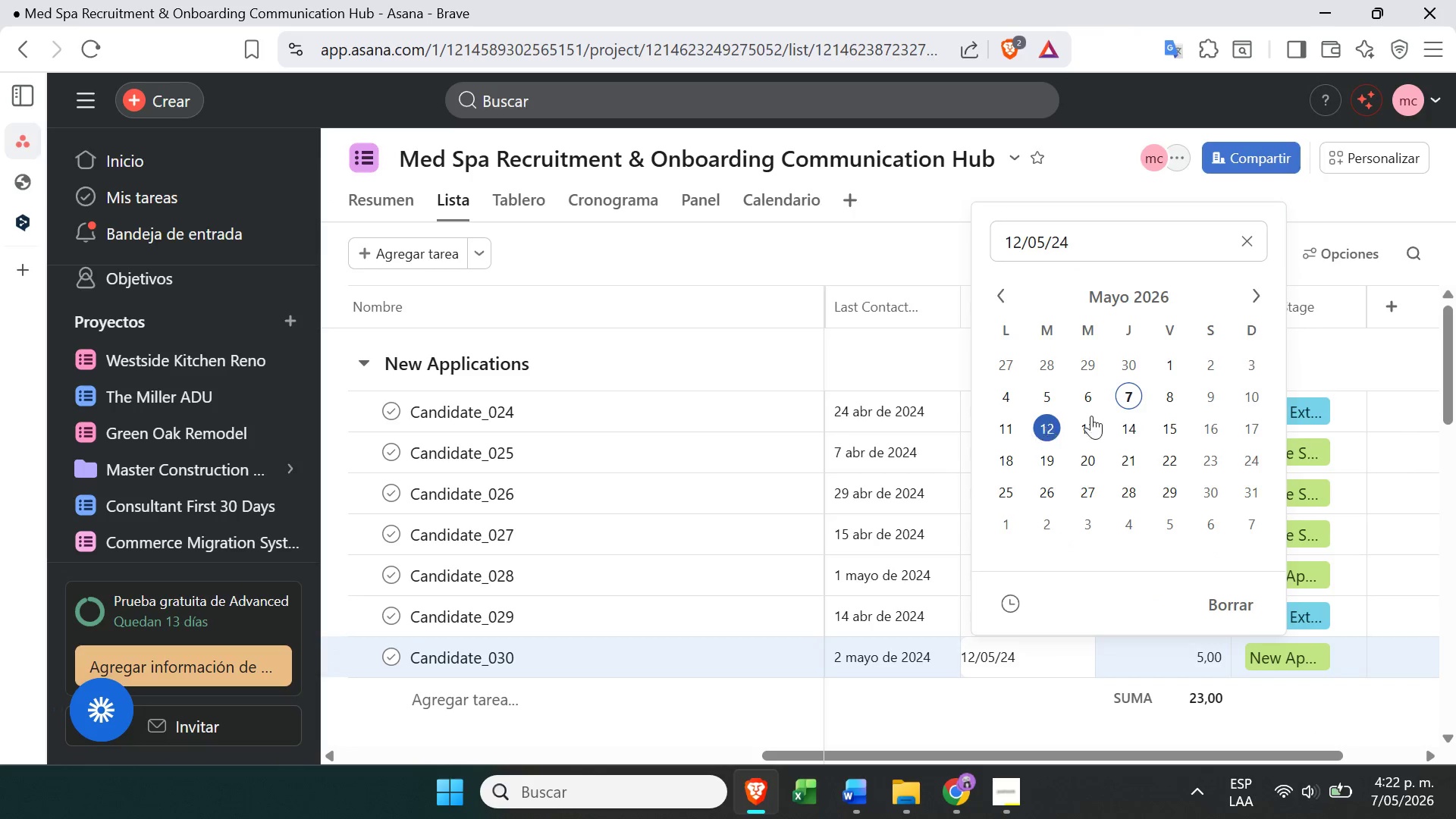 
left_click([1090, 416])
 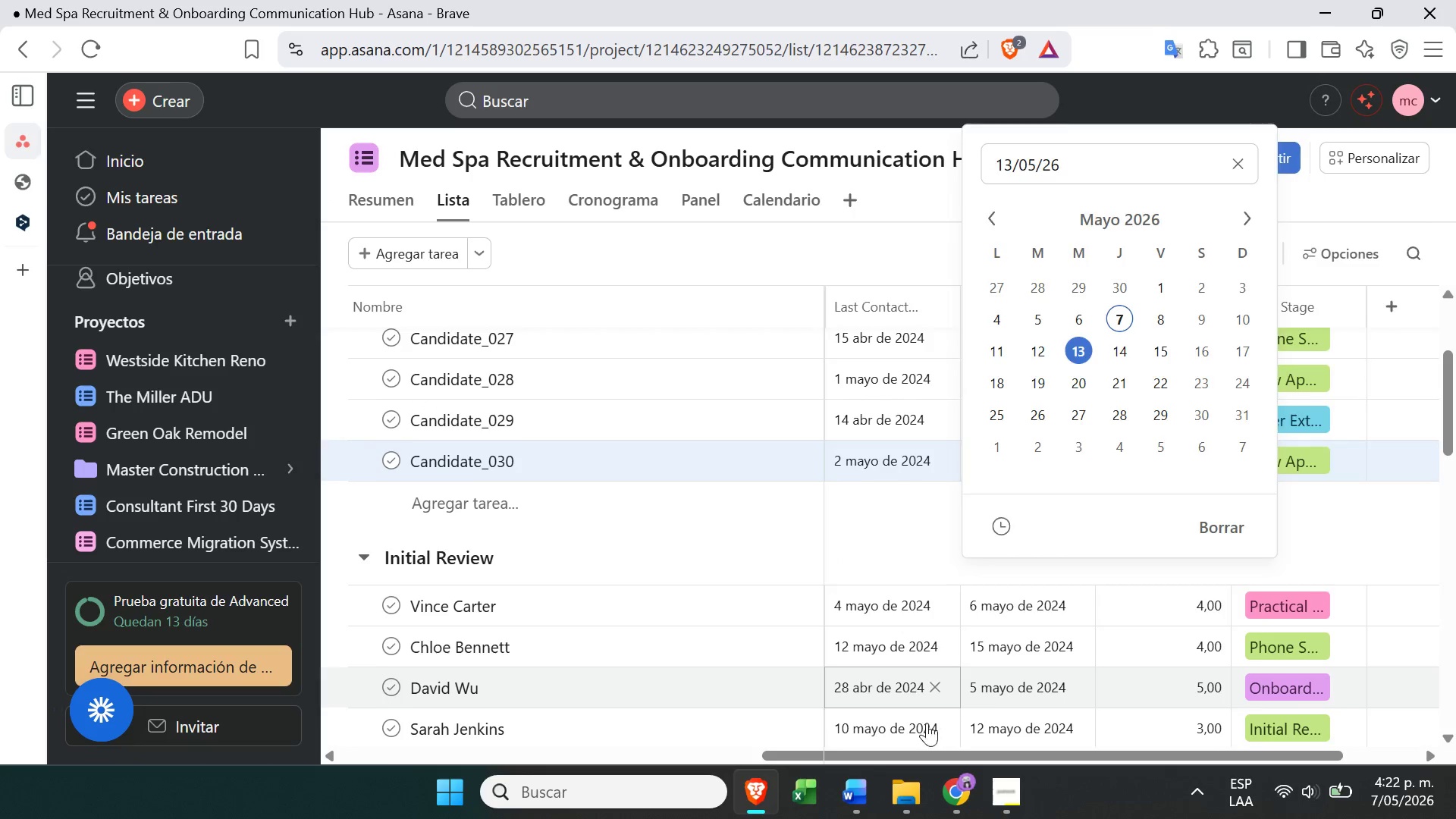 
left_click([999, 592])
 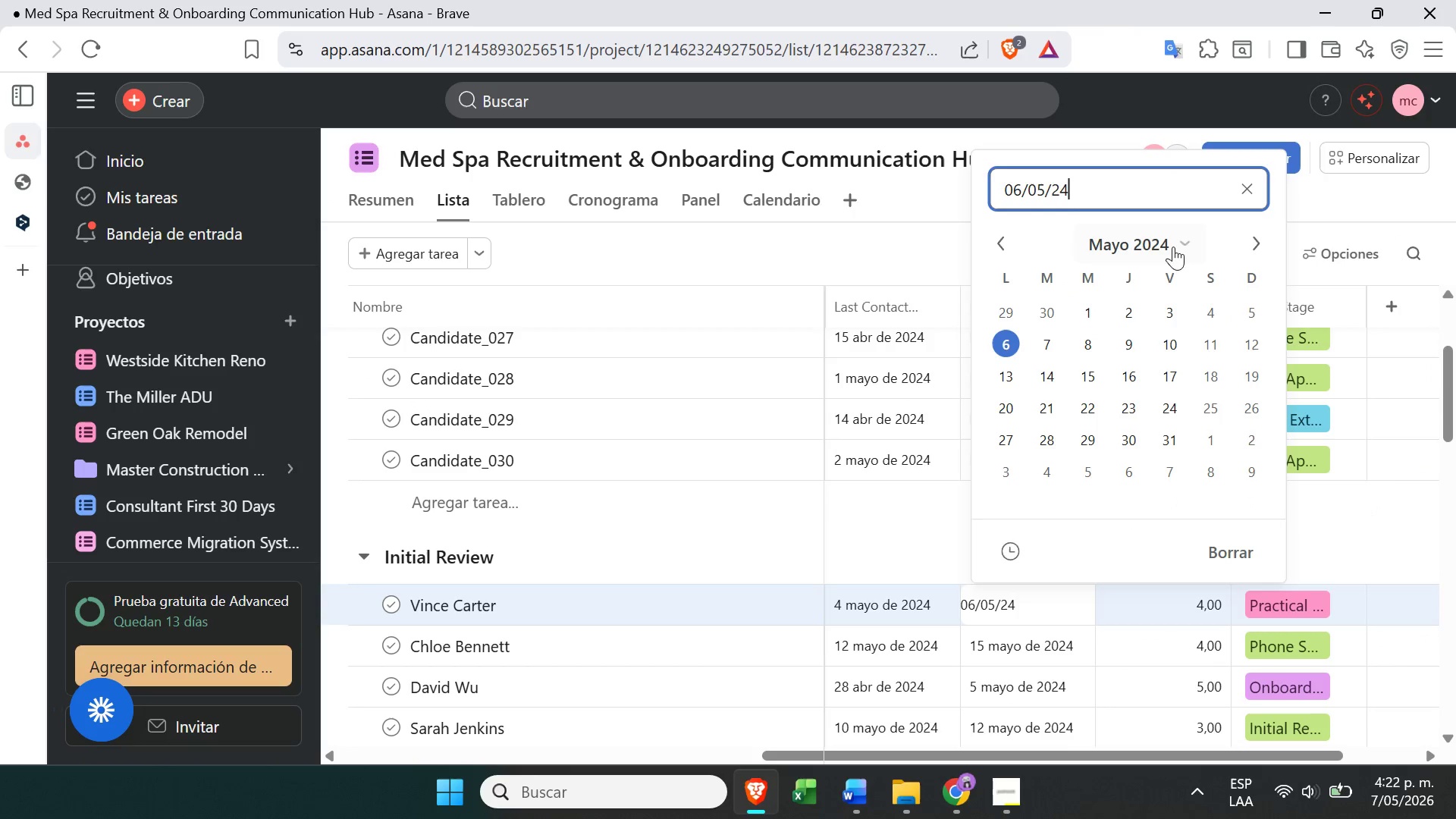 
left_click([1118, 256])
 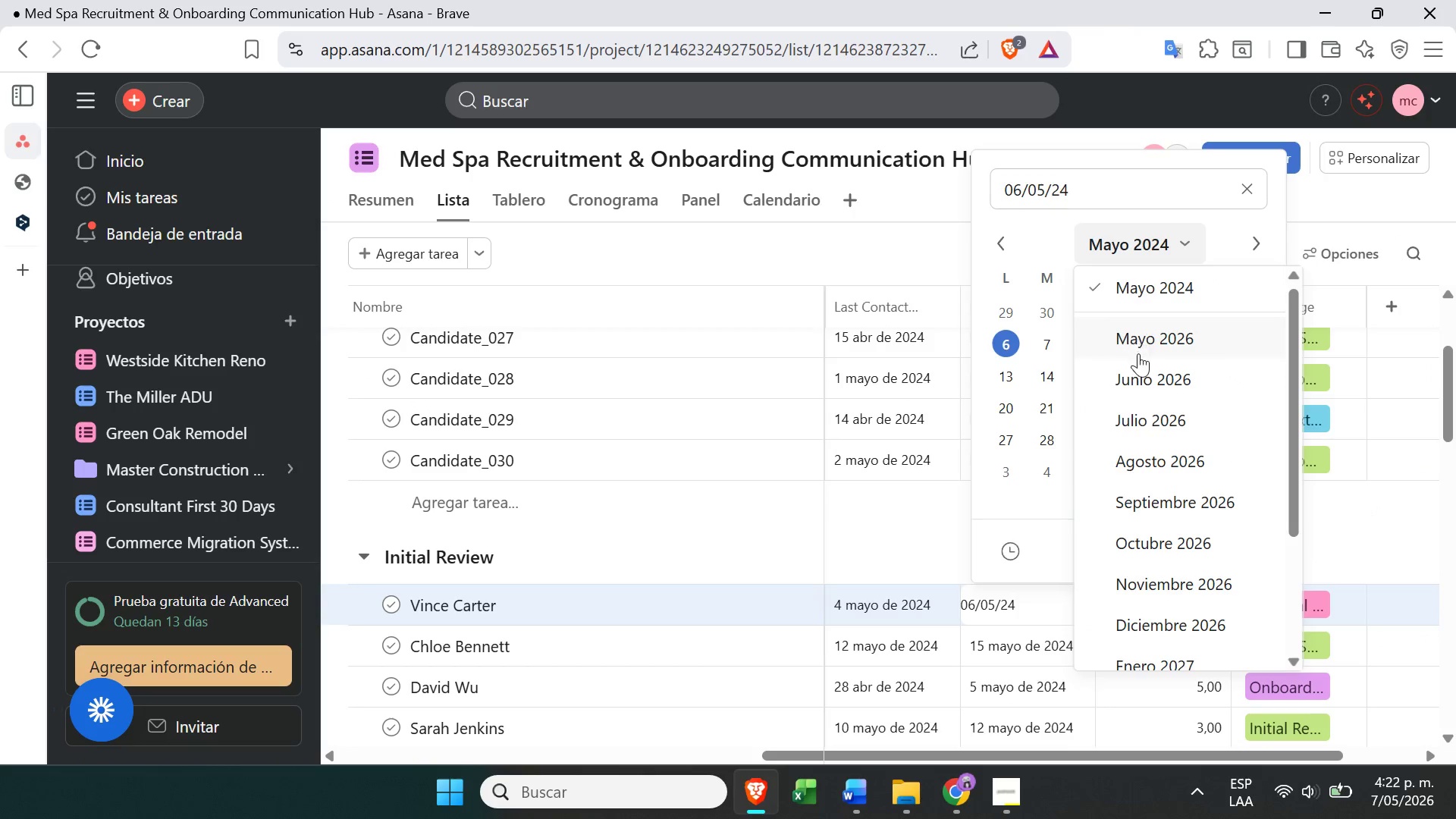 
left_click([1144, 344])
 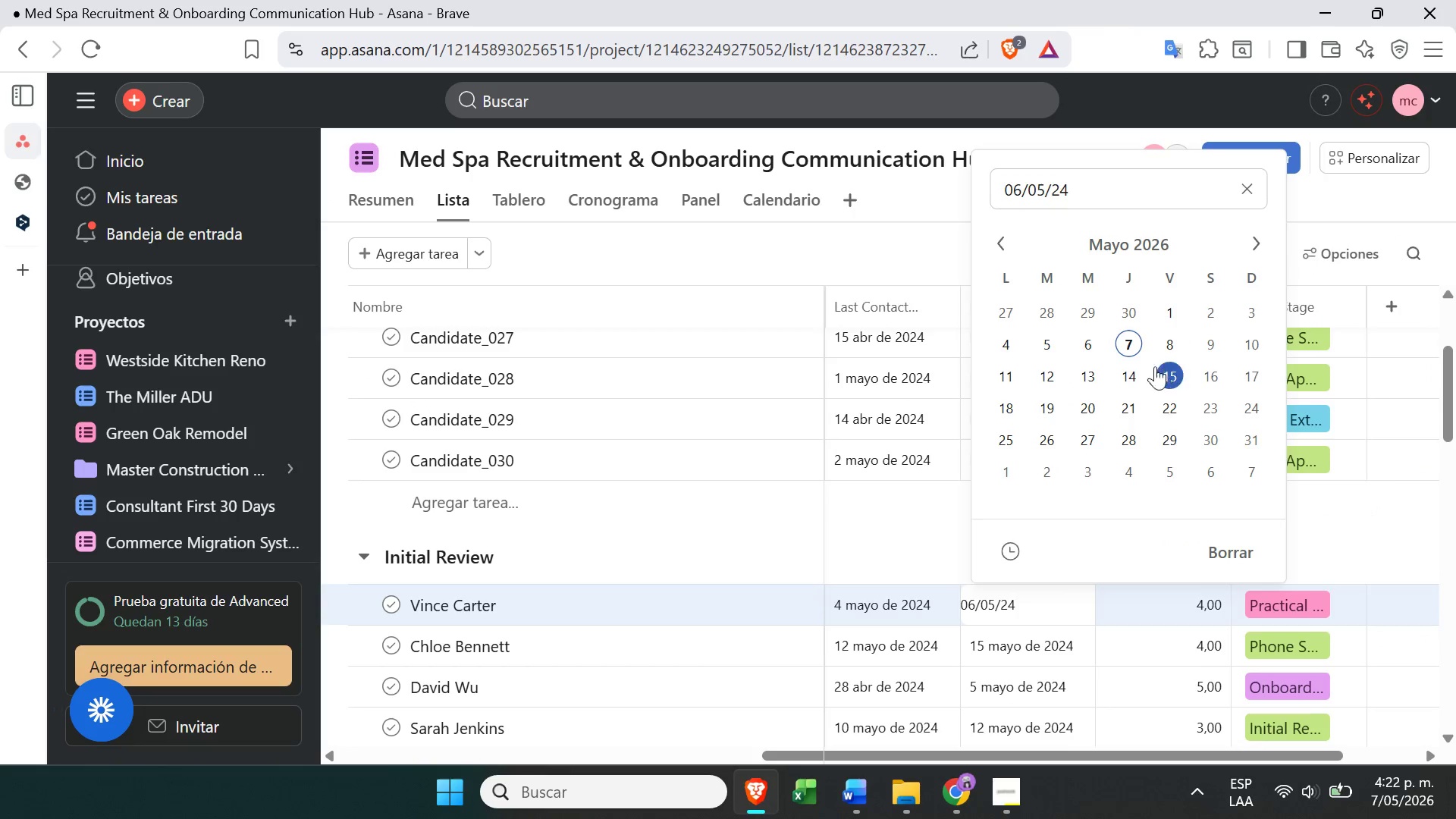 
left_click([1135, 378])
 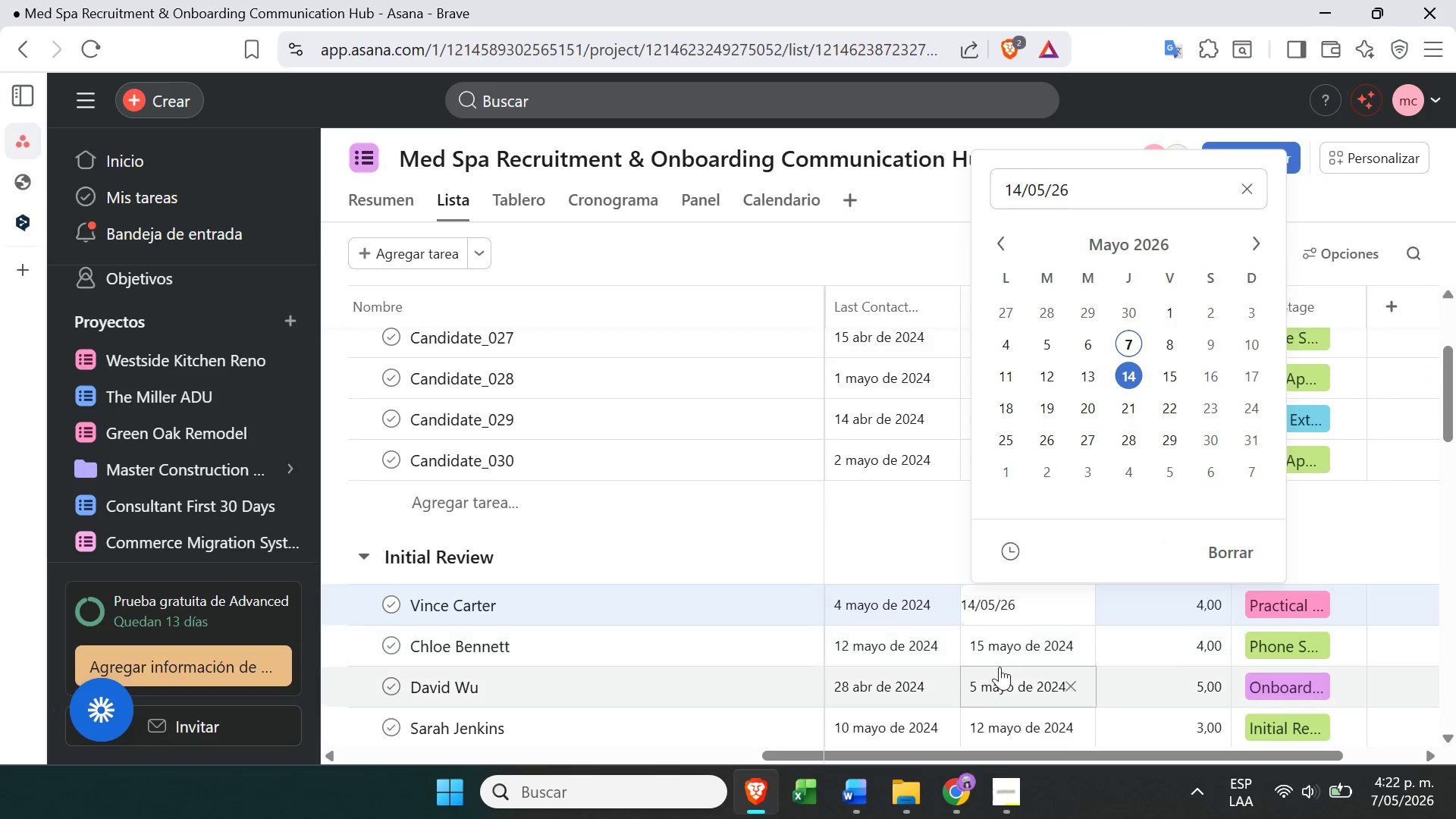 
left_click([1003, 655])
 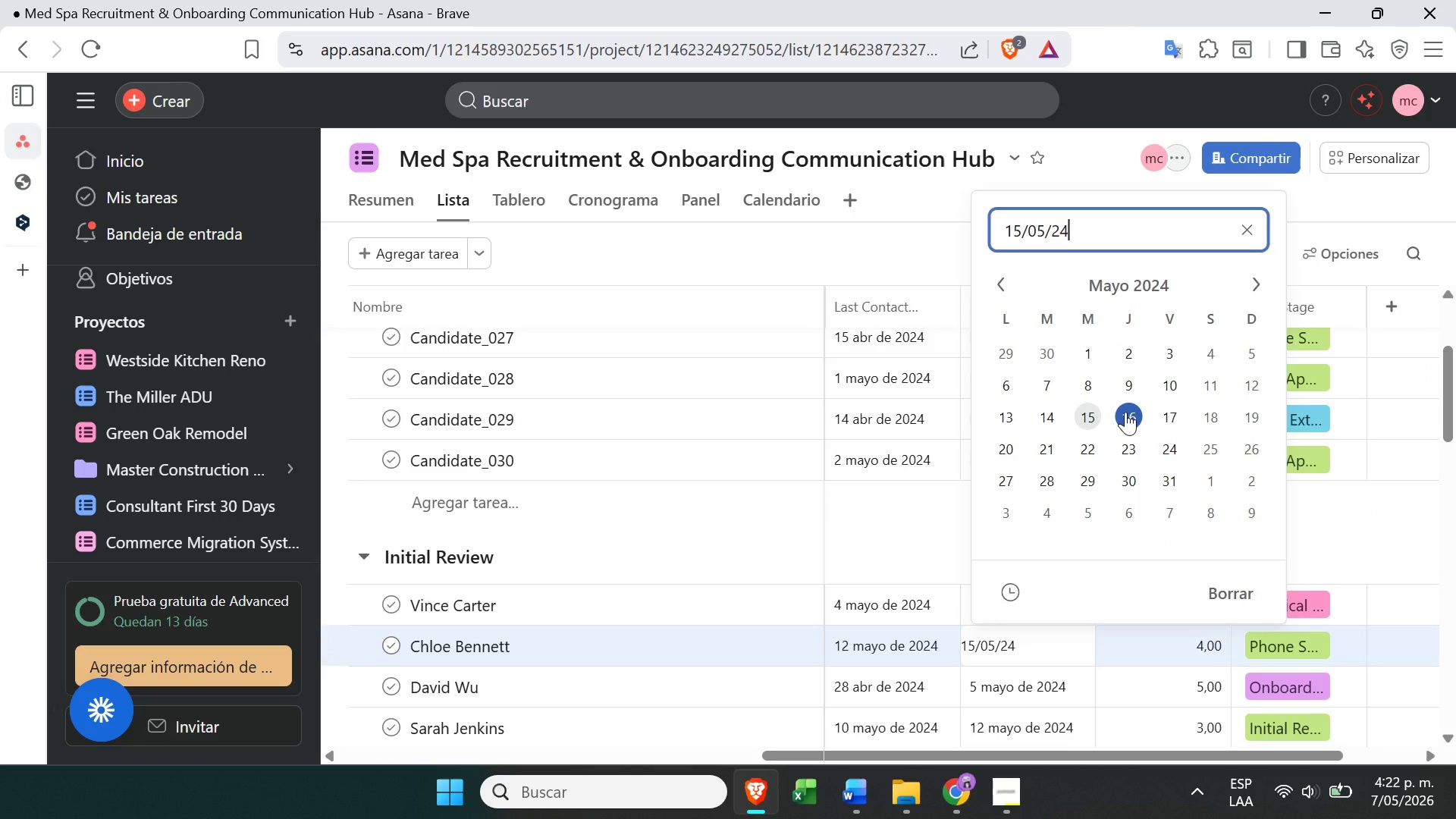 
left_click([1144, 288])
 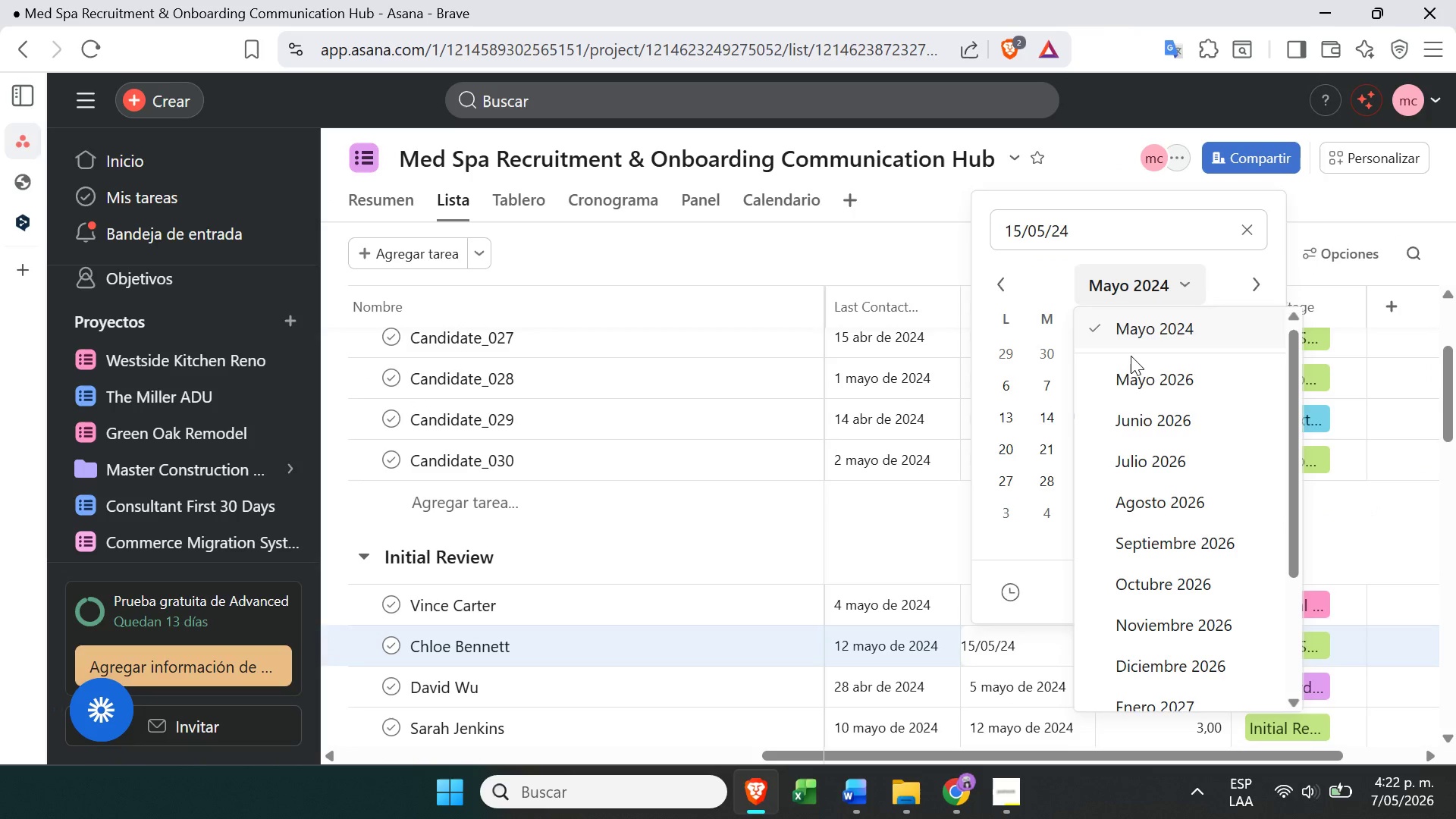 
double_click([1131, 356])
 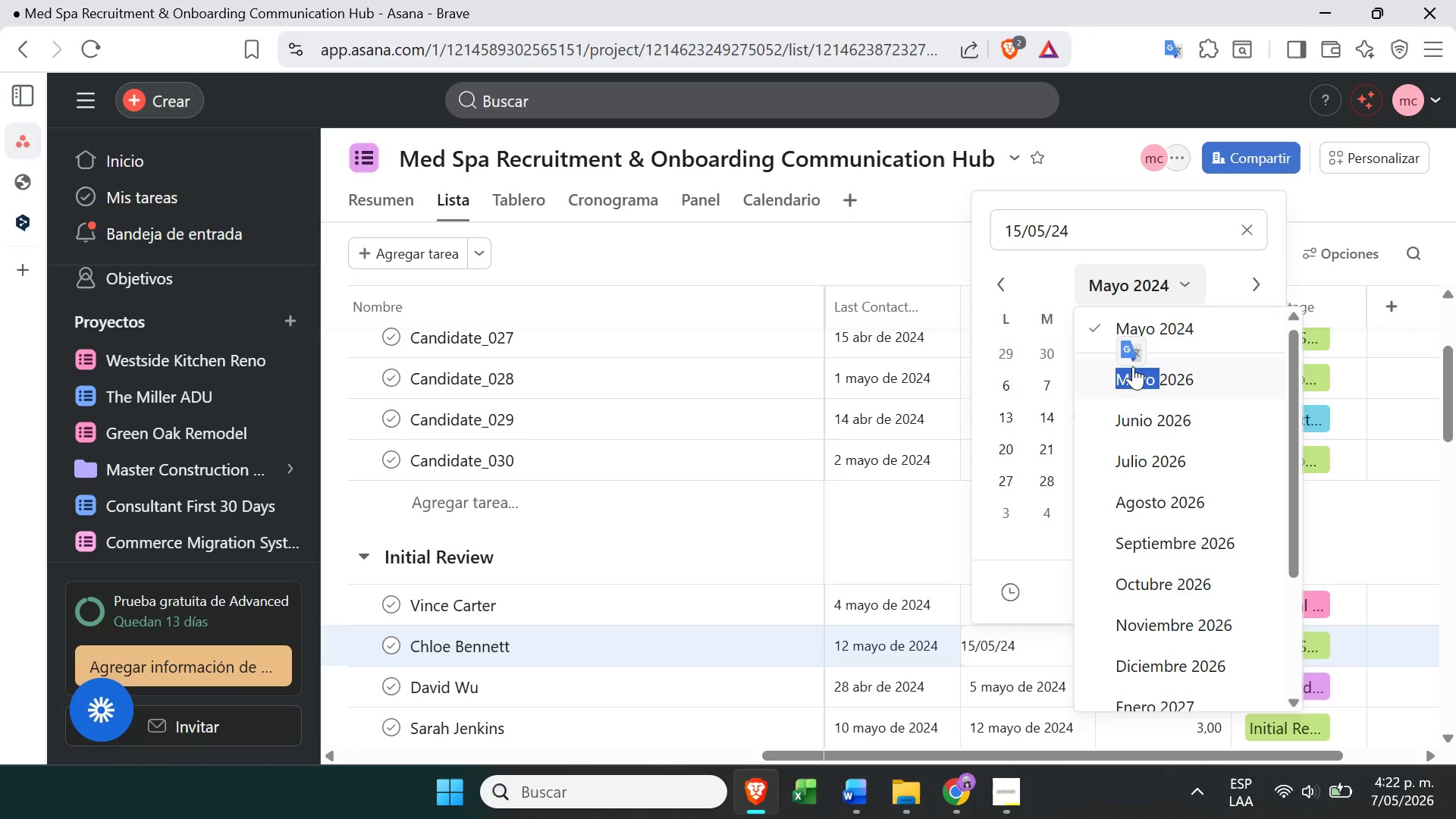 
left_click([1133, 367])
 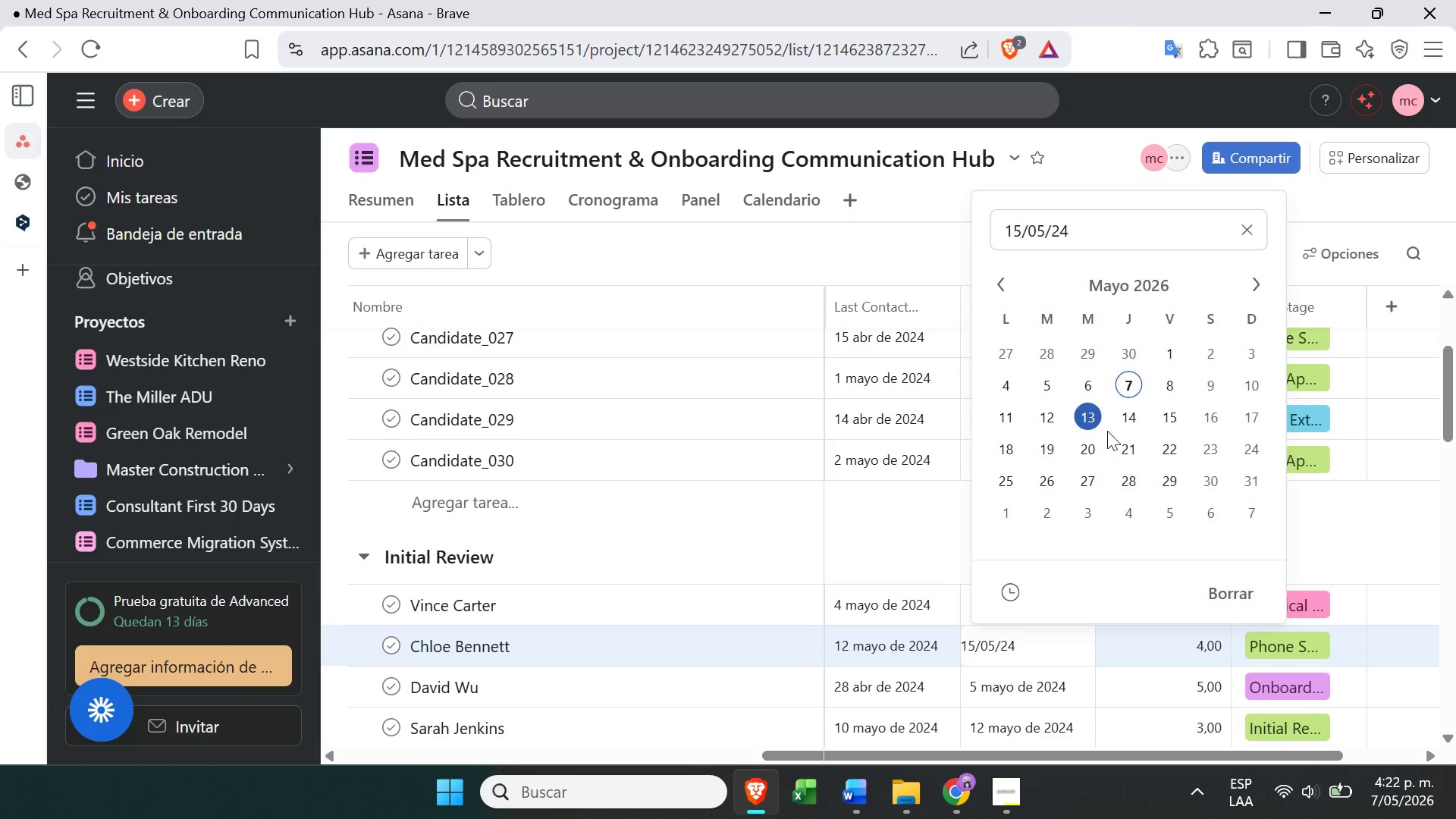 
left_click([1128, 448])
 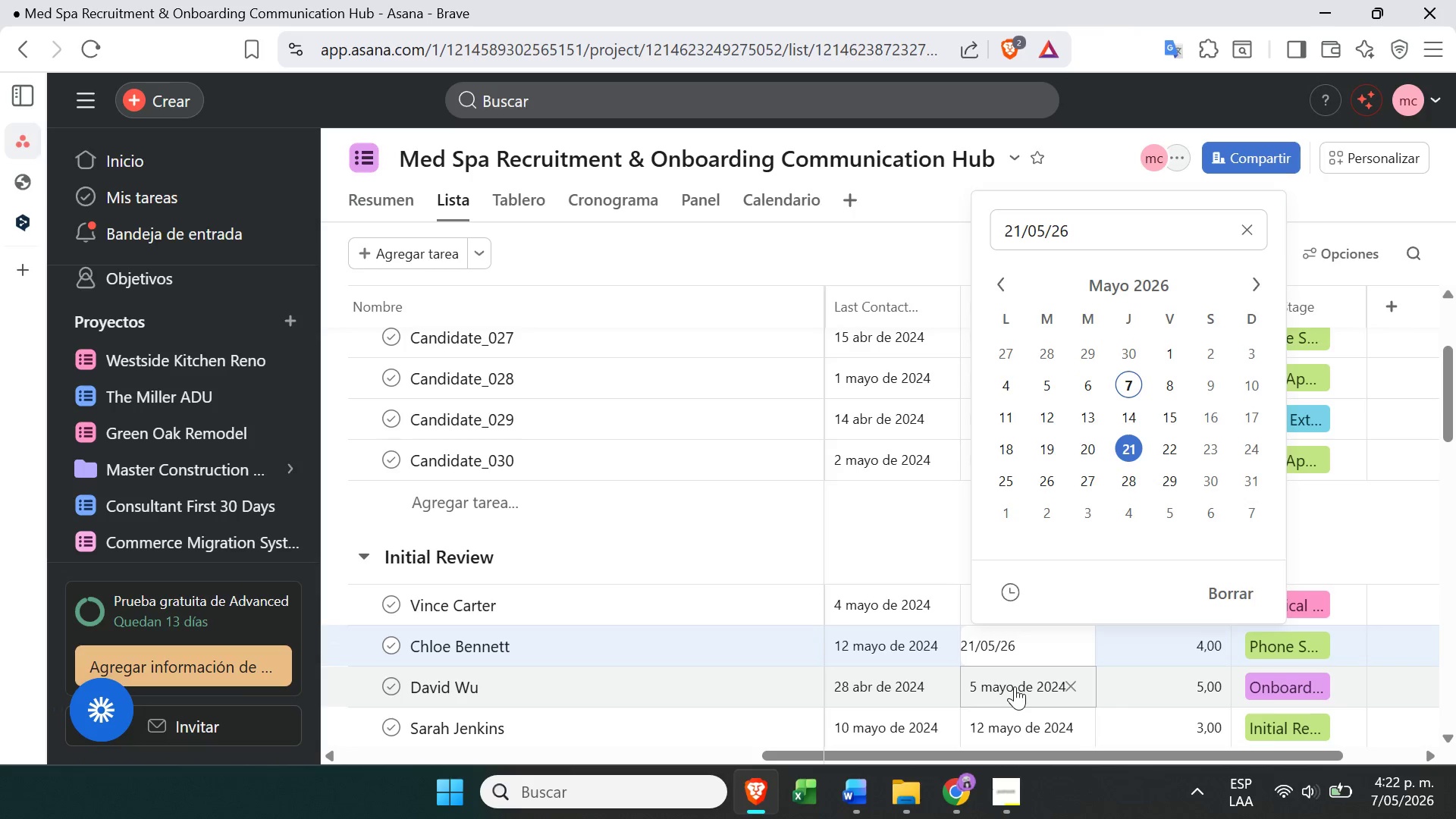 
left_click([1015, 687])
 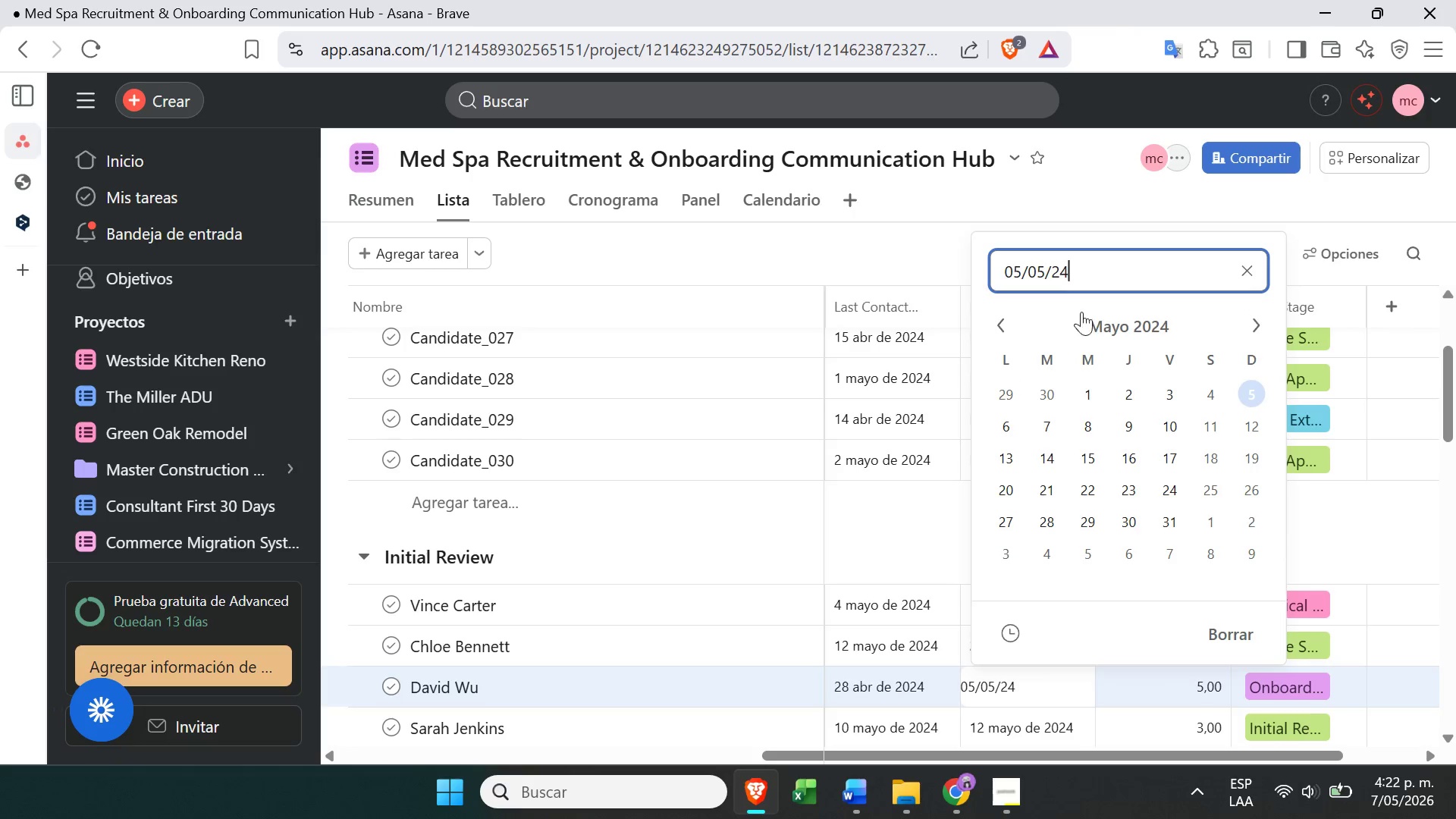 
left_click([1103, 317])
 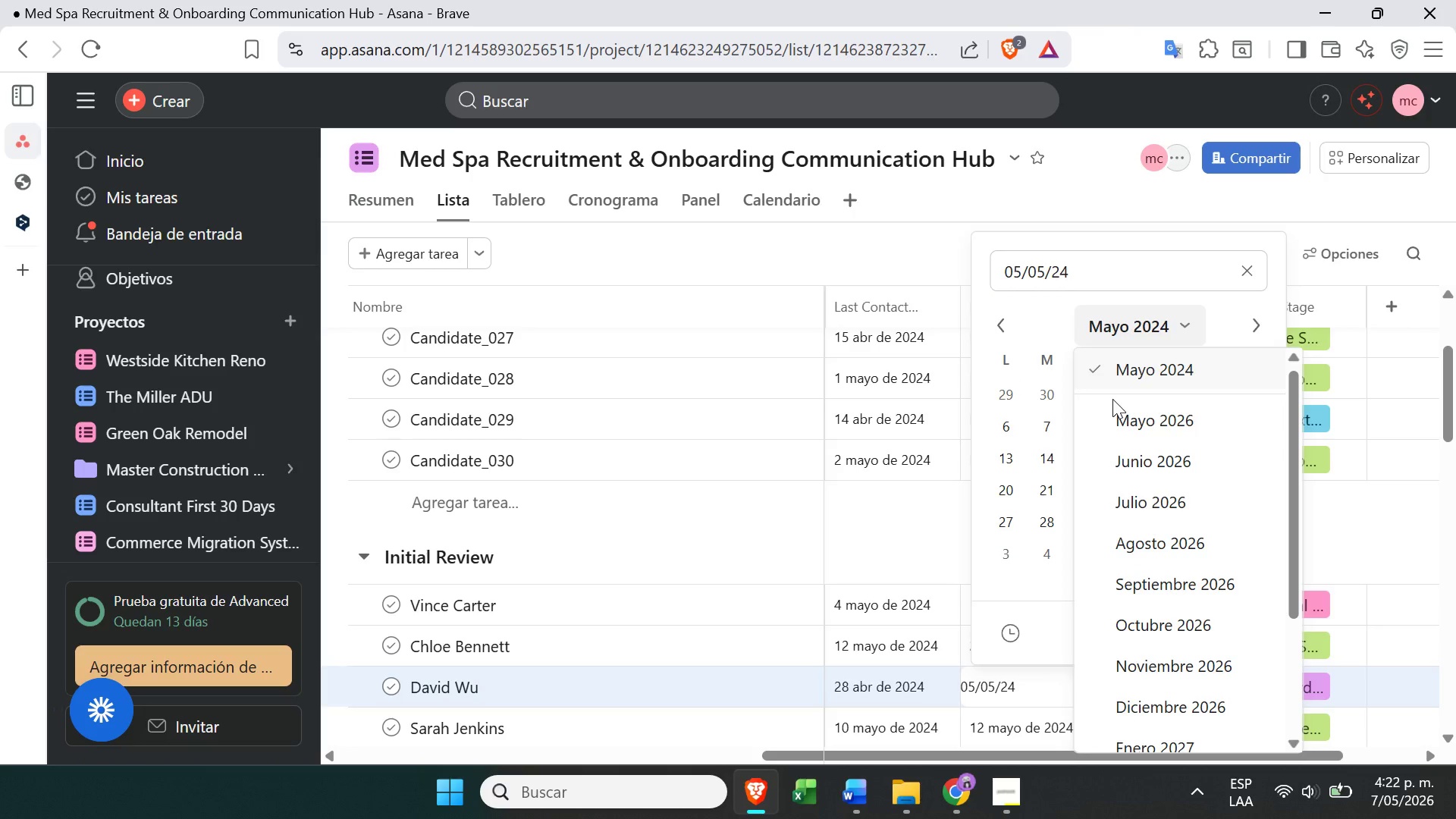 
left_click([1112, 419])
 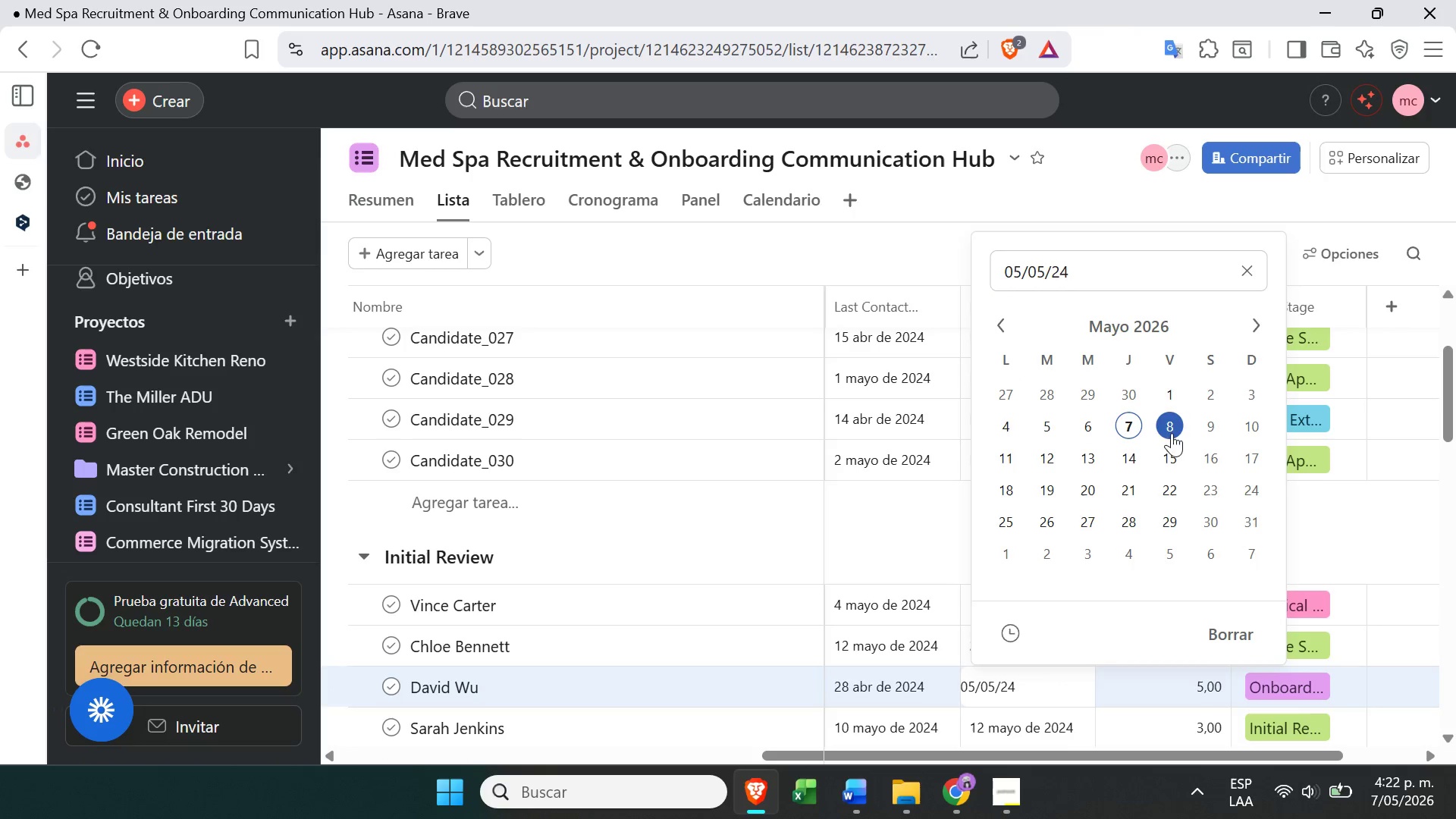 
left_click([1137, 447])
 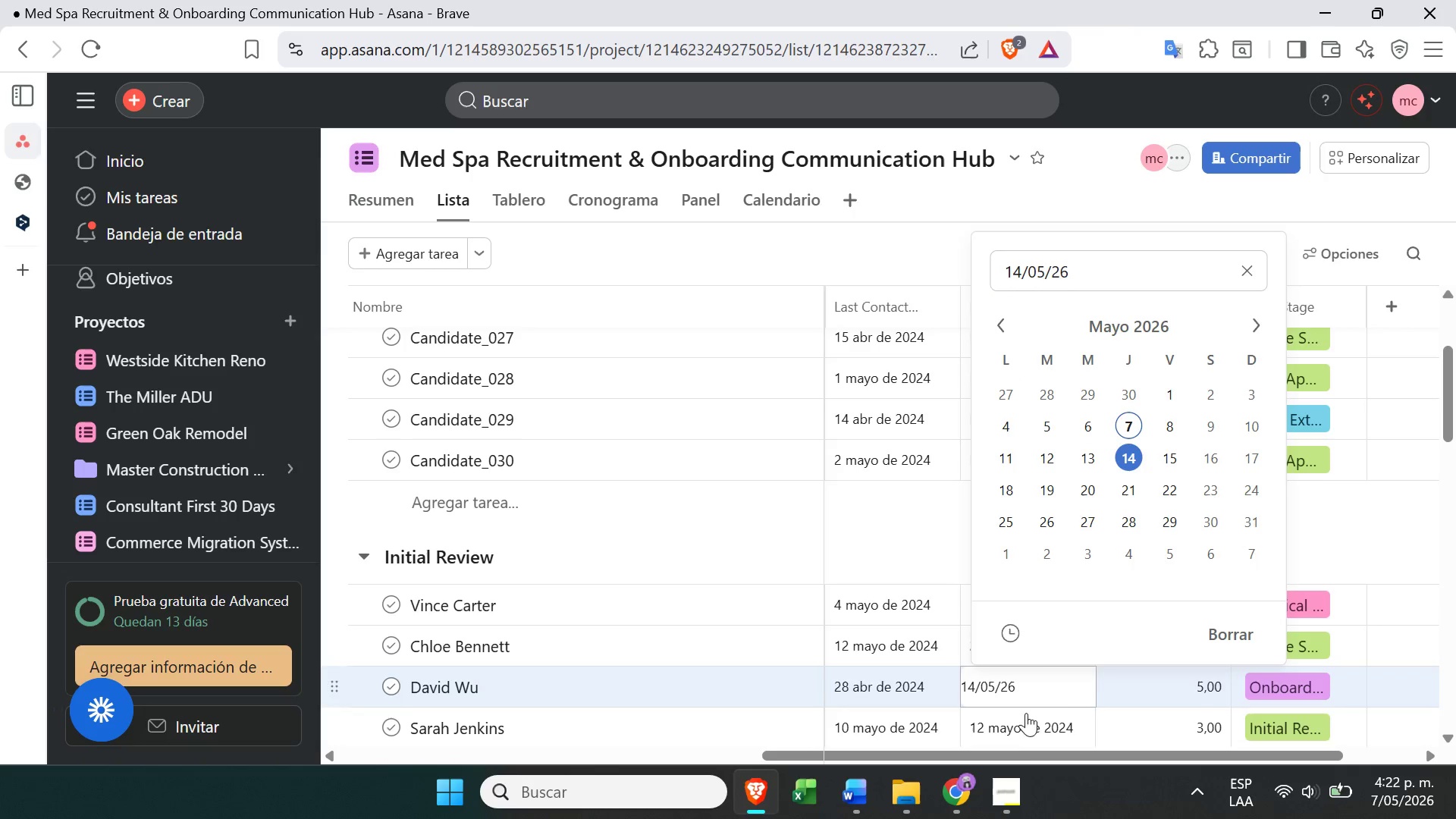 
left_click([1027, 727])
 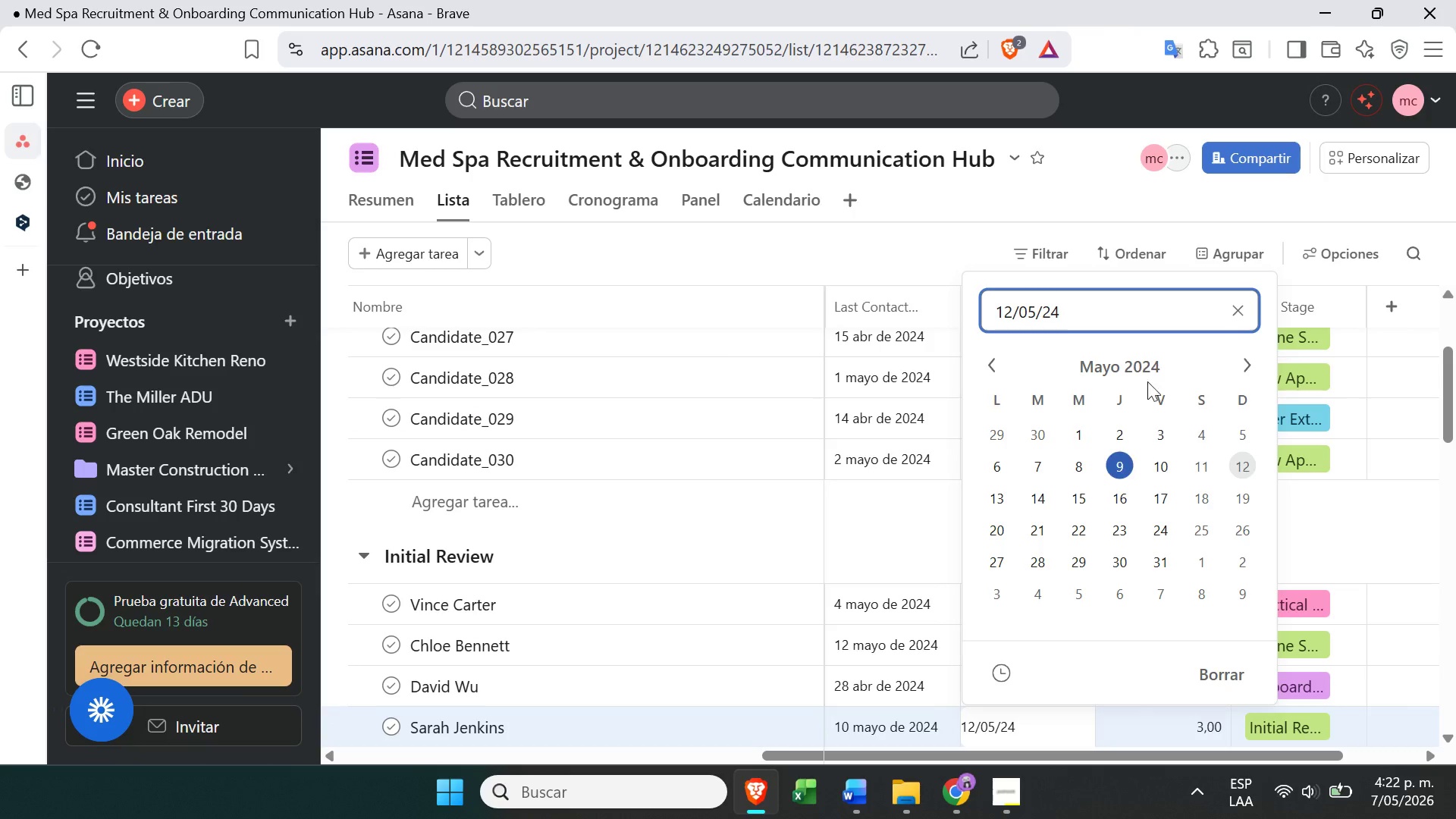 
left_click([1145, 359])
 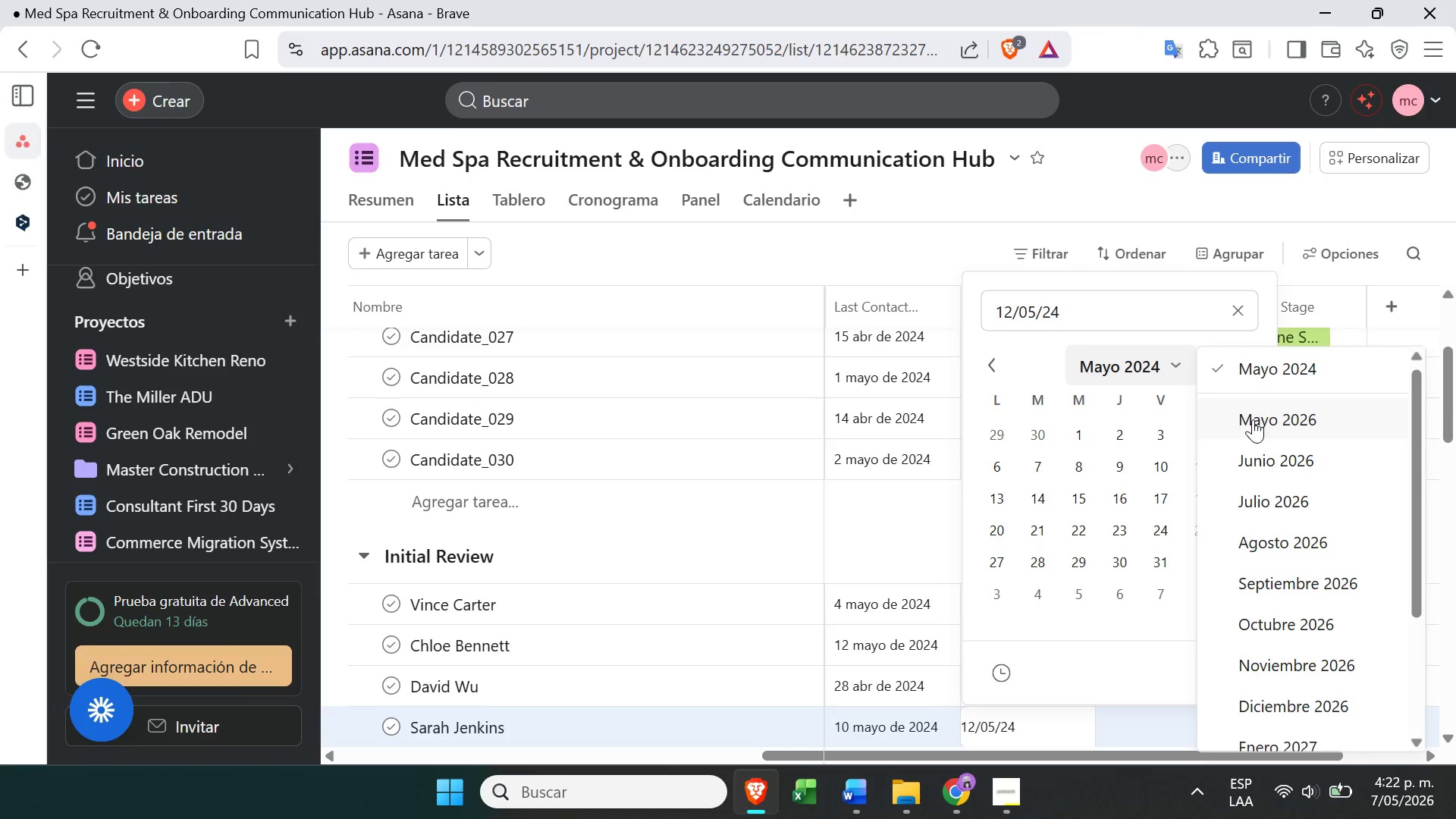 
left_click([1247, 422])
 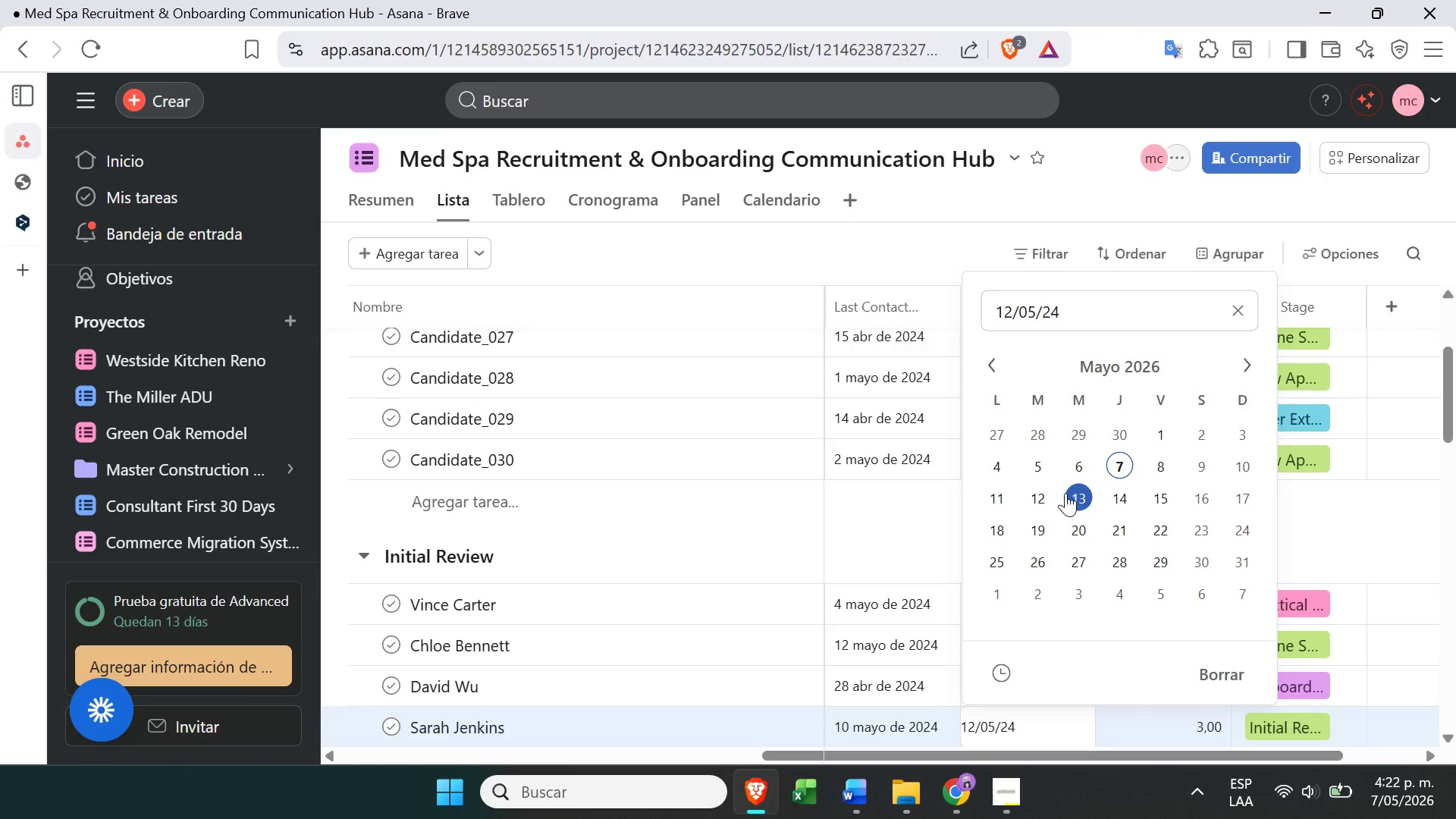 
left_click([1065, 494])
 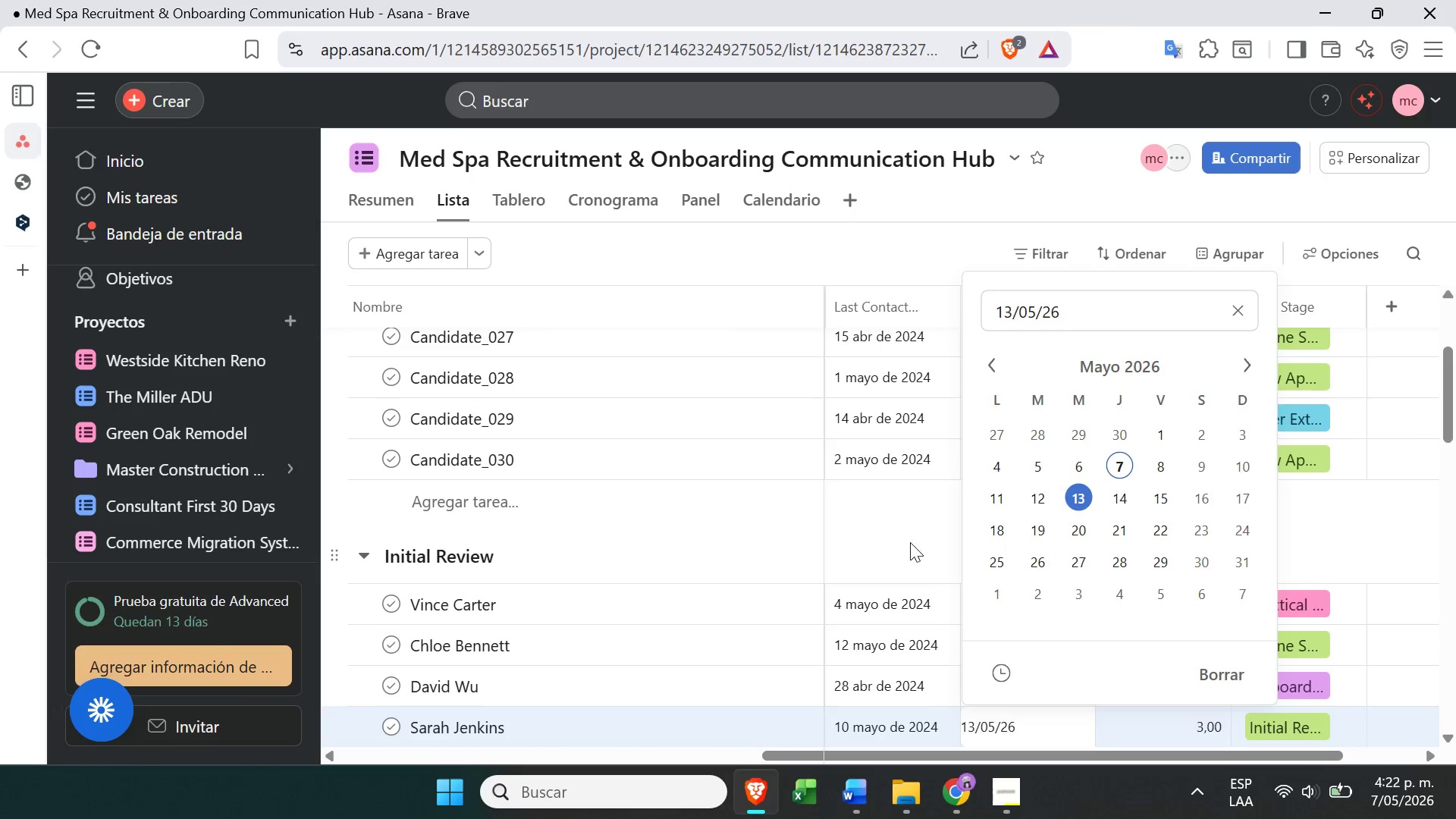 
left_click([903, 533])
 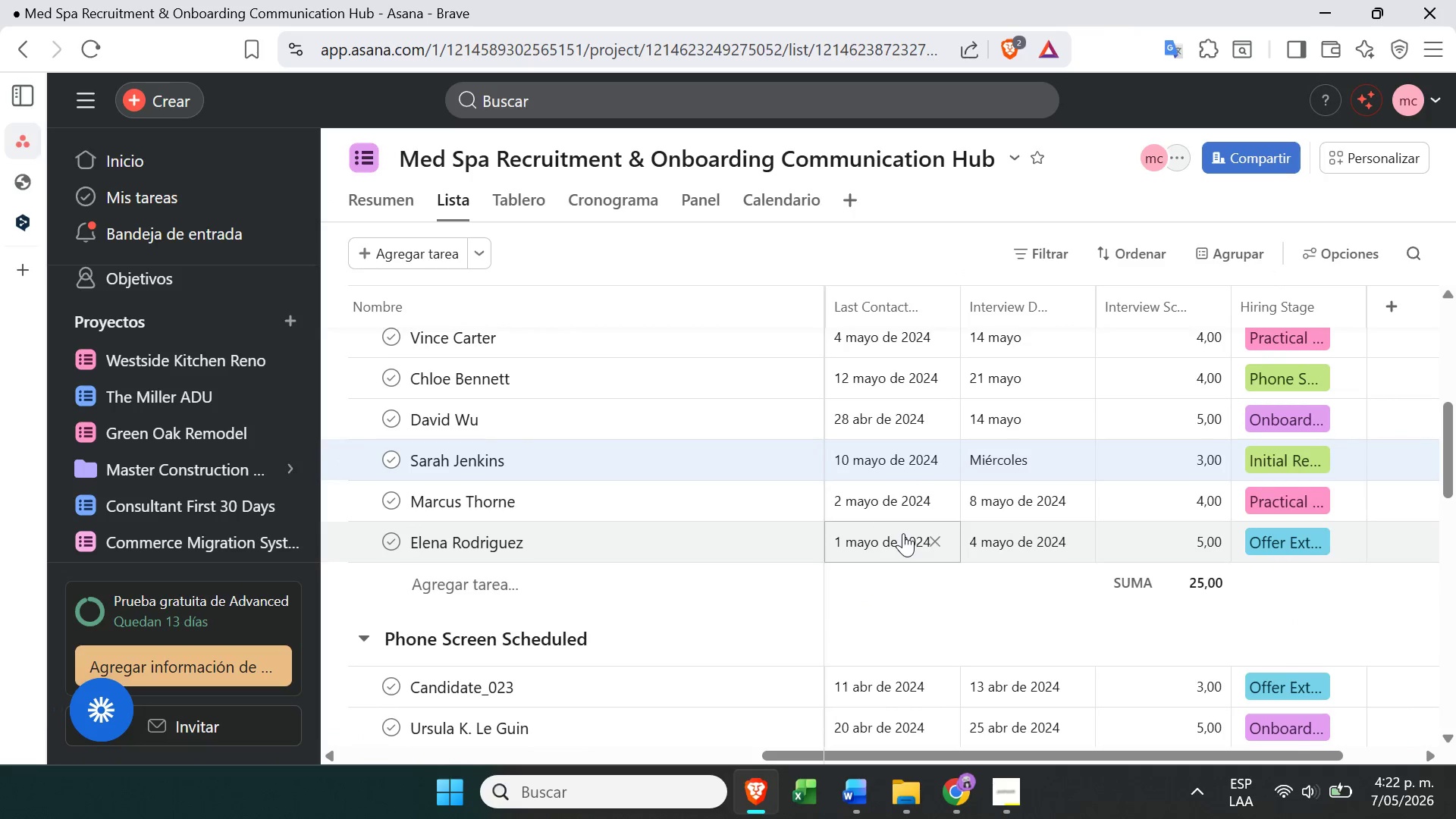 
left_click([993, 491])
 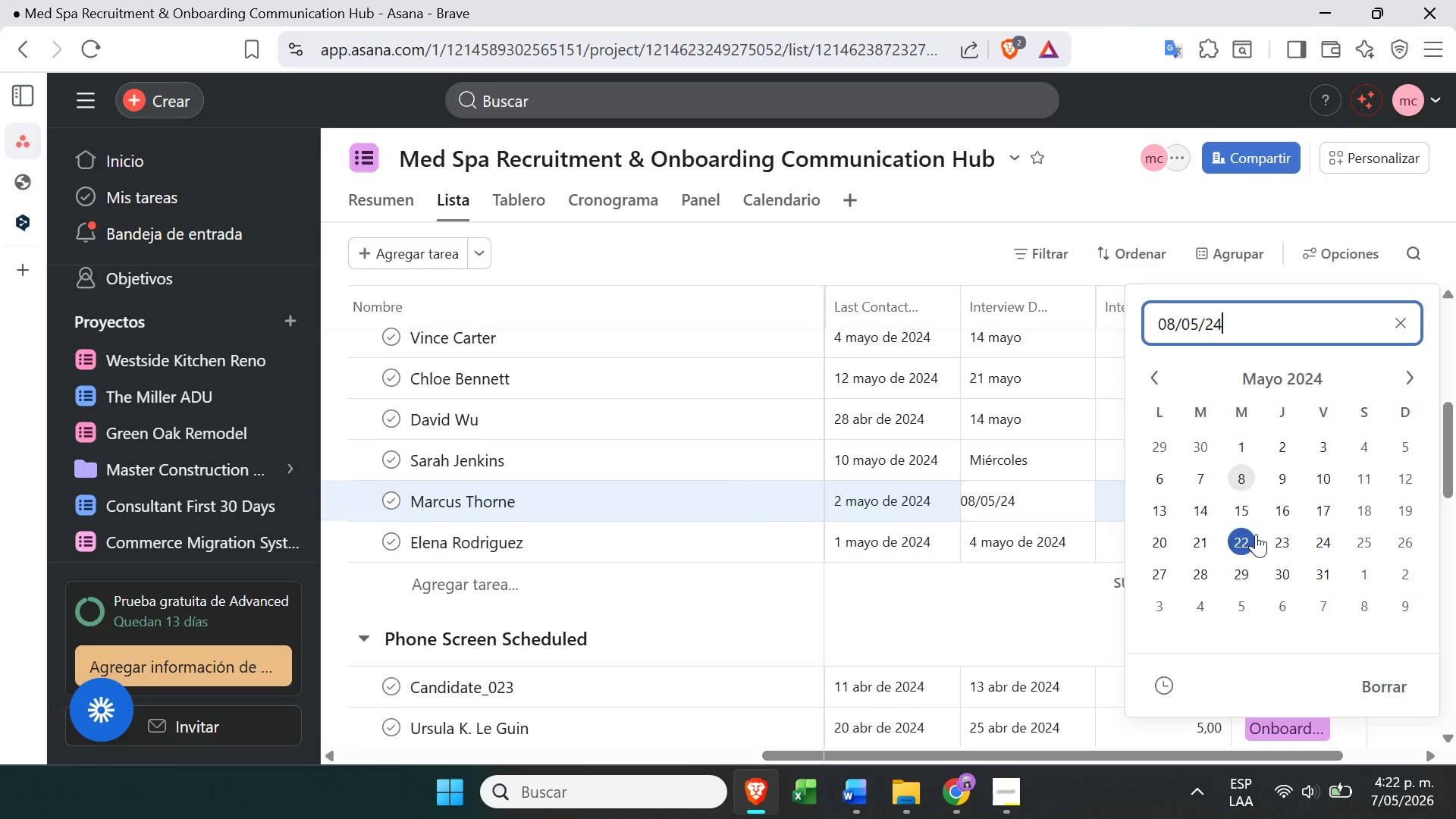 
left_click([1260, 386])
 